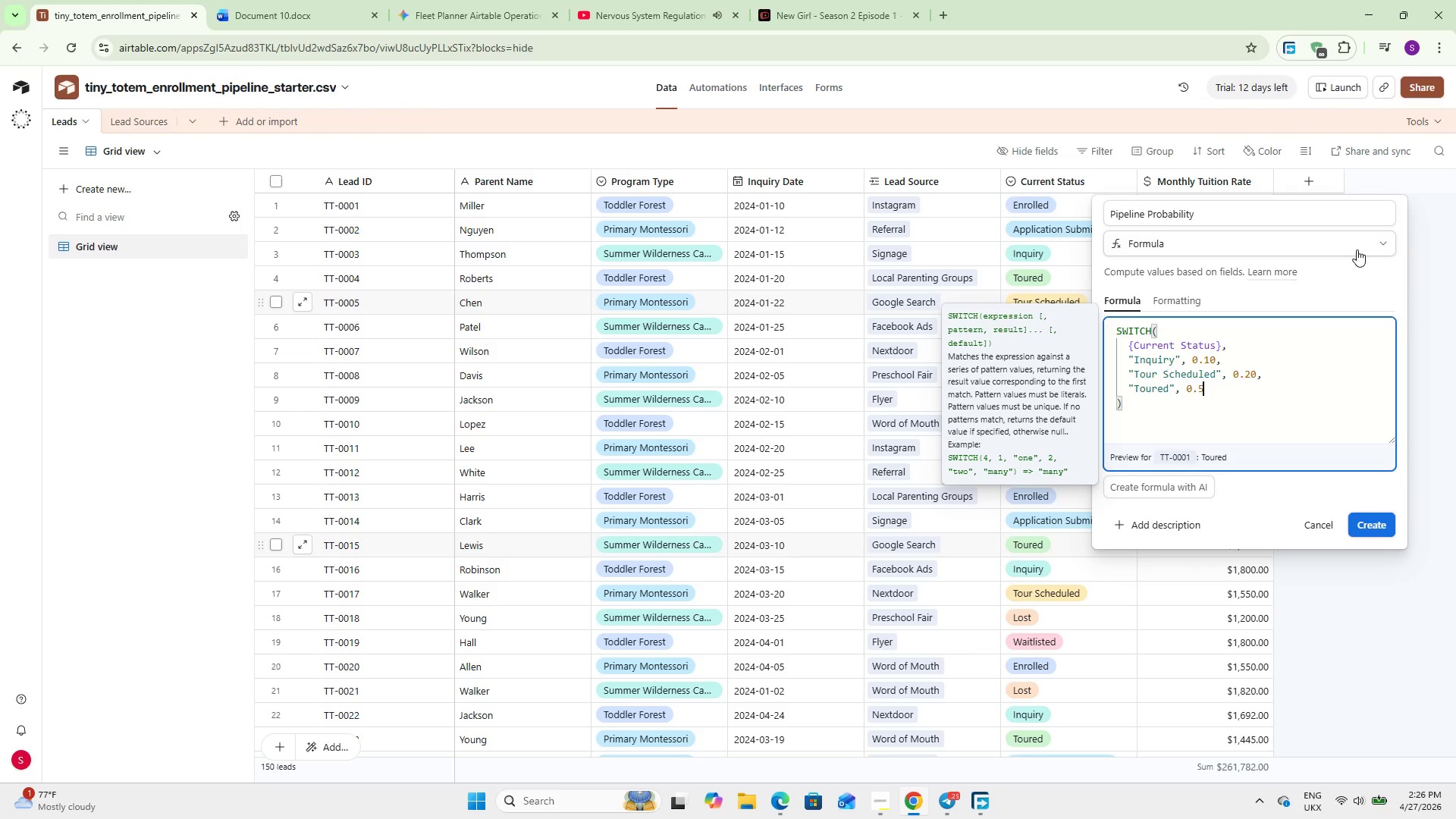 
key(Period)
 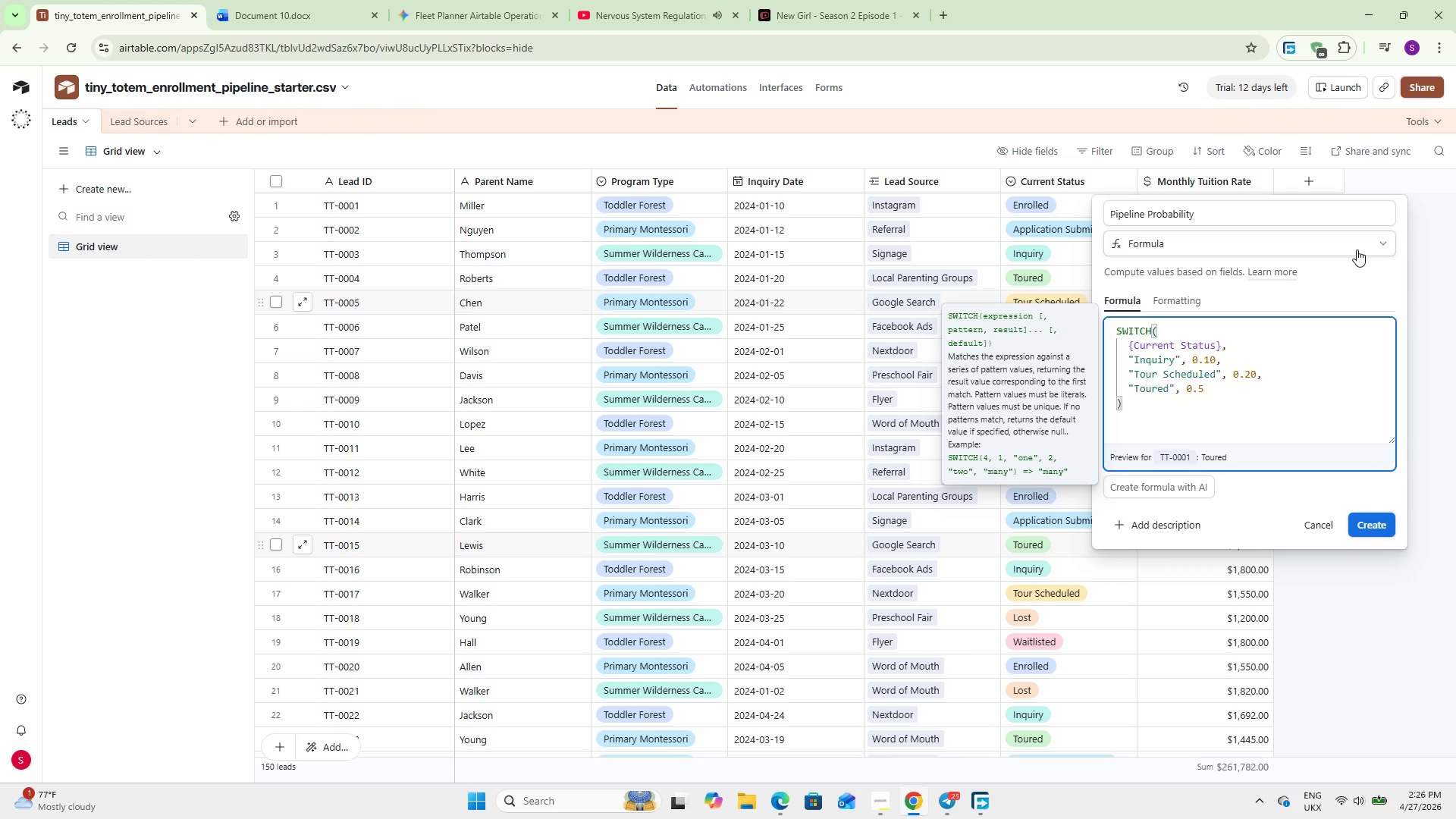 
key(5)
 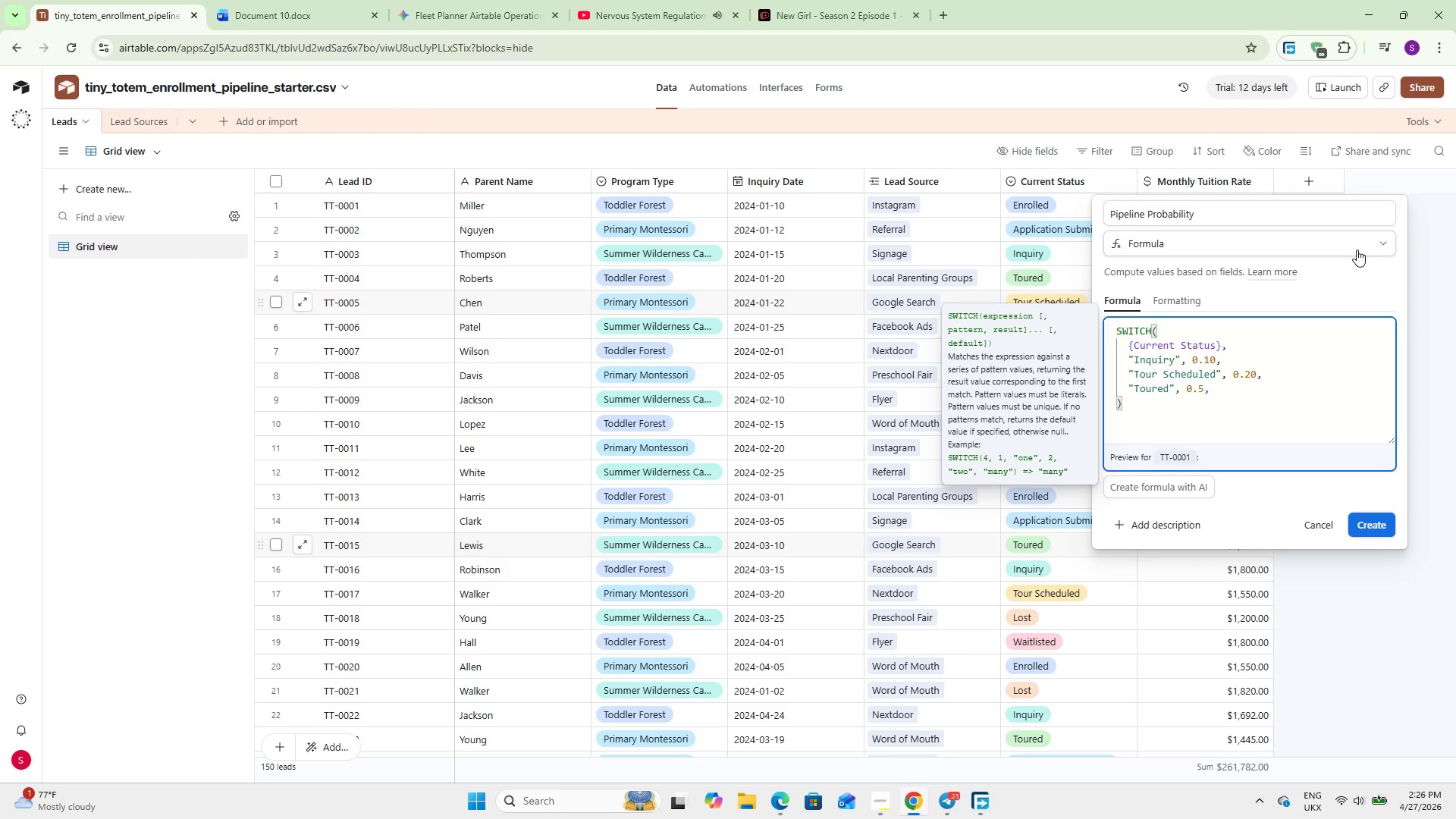 
key(Comma)
 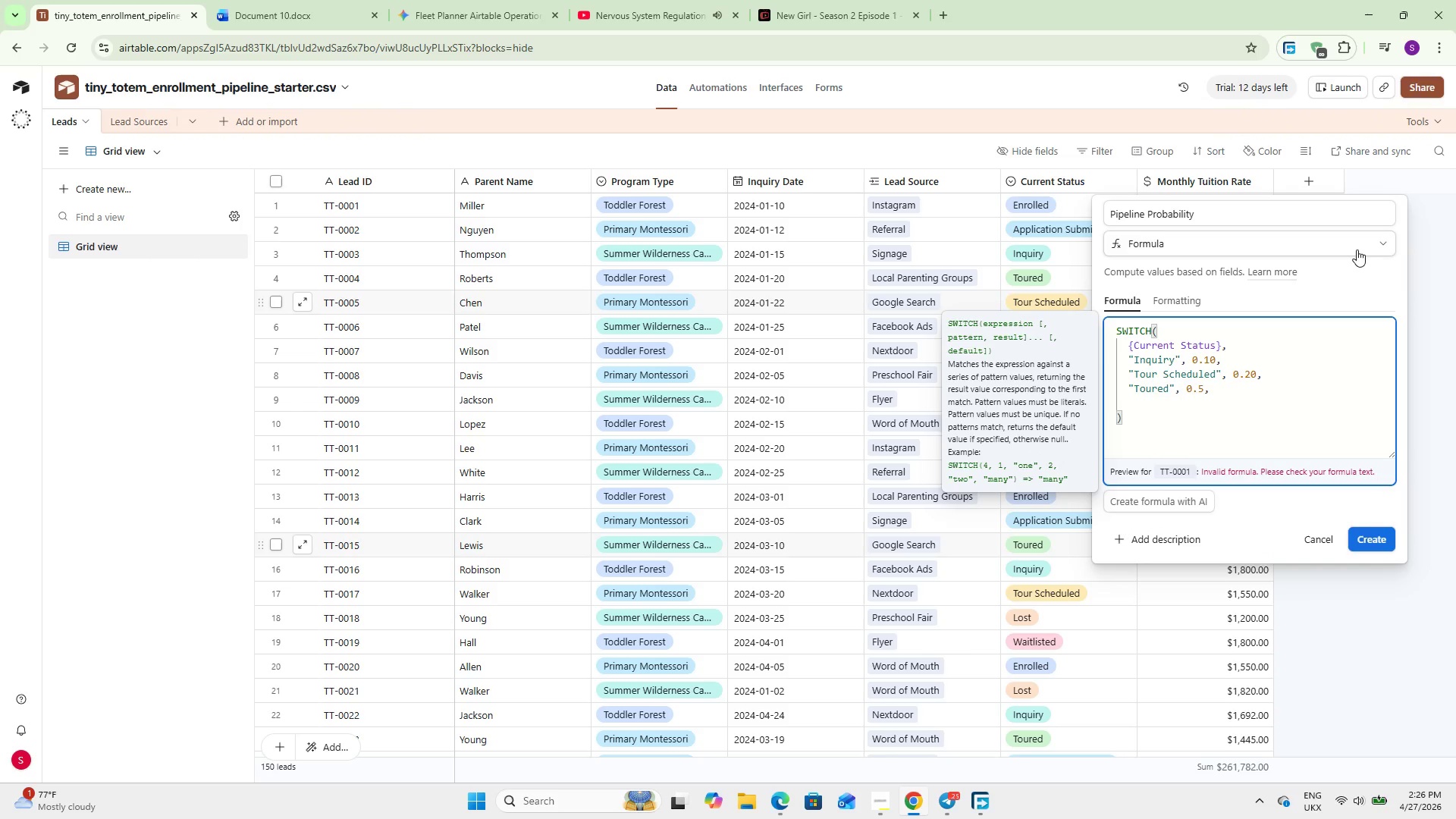 
key(Enter)
 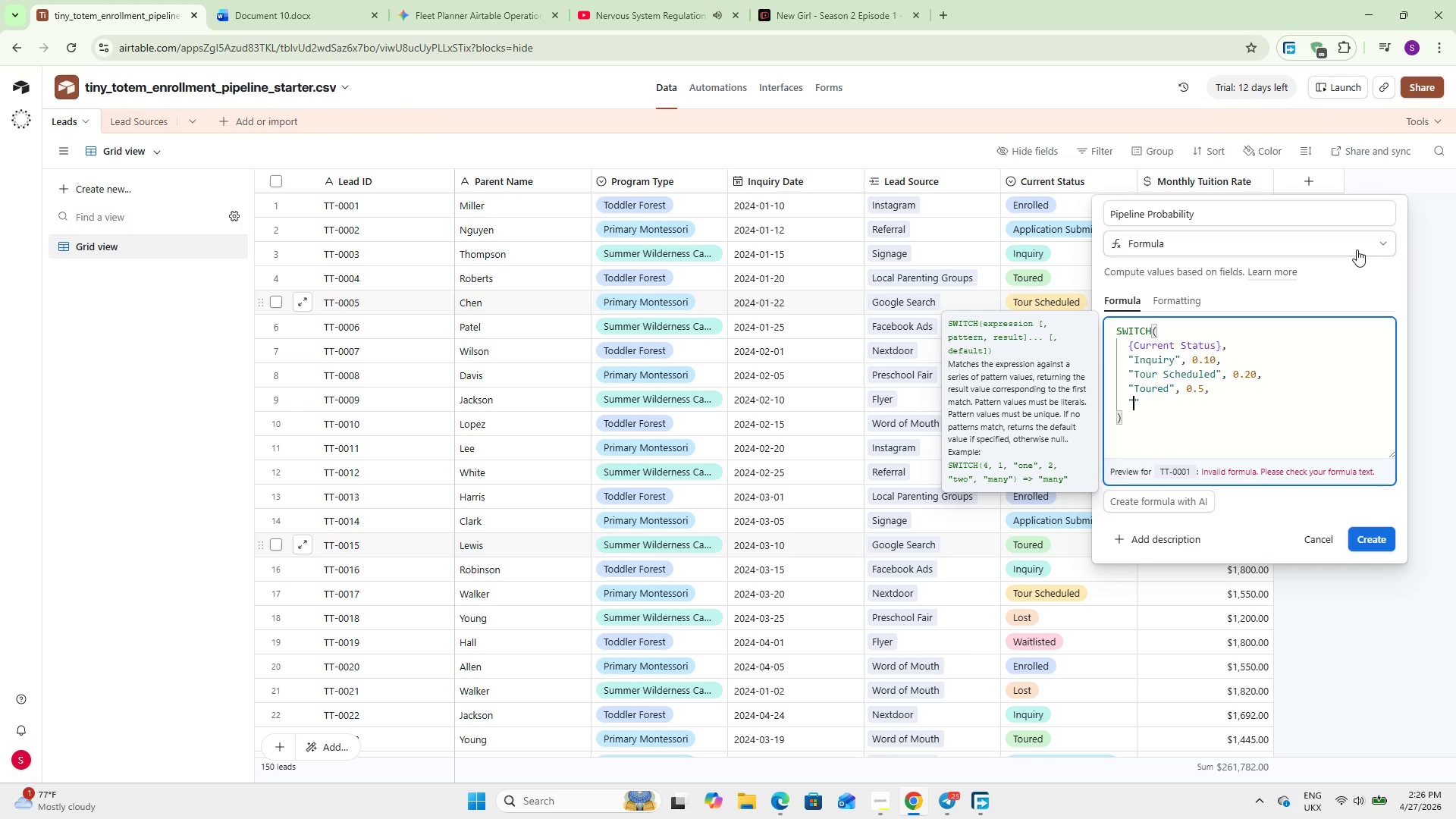 
type(@Applicatn Submitted)
 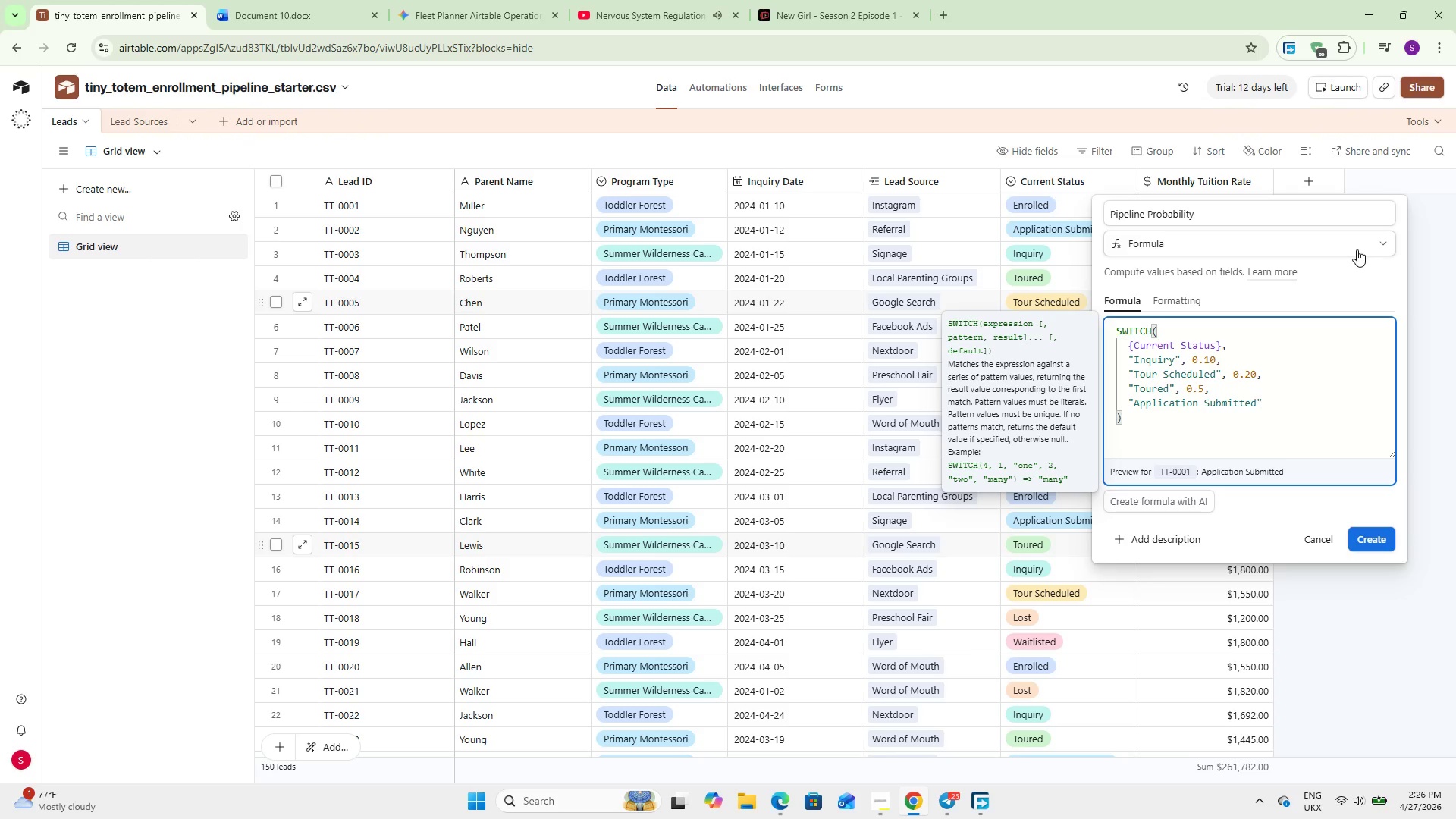 
 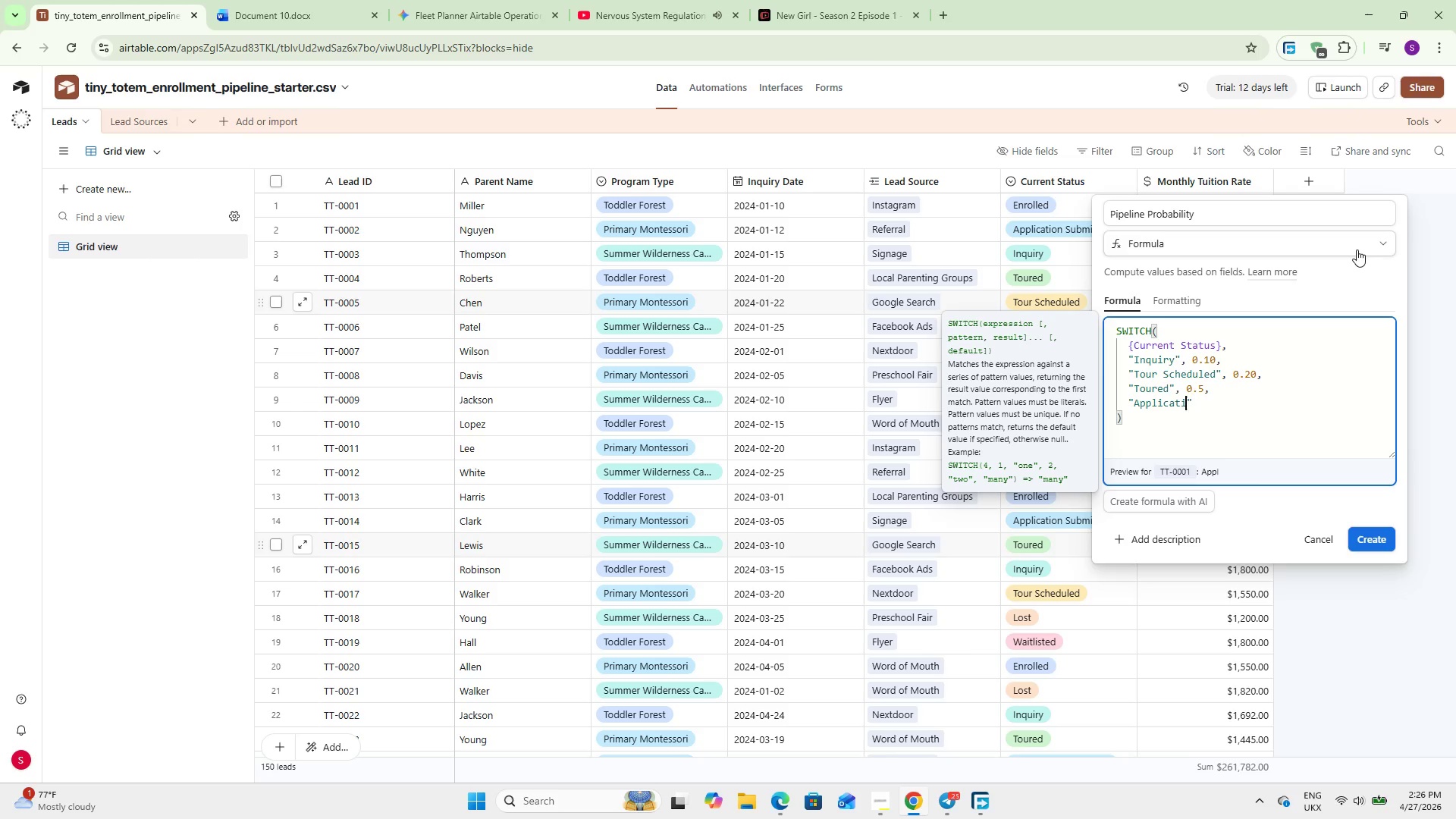 
hold_key(key=O, duration=0.34)
 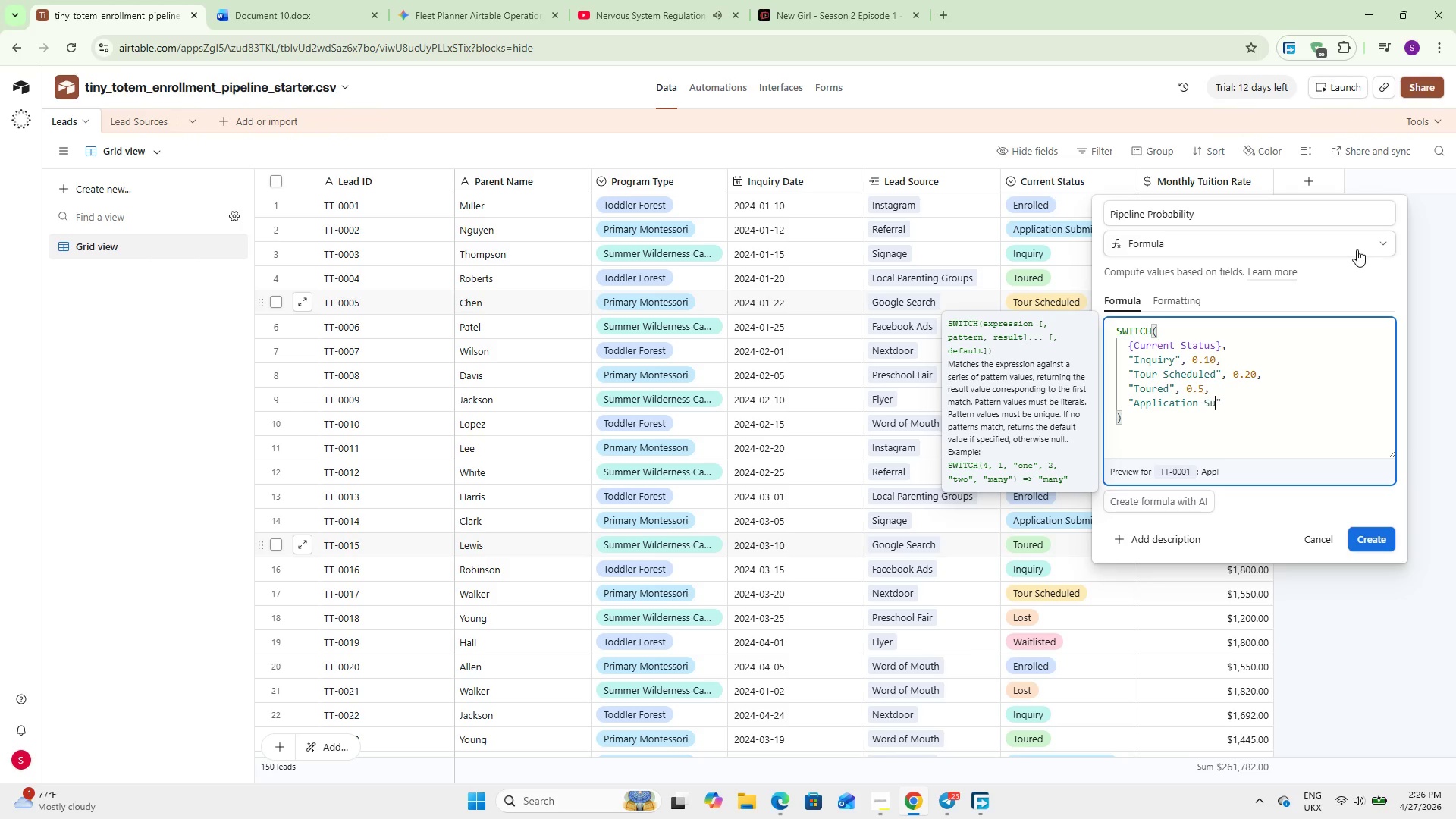 
key(ArrowRight)
 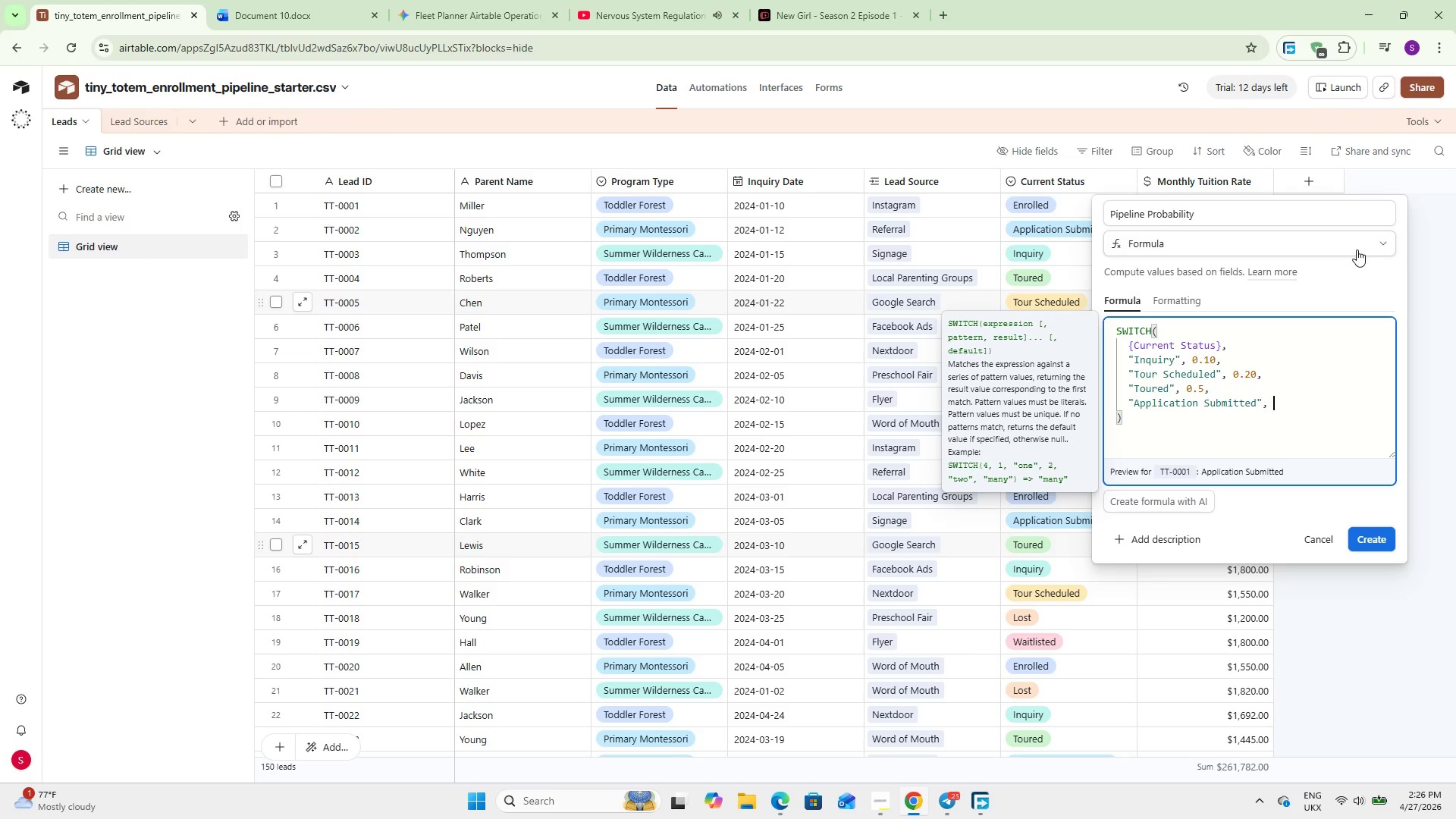 
key(Comma)
 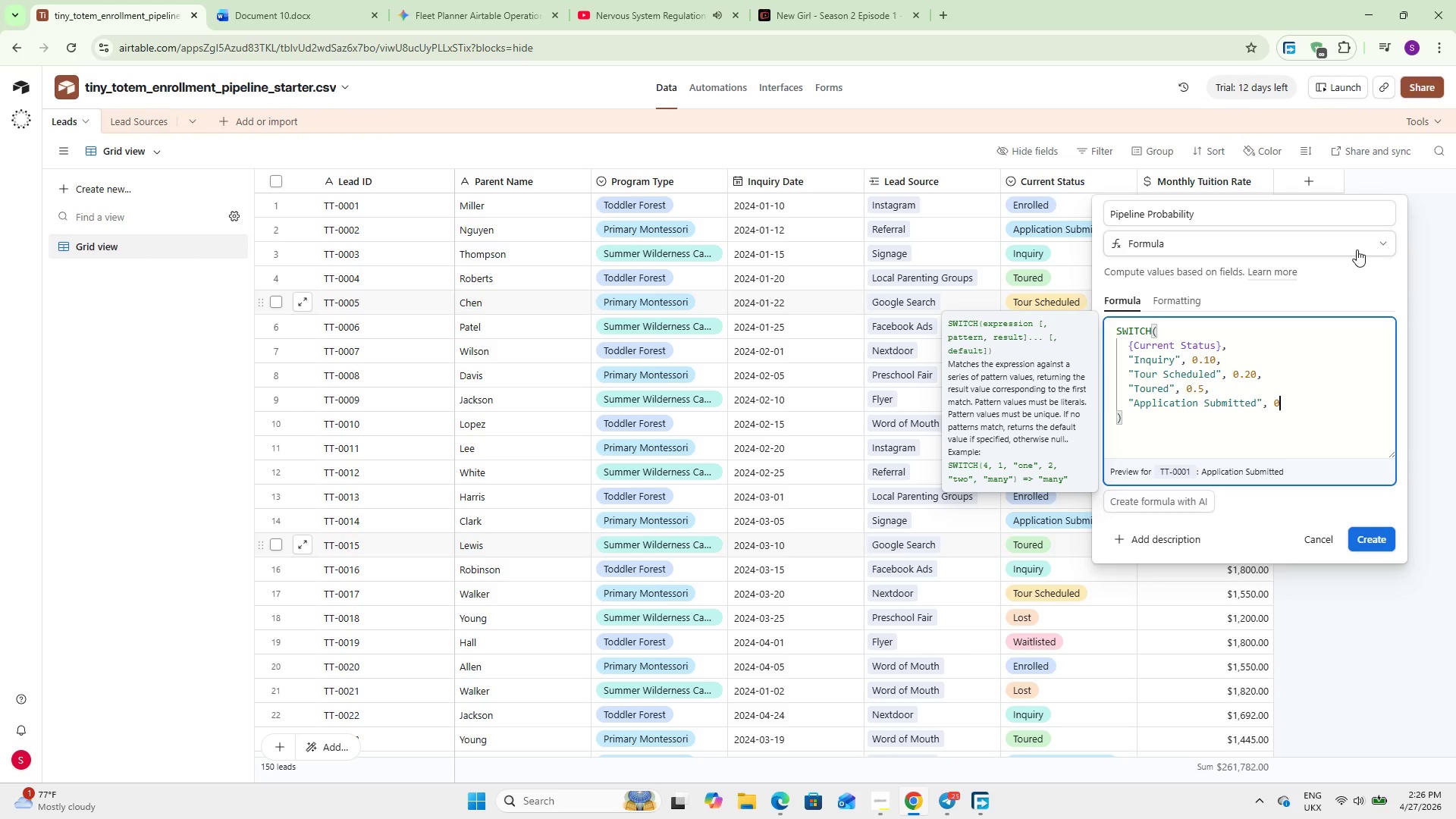 
key(Space)
 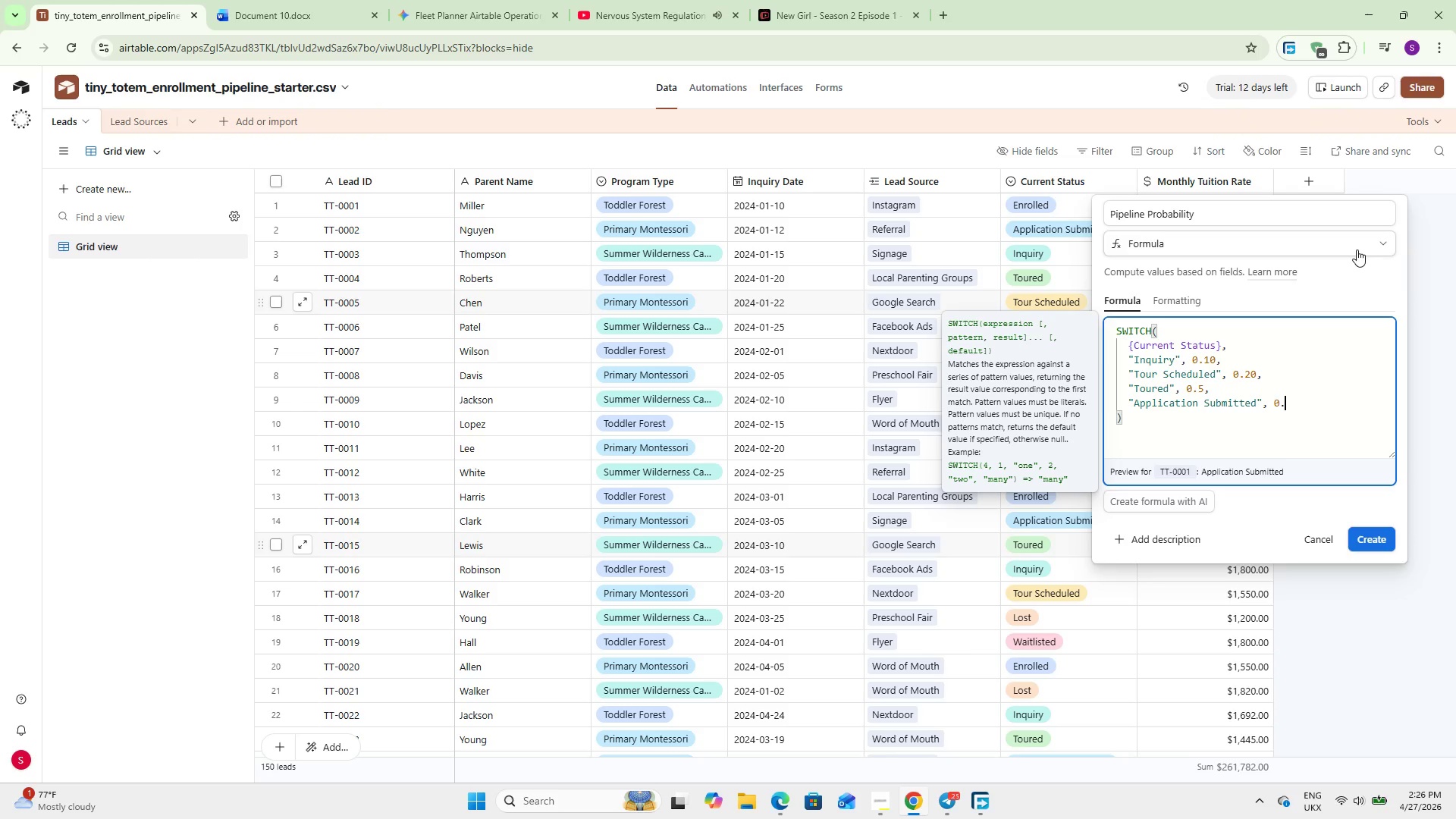 
key(0)
 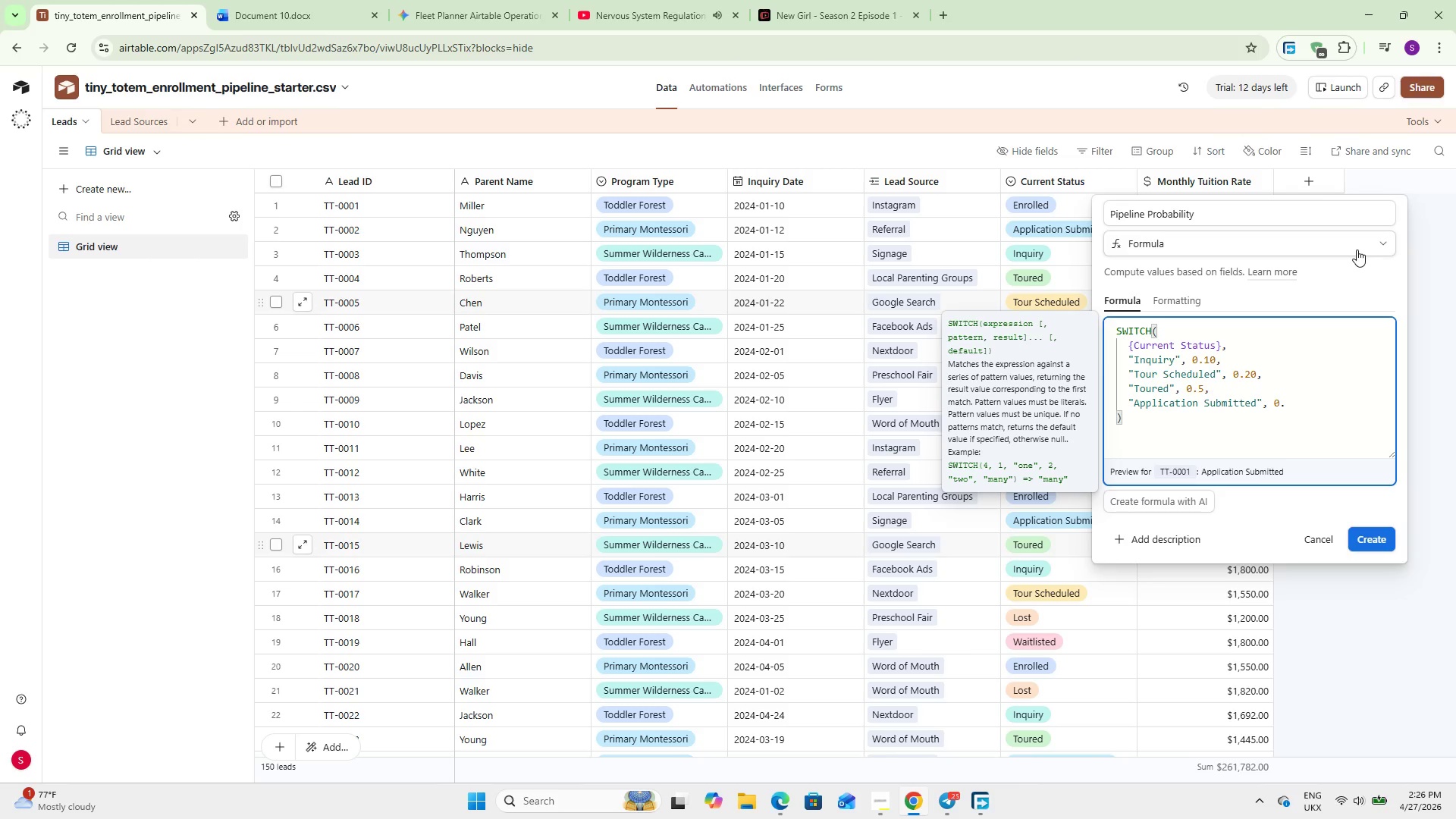 
key(Period)
 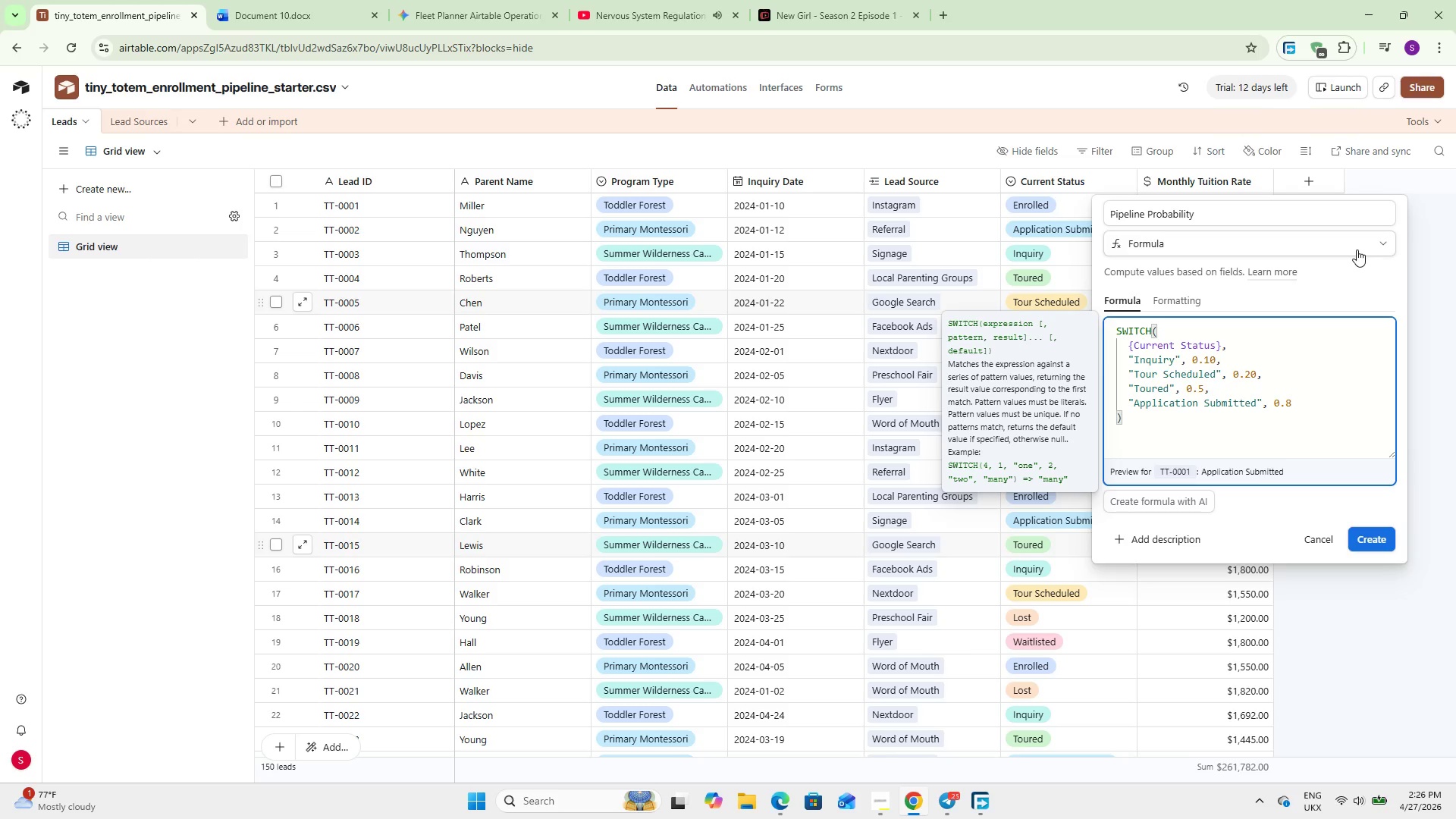 
key(8)
 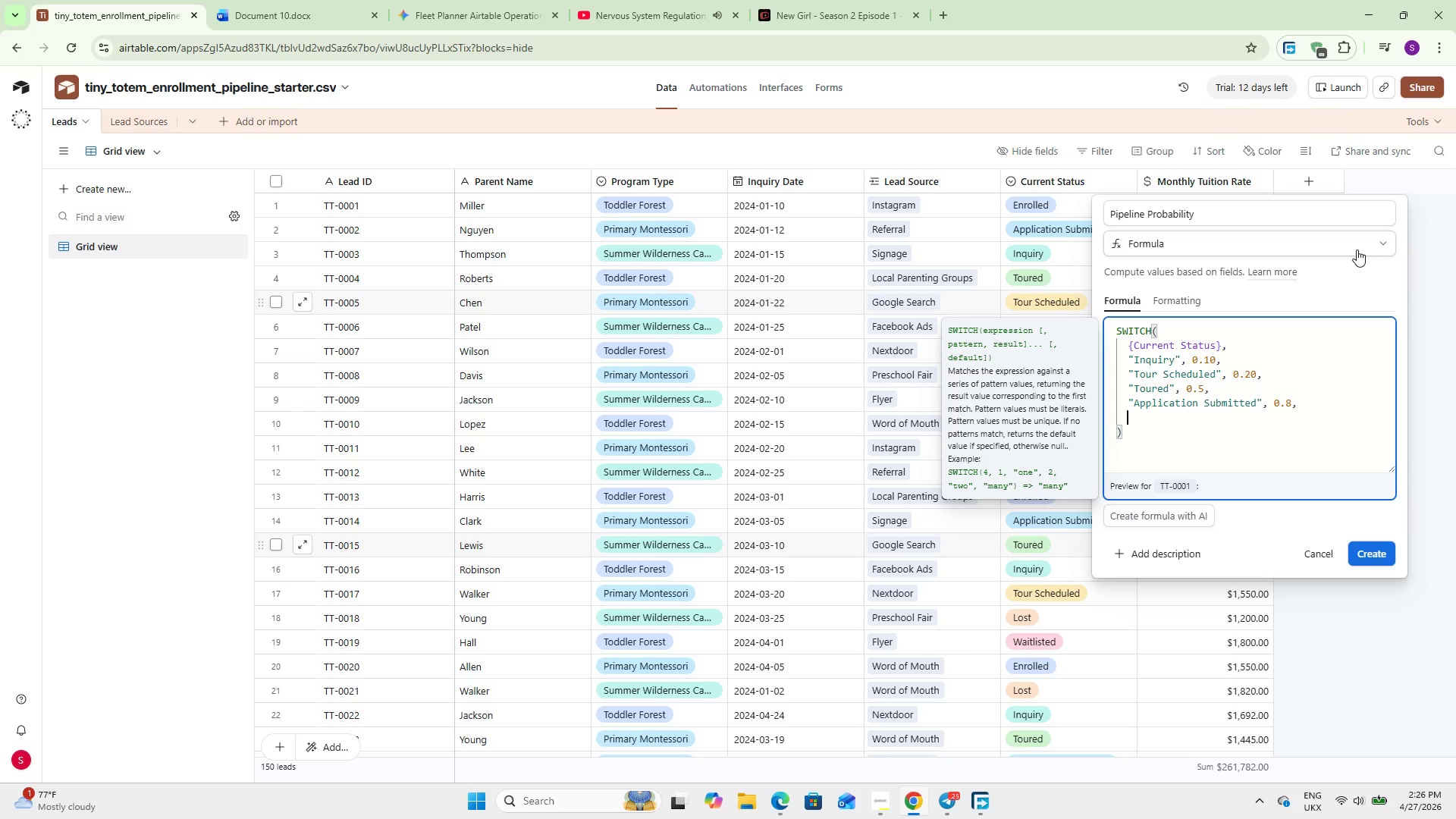 
key(Comma)
 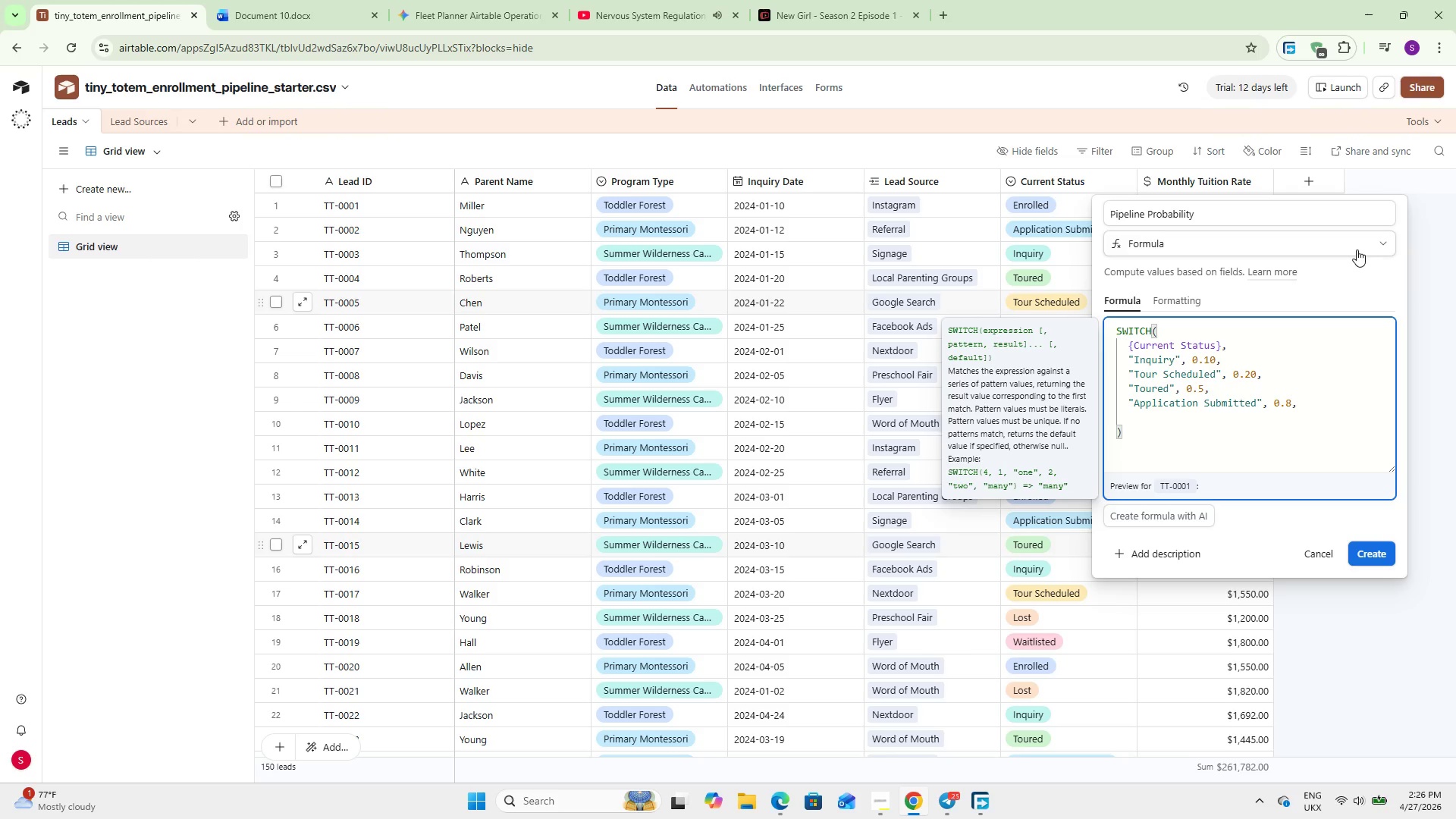 
key(Enter)
 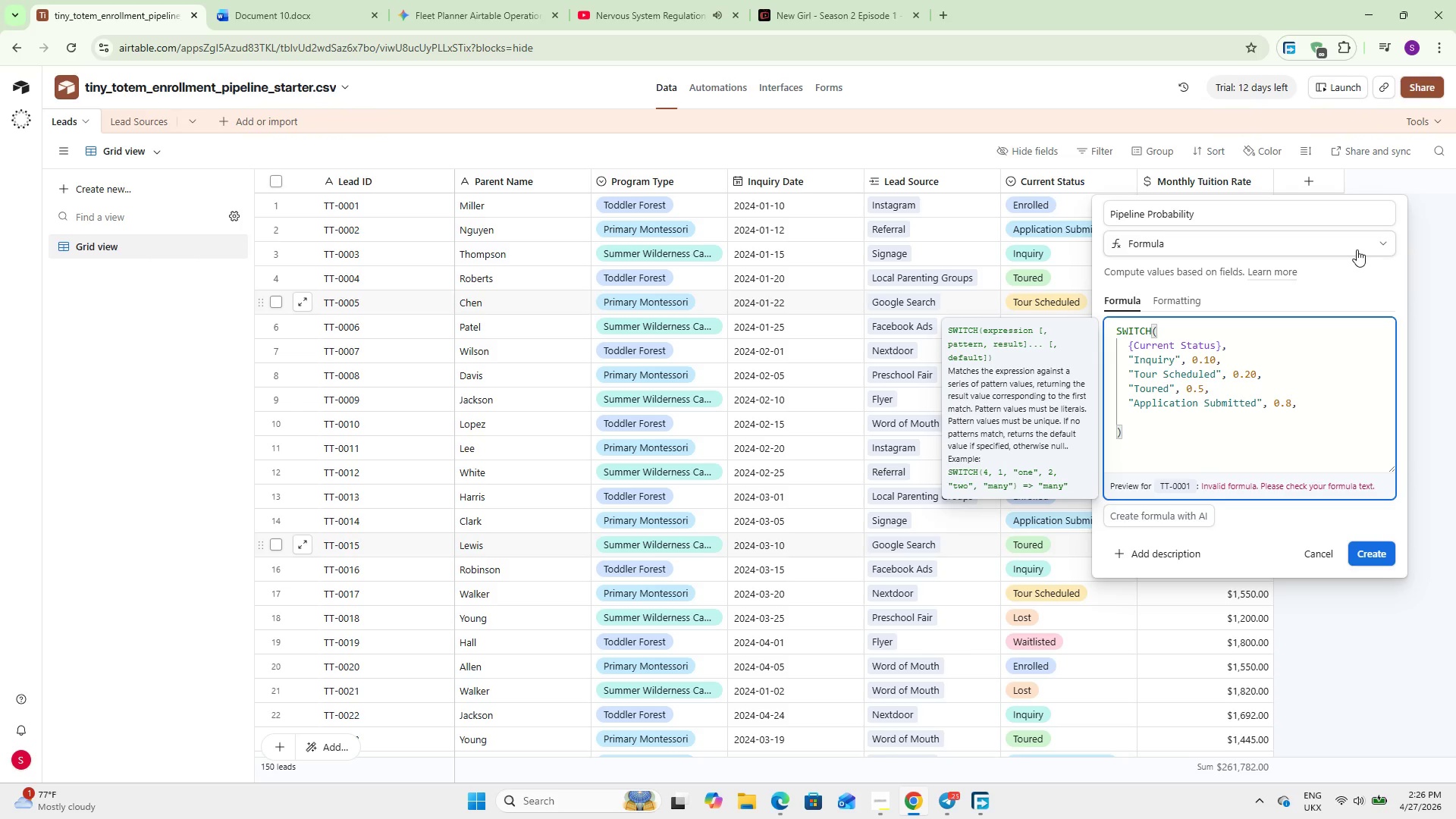 
type(@Waitlisted)
 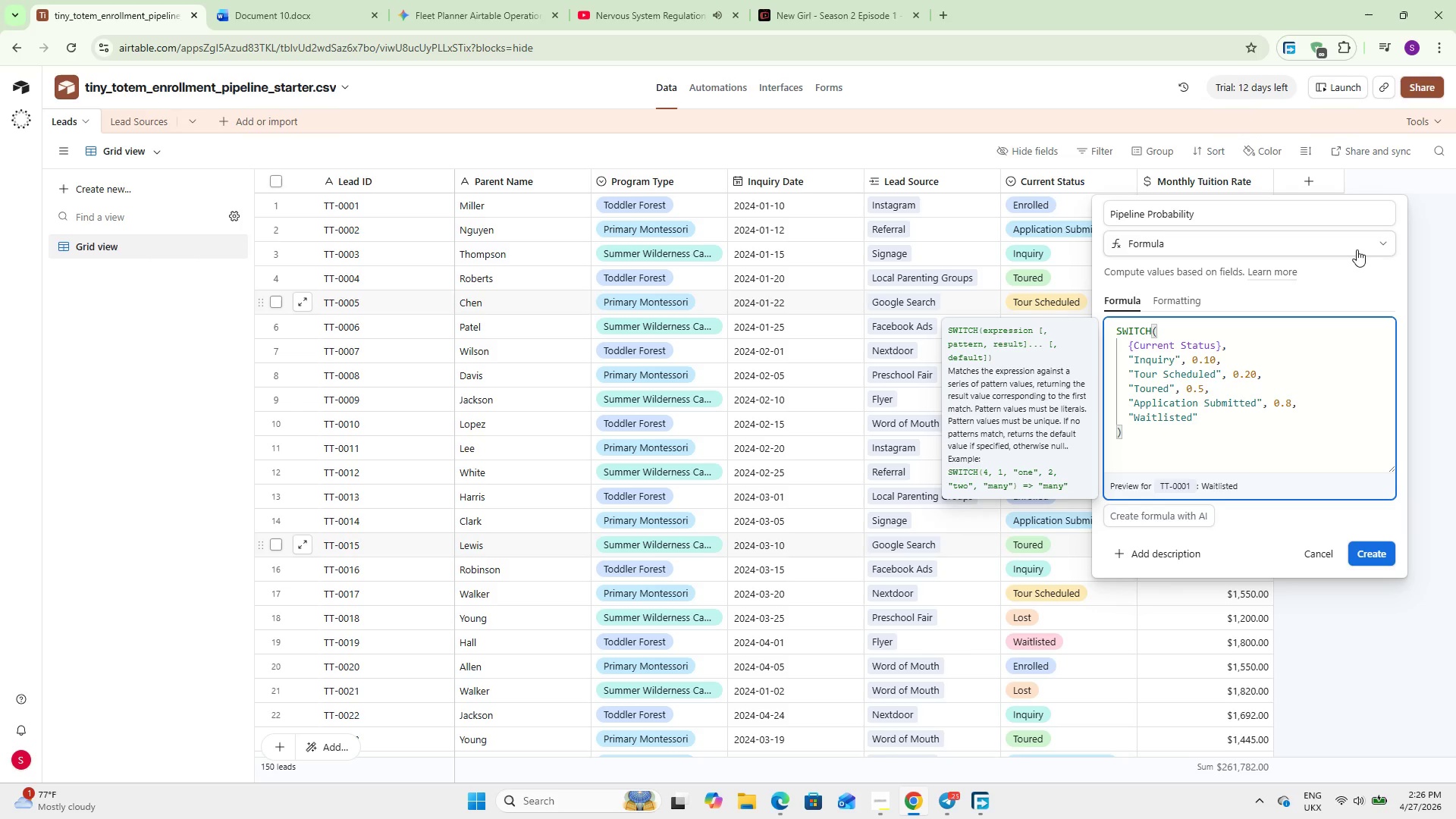 
key(ArrowRight)
 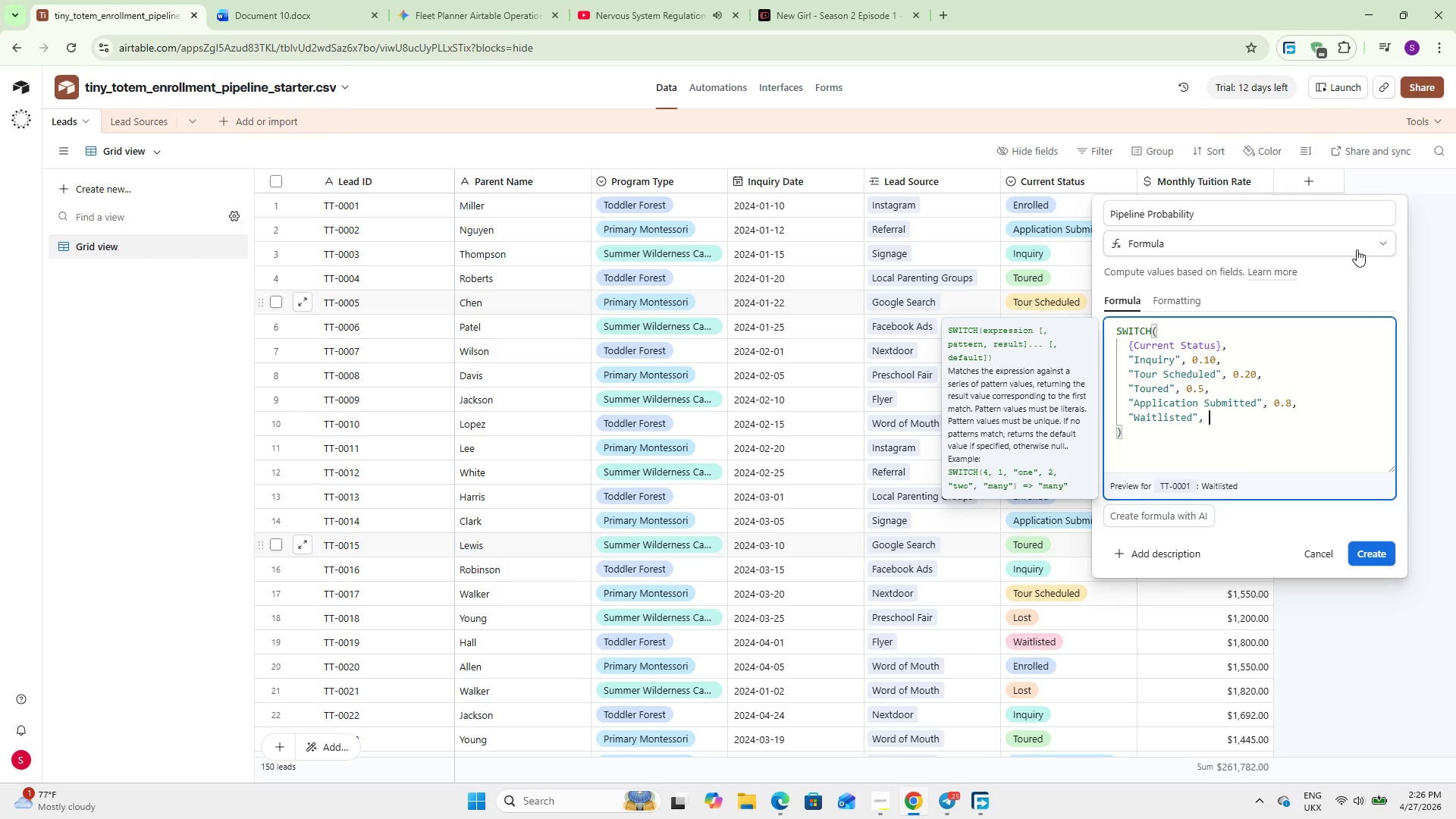 
key(Comma)
 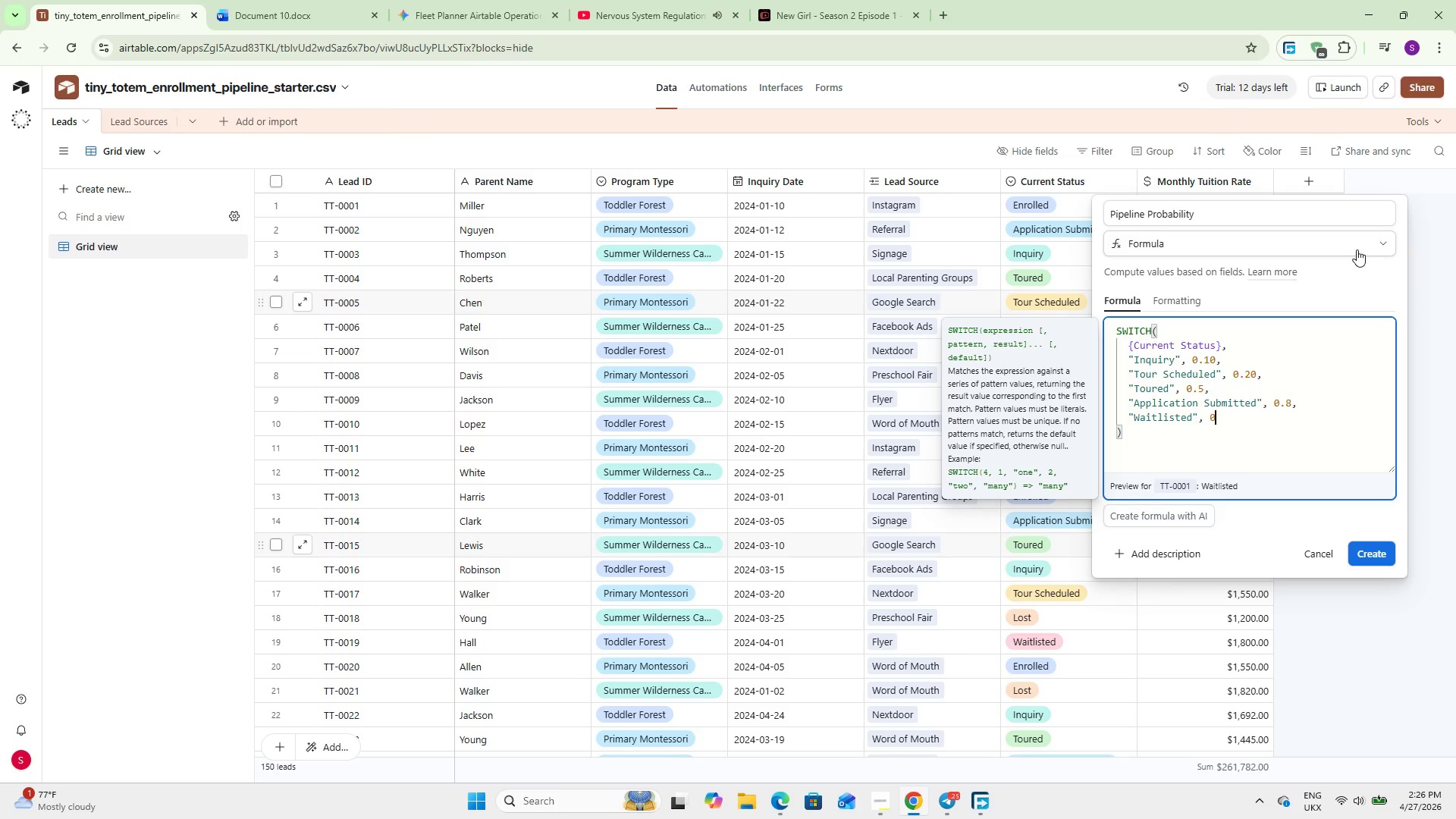 
key(Space)
 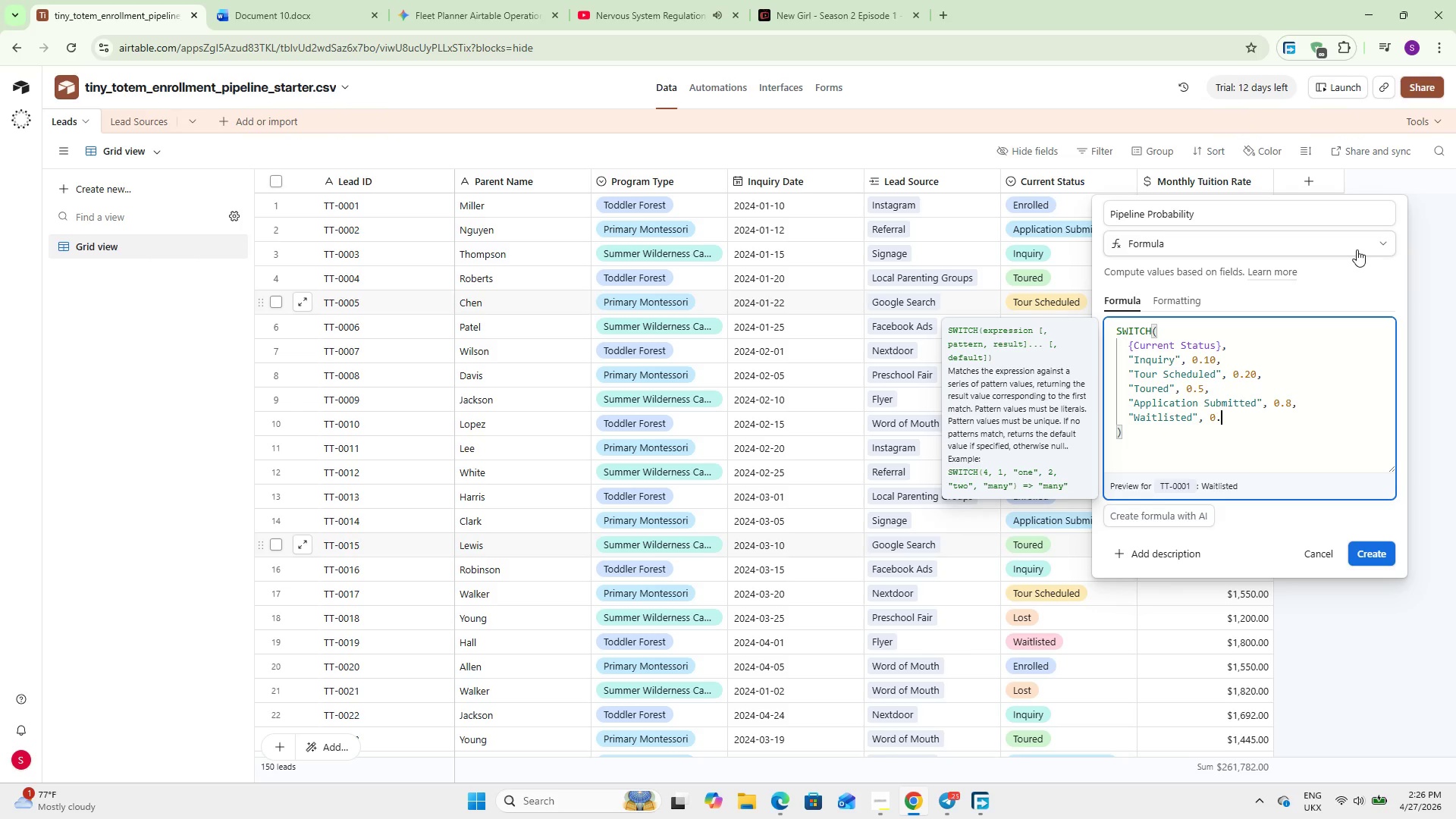 
key(0)
 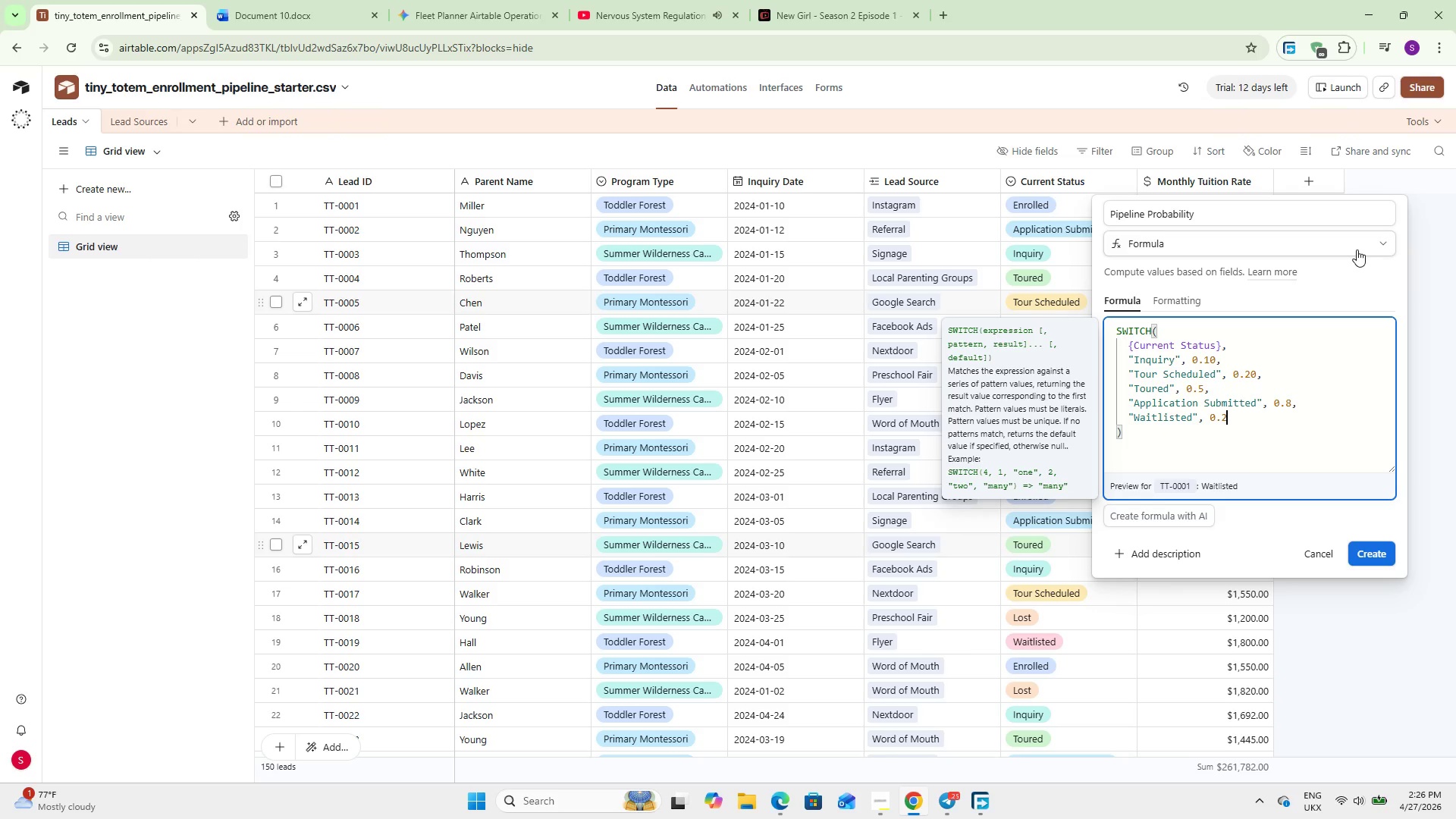 
key(Period)
 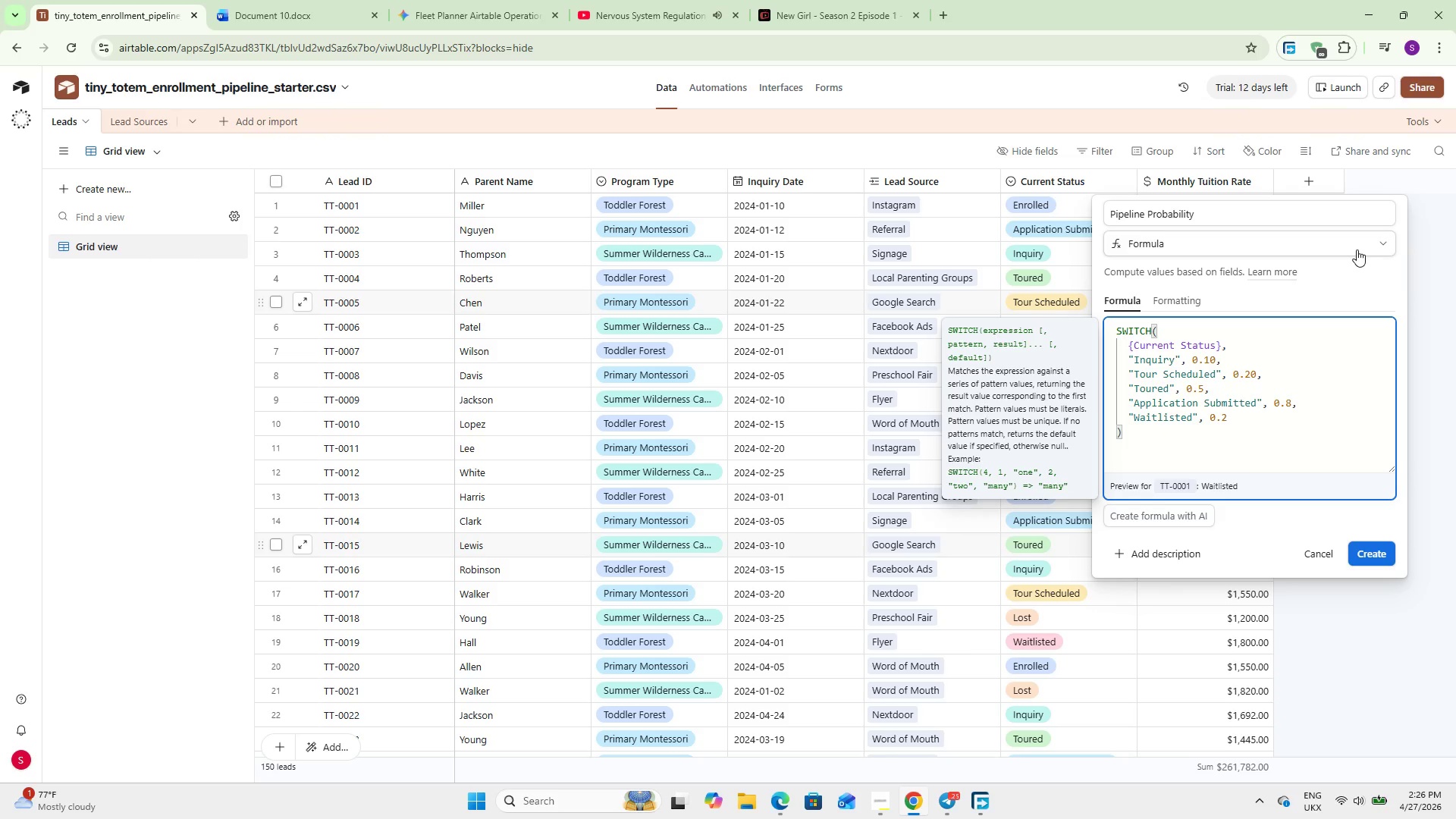 
key(2)
 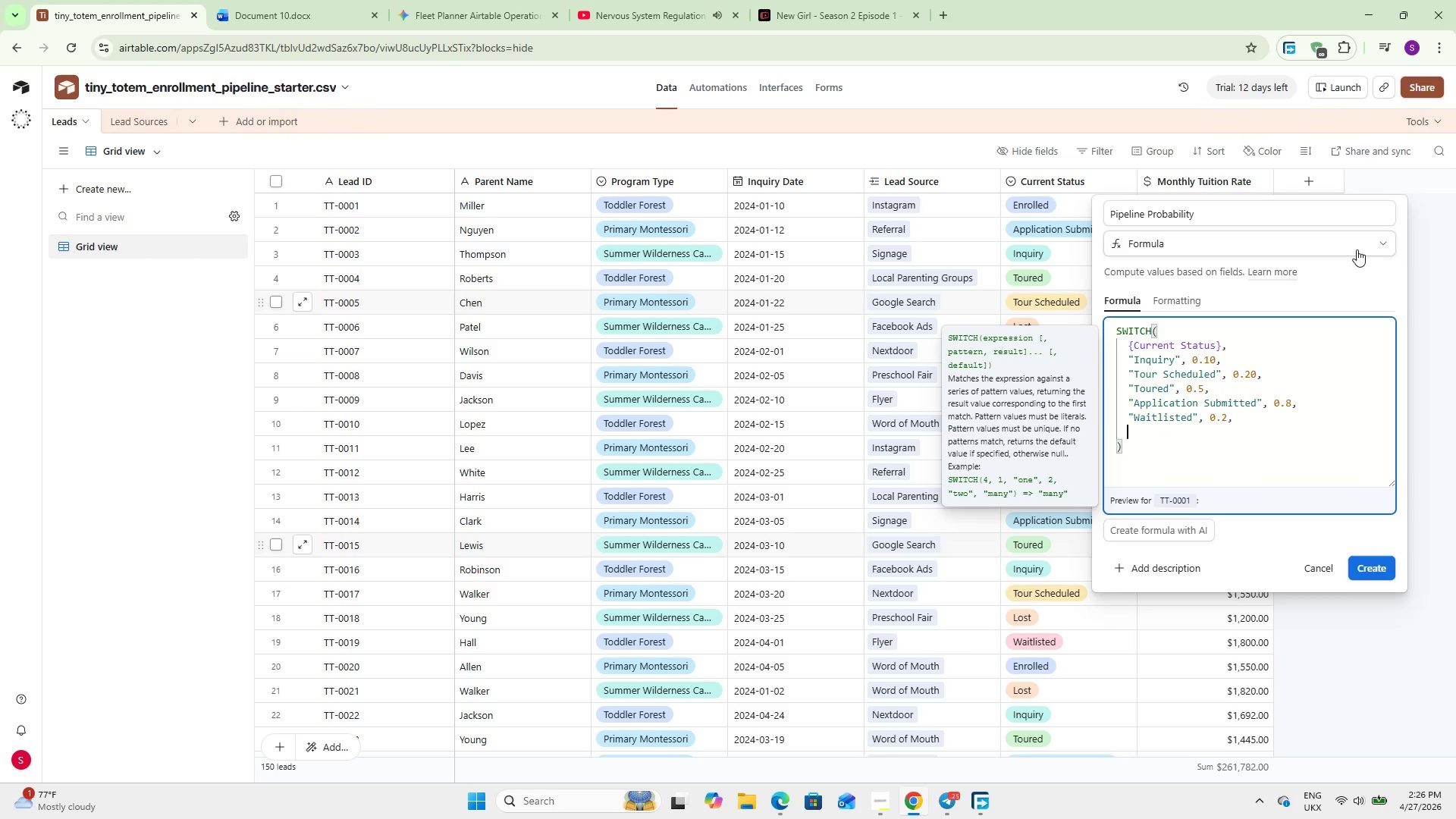 
key(Comma)
 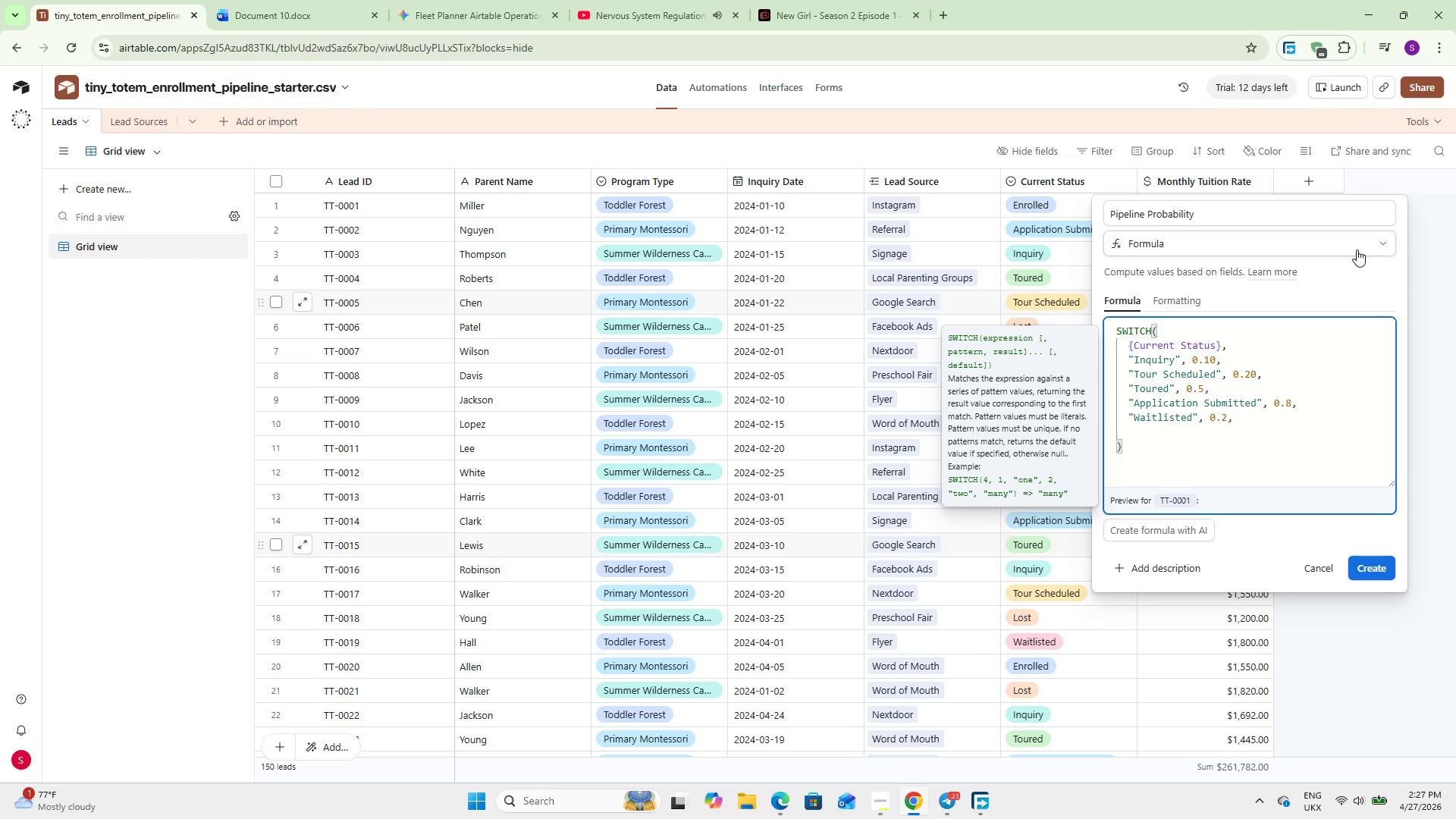 
key(Enter)
 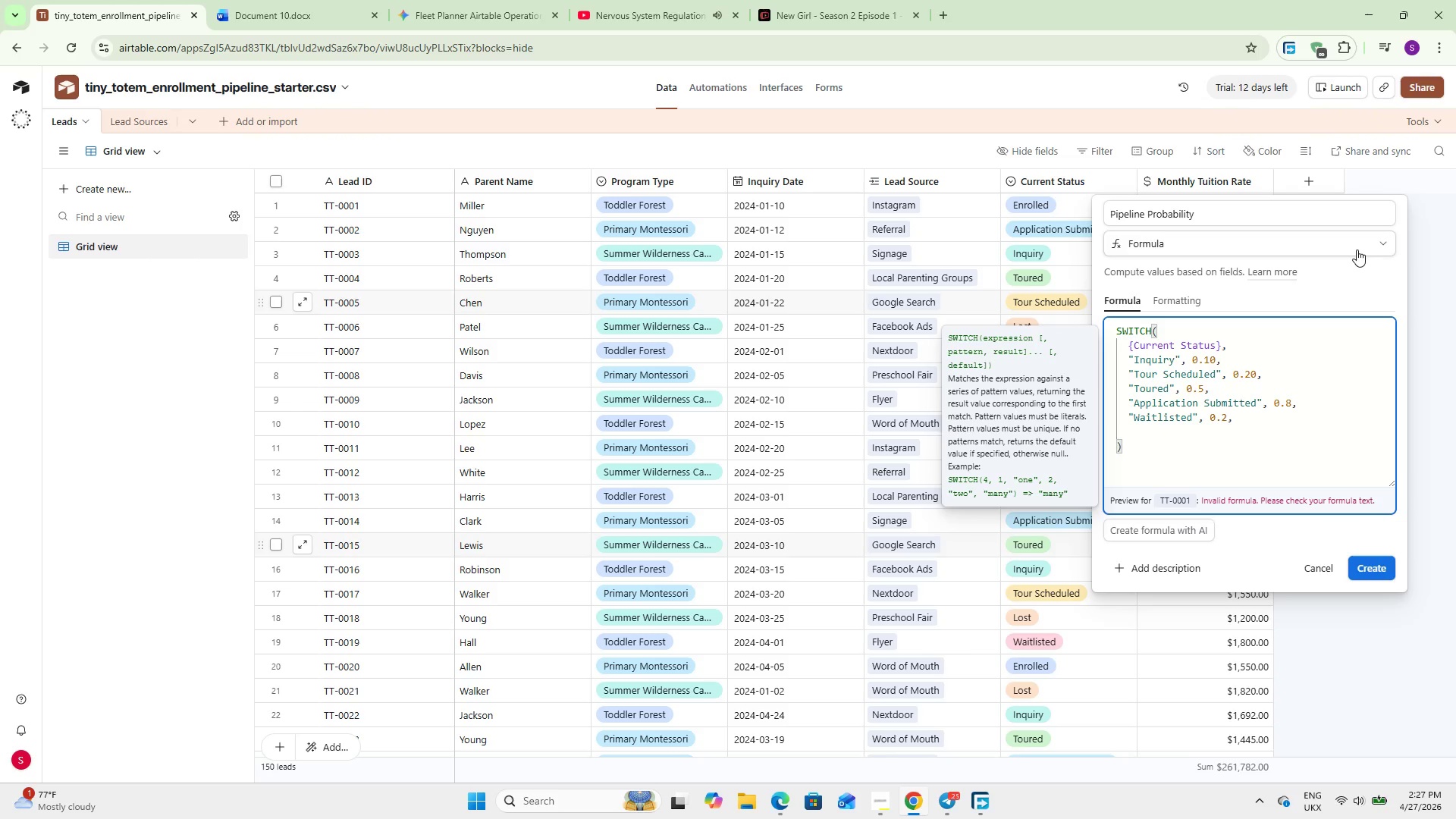 
type(@Enrolled)
 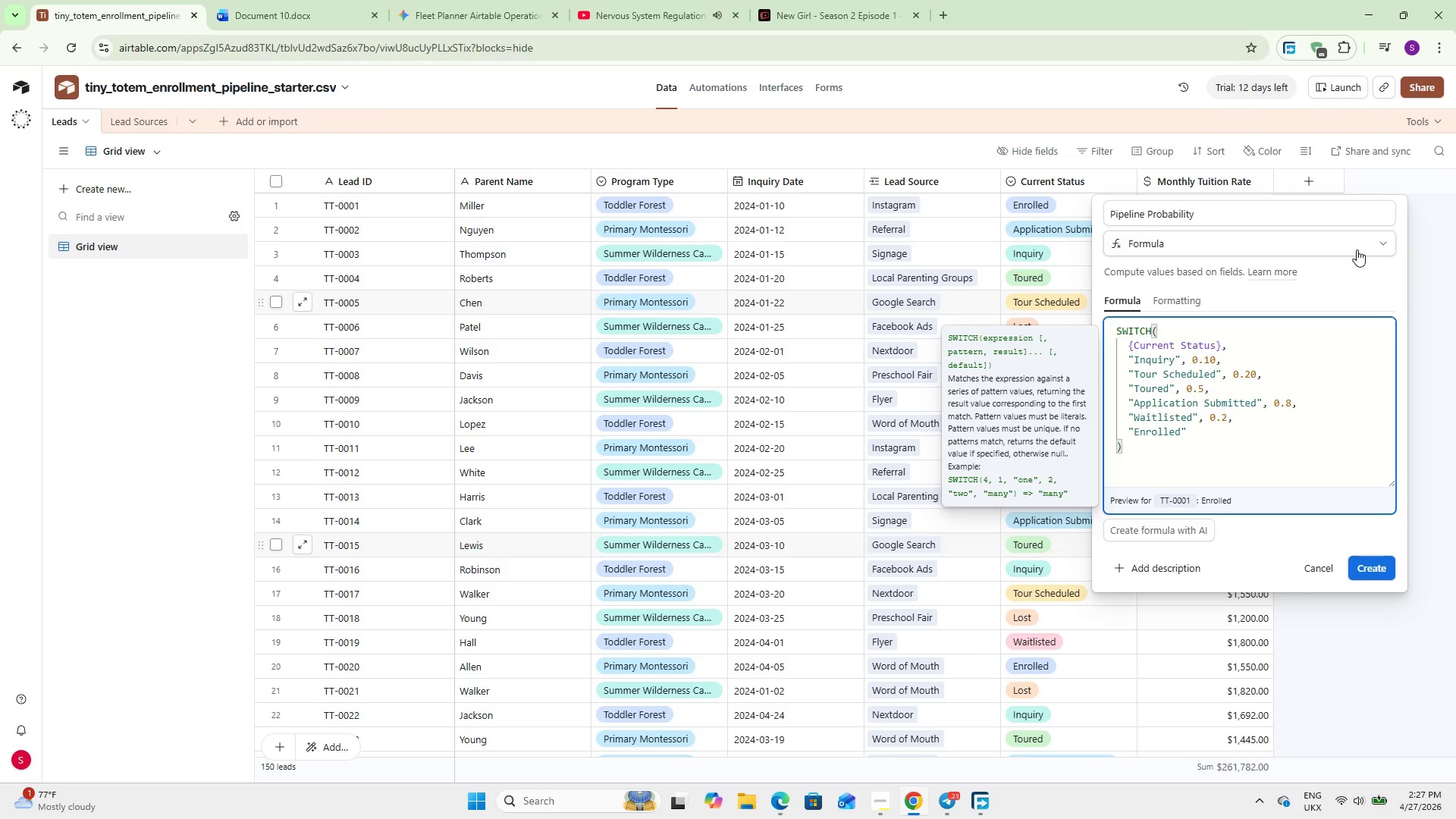 
key(ArrowRight)
 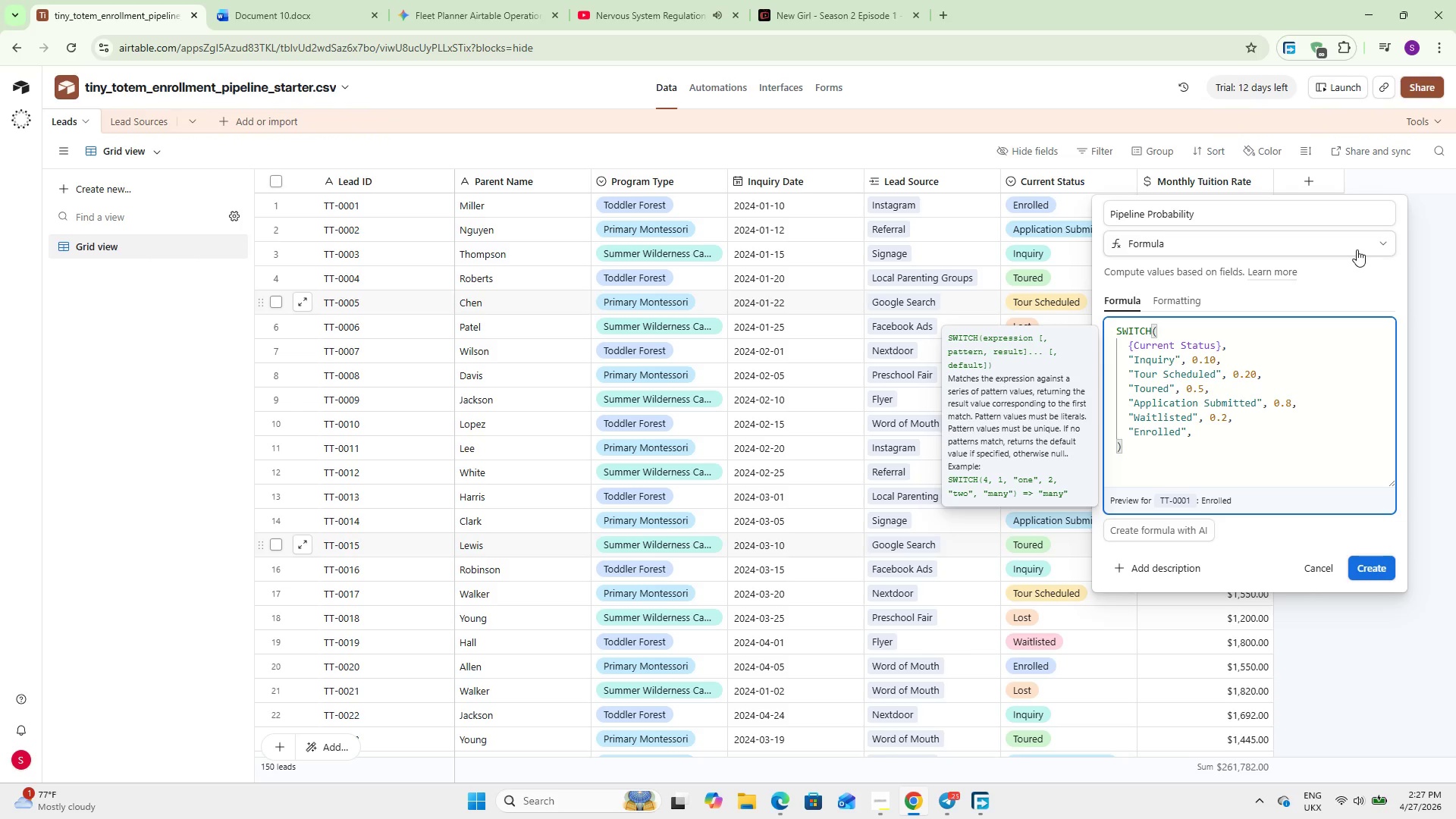 
type(, 1.00,)
 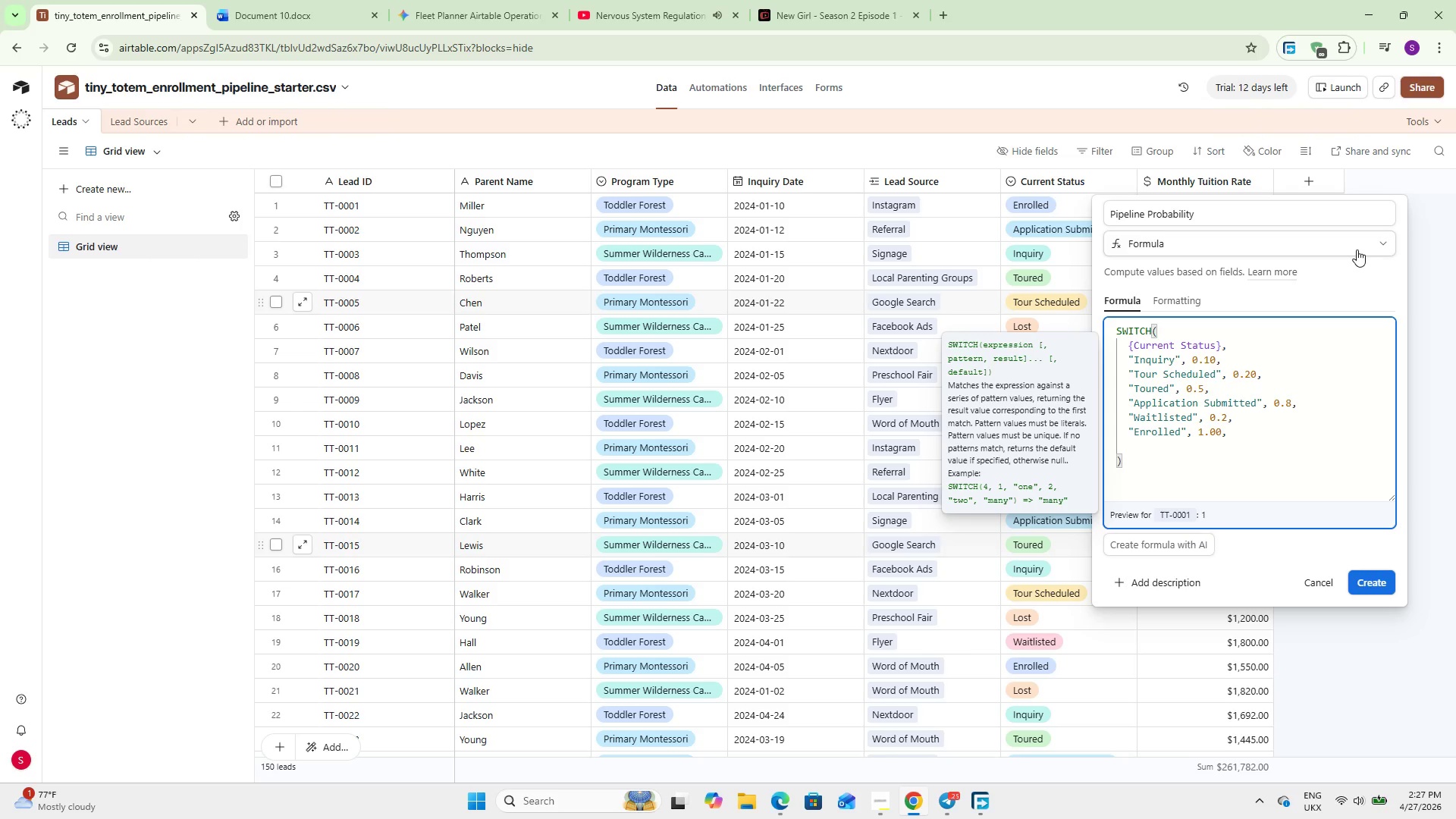 
key(Enter)
 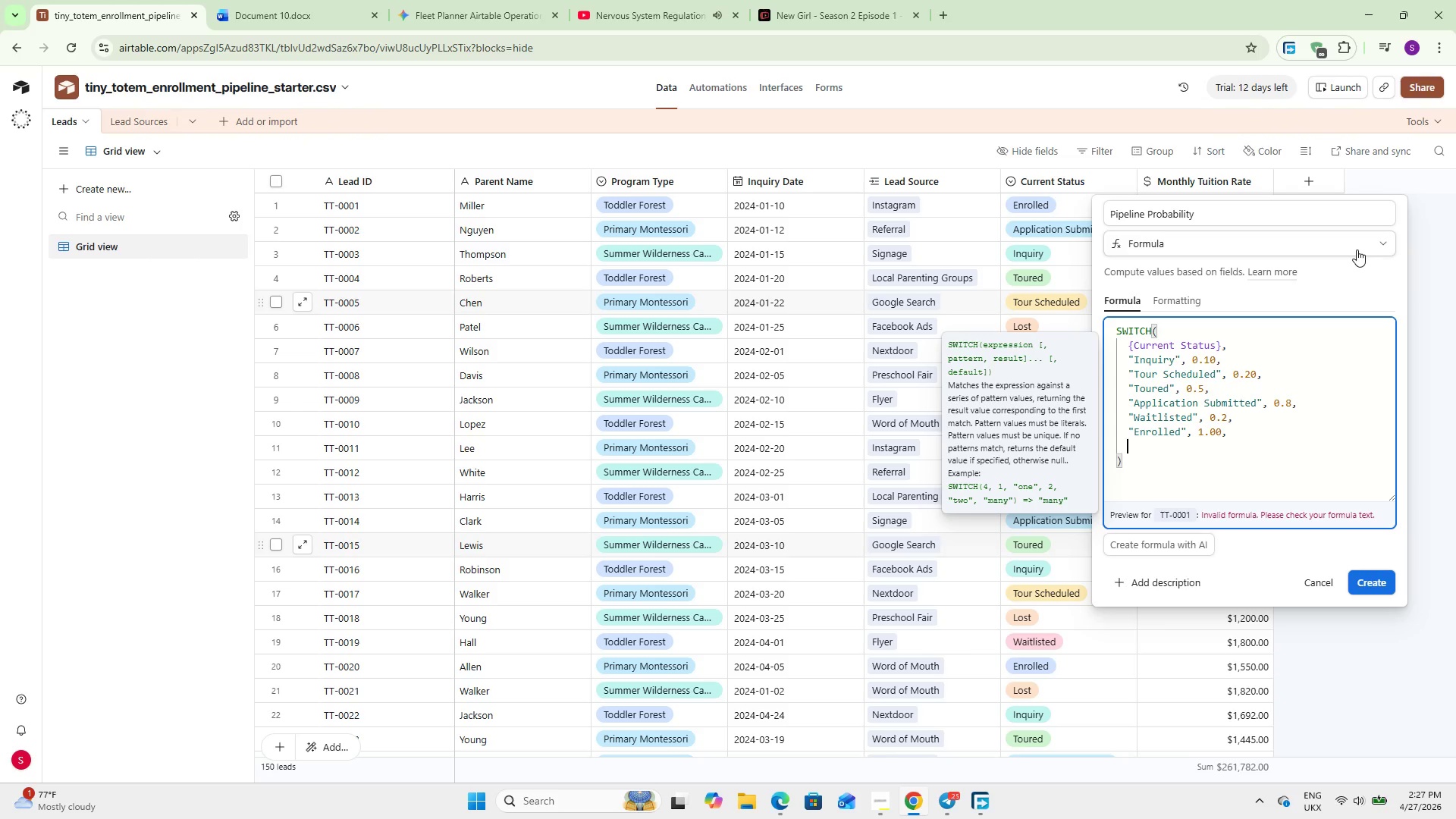 
type(@Lost)
 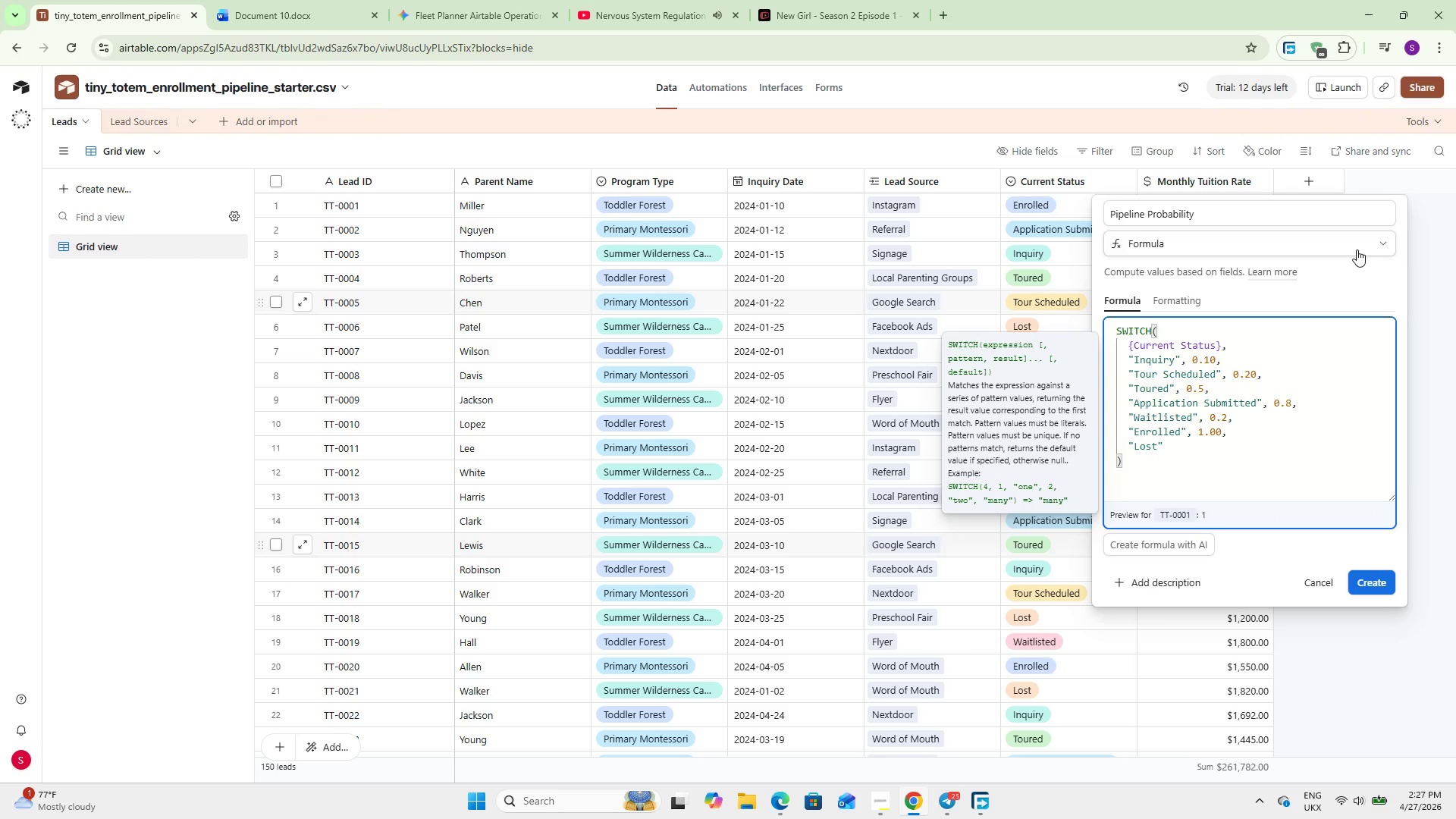 
key(ArrowRight)
 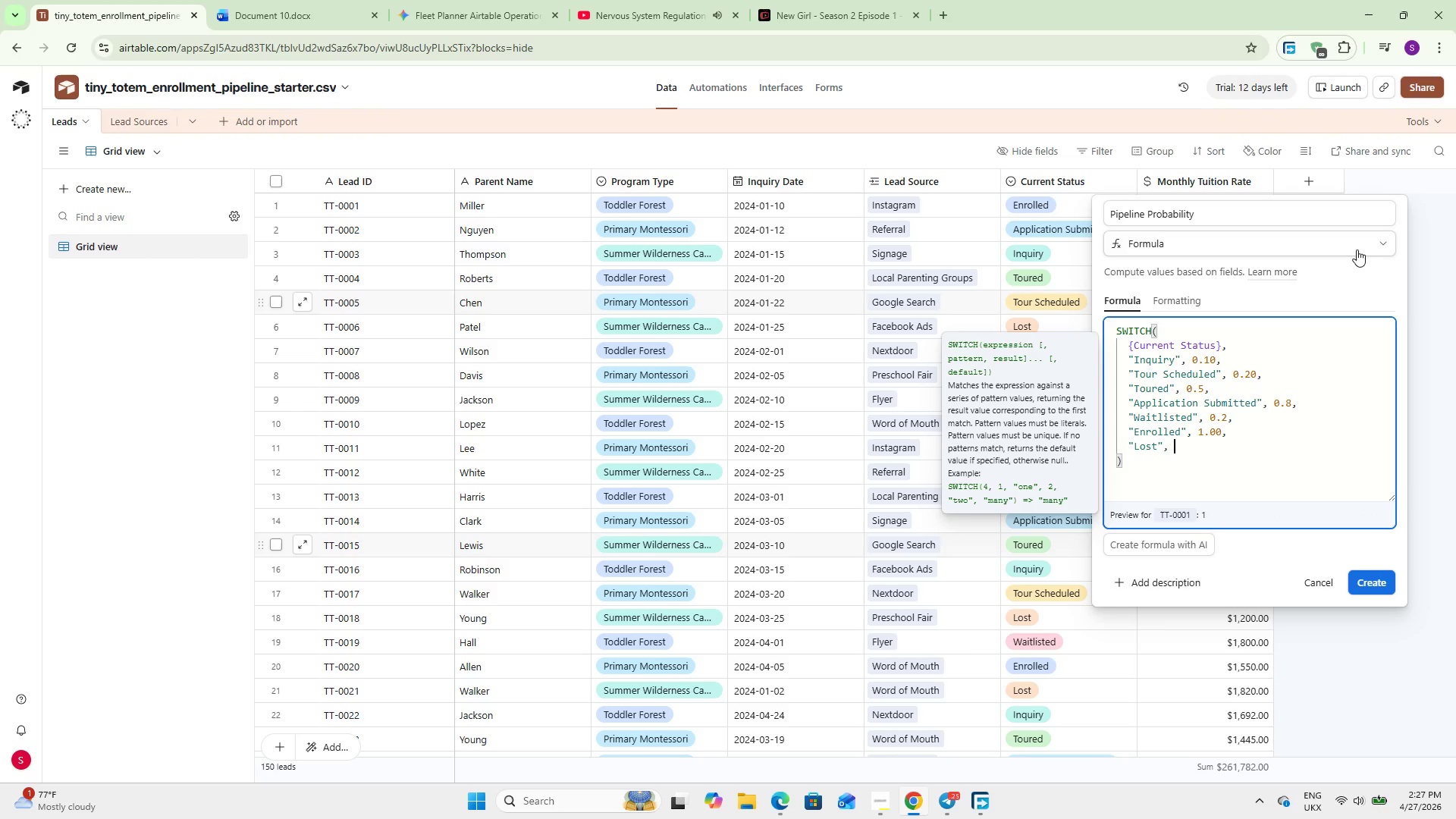 
key(Comma)
 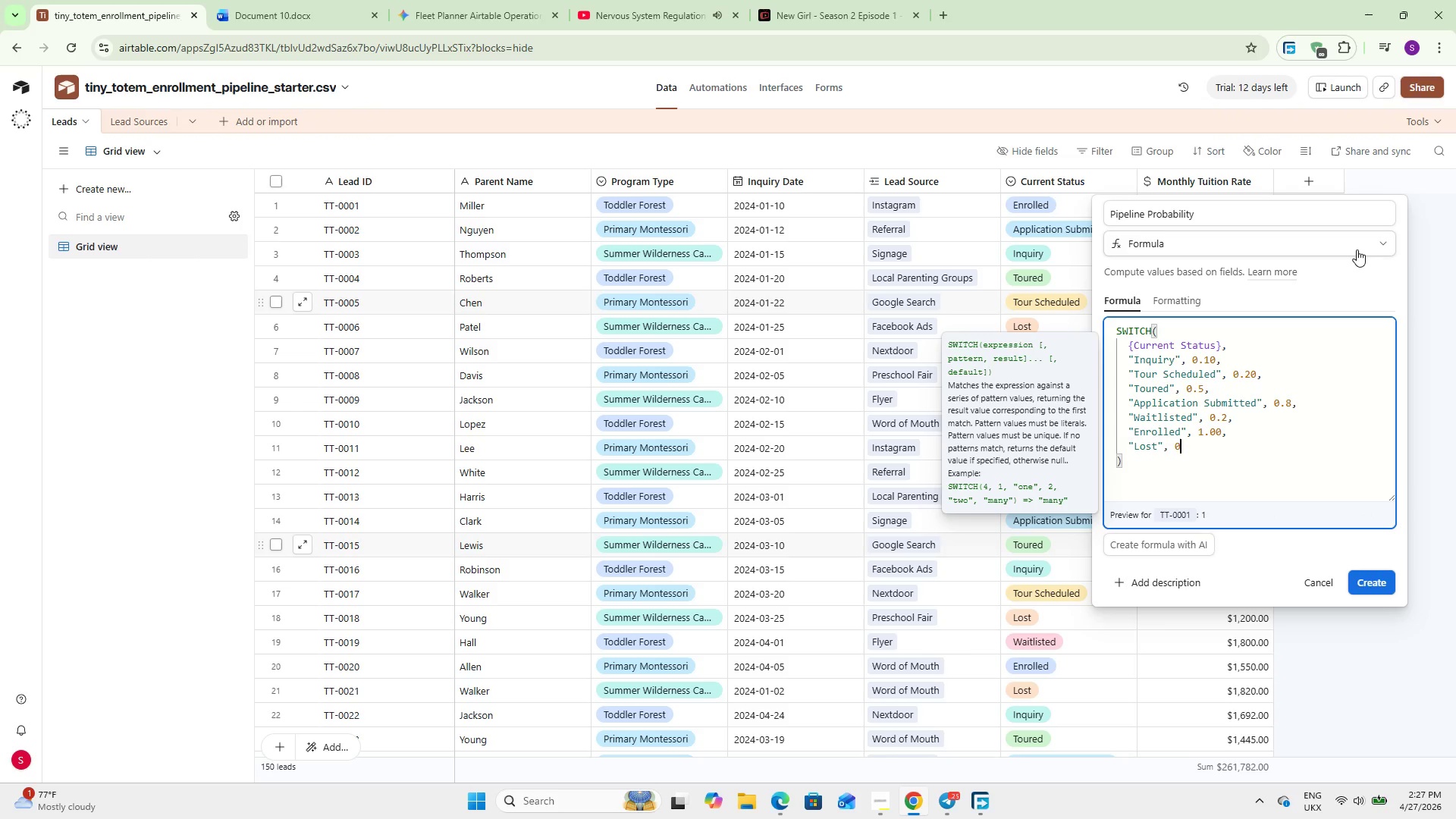 
key(Space)
 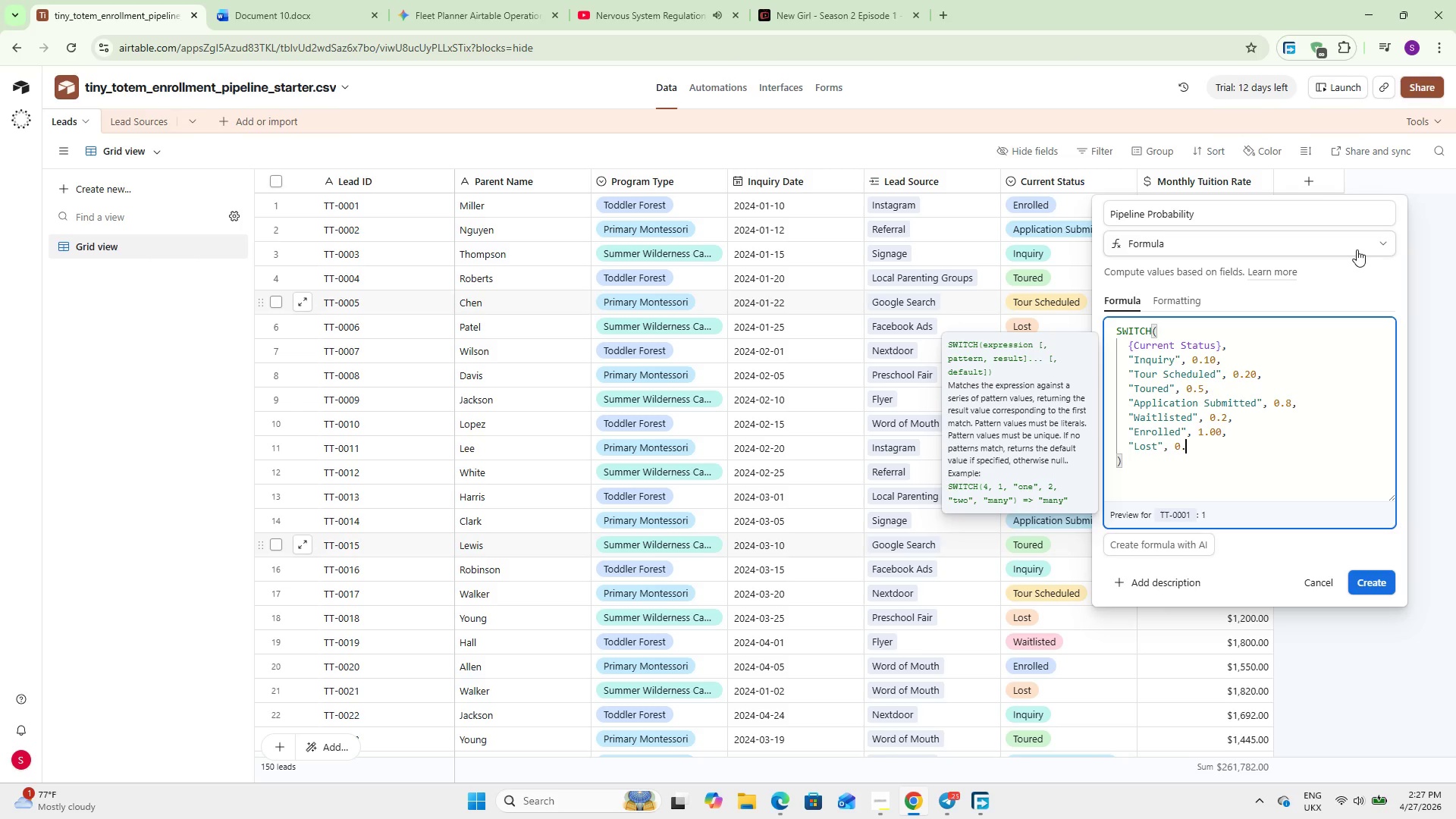 
key(0)
 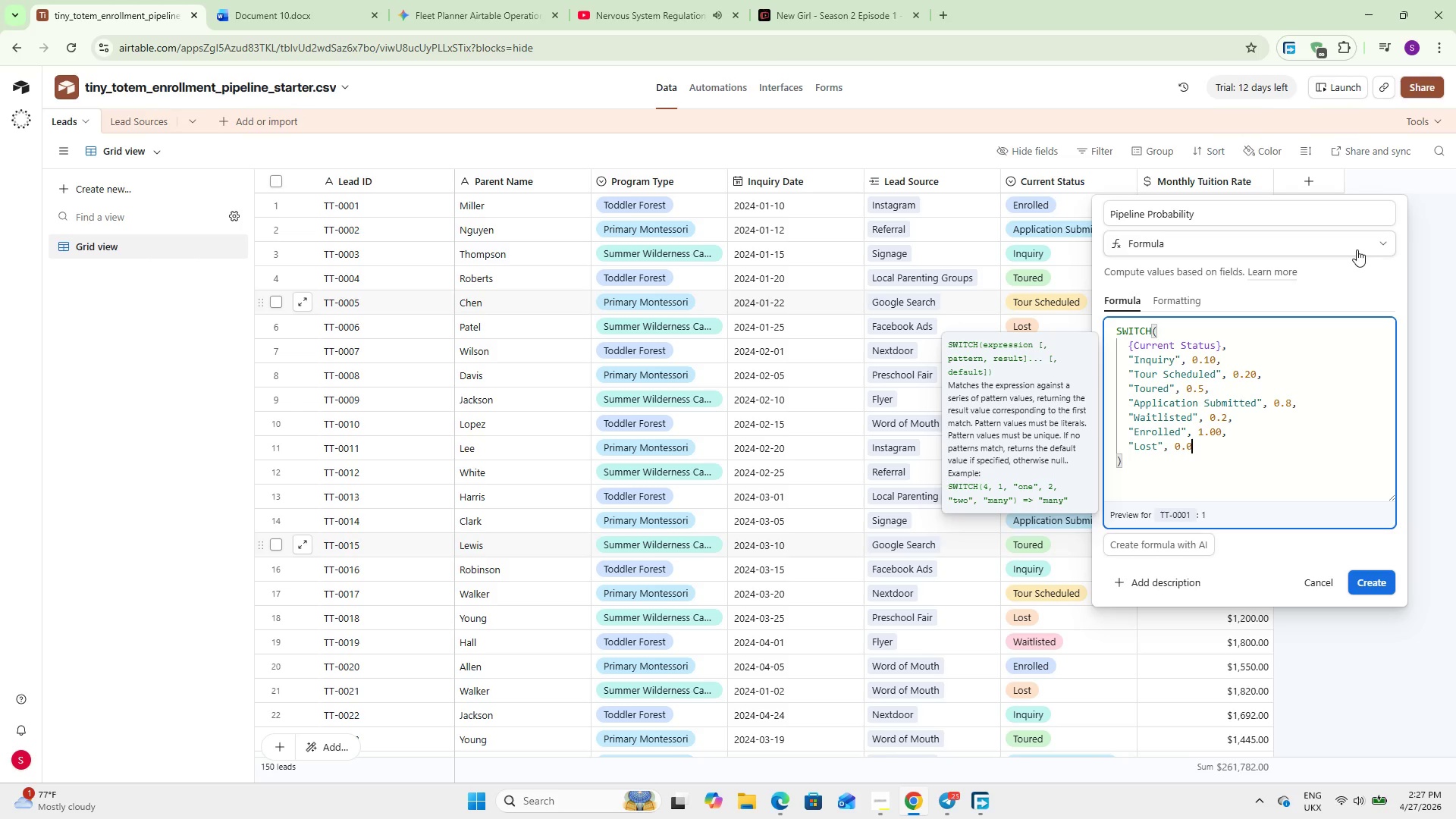 
key(Period)
 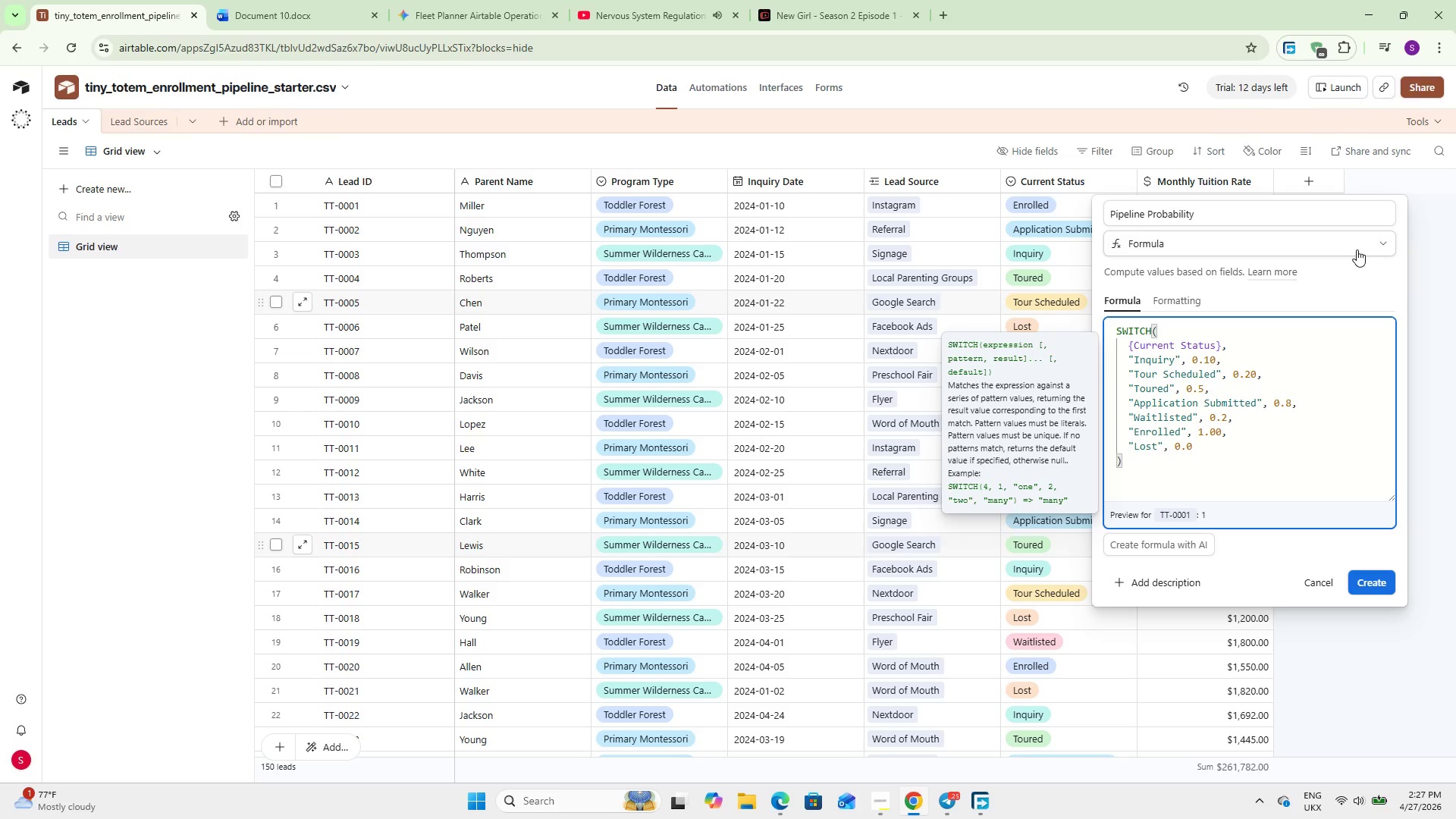 
key(0)
 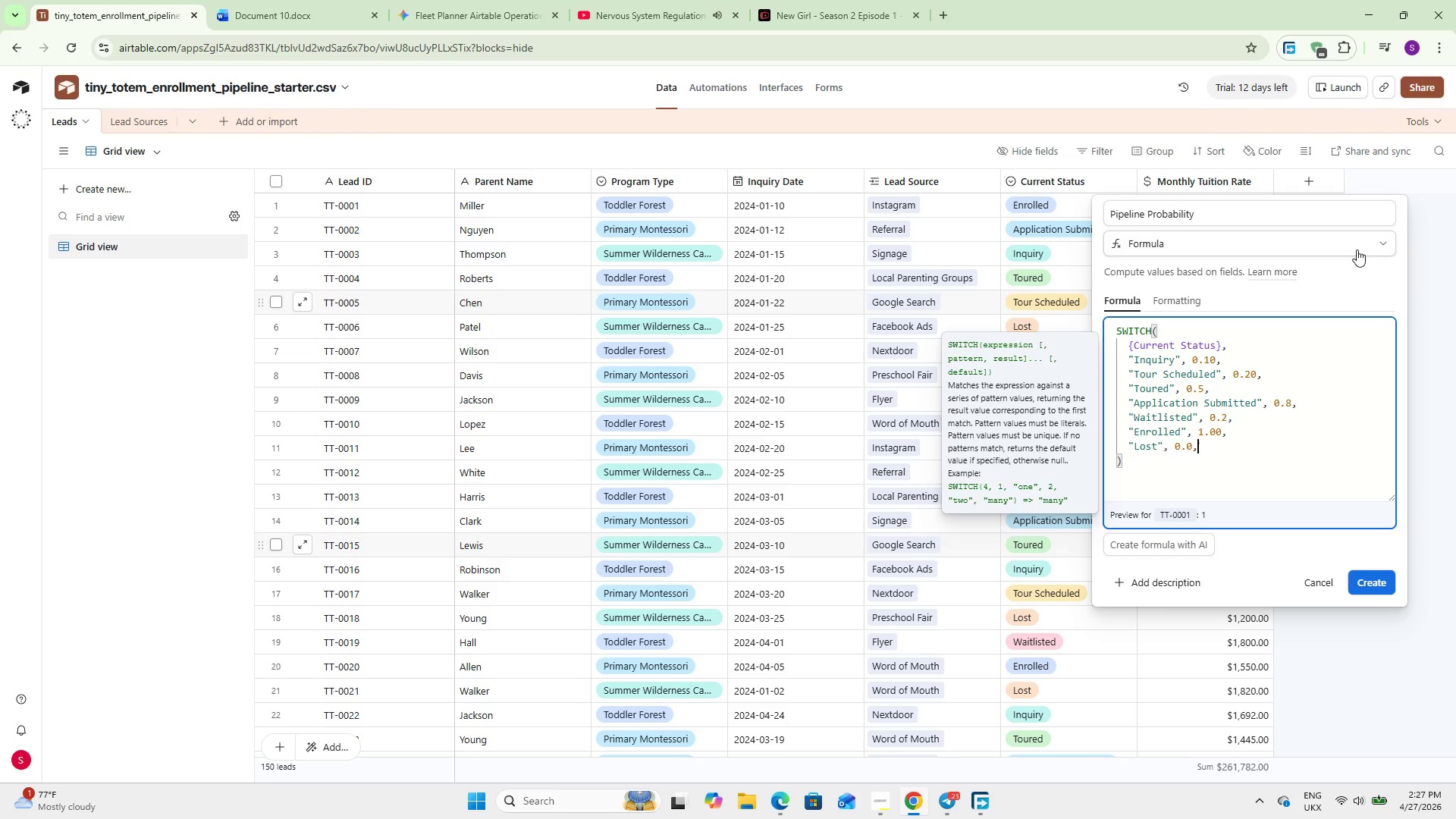 
key(Comma)
 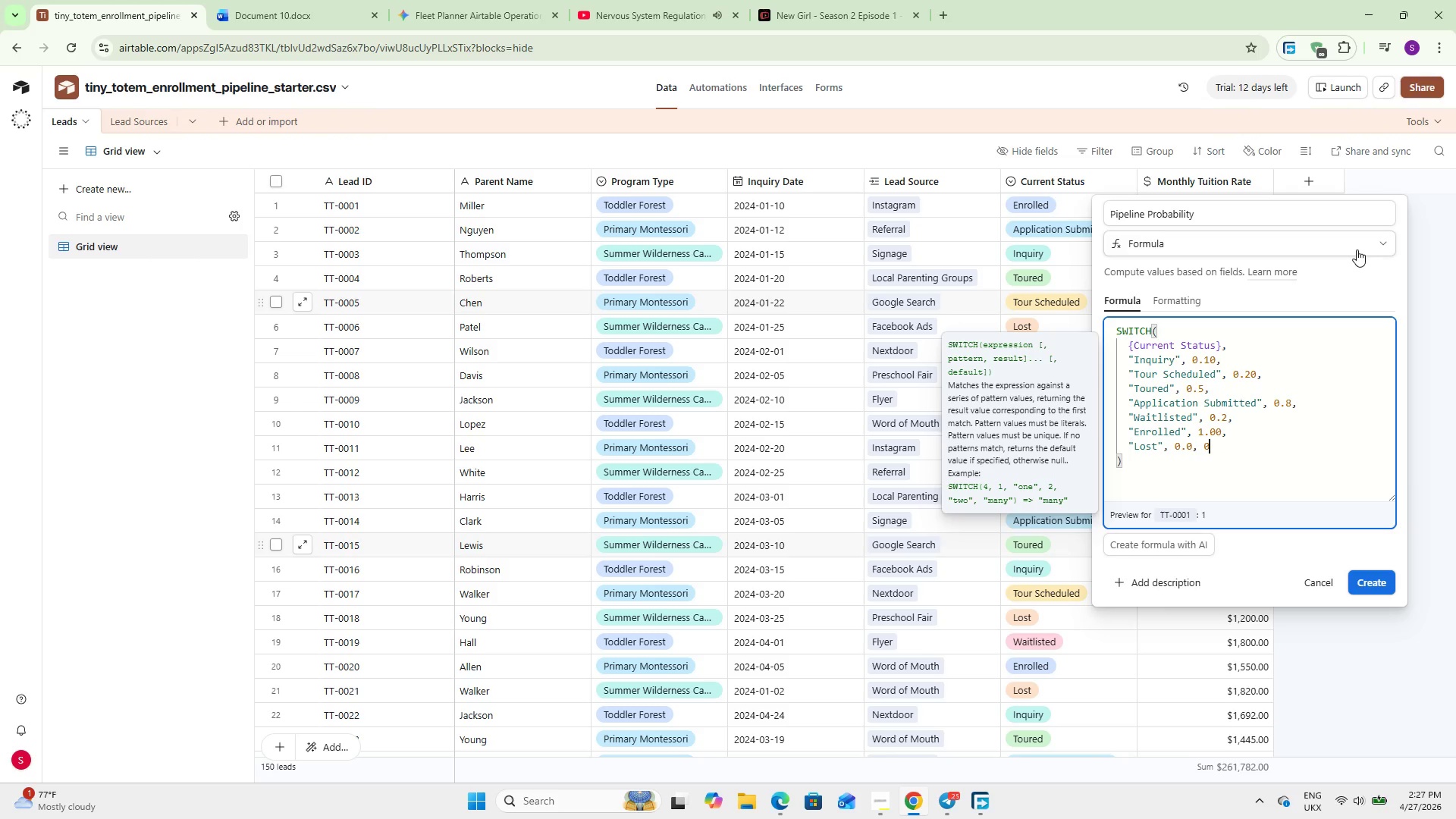 
key(Space)
 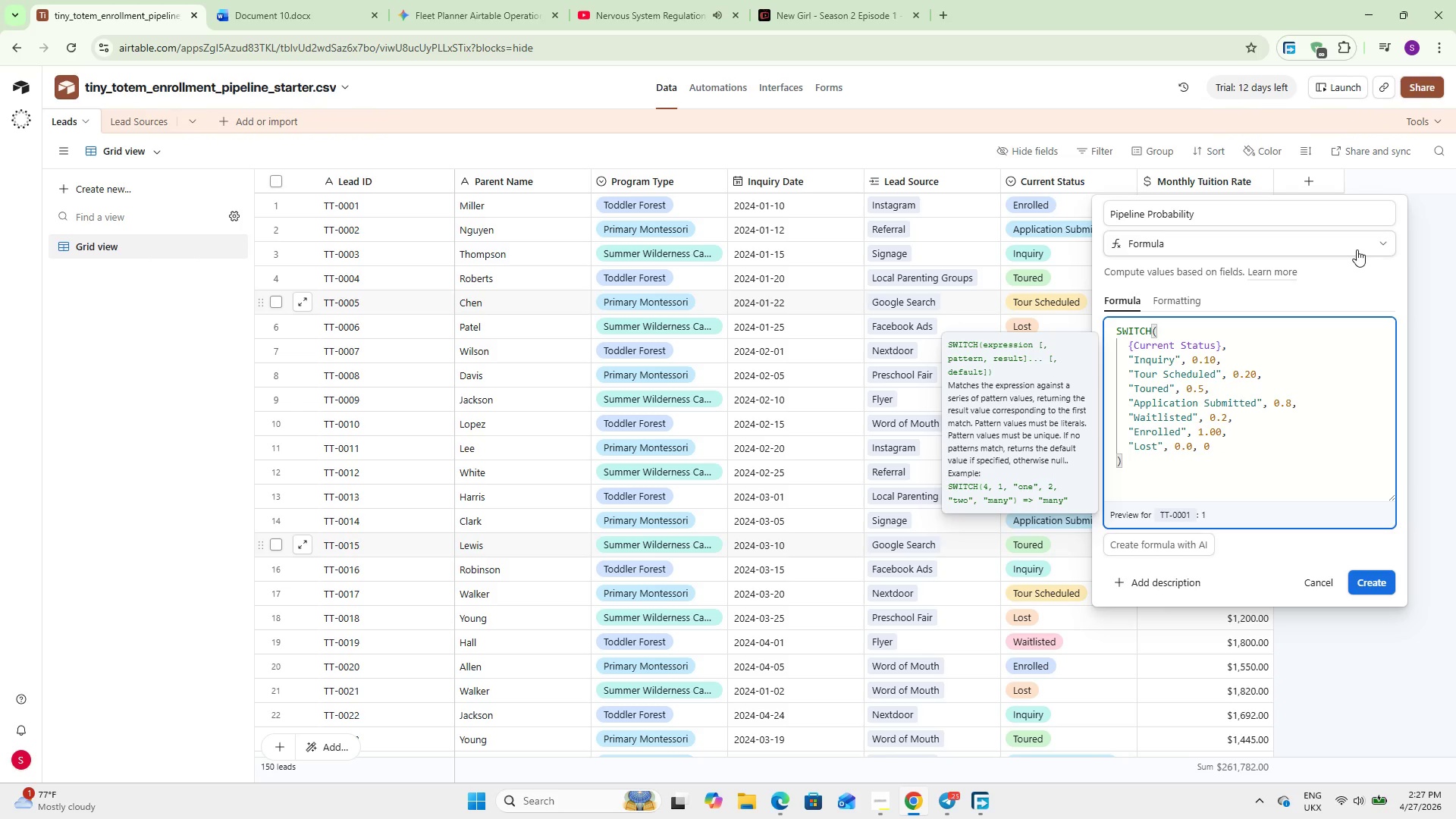 
key(0)
 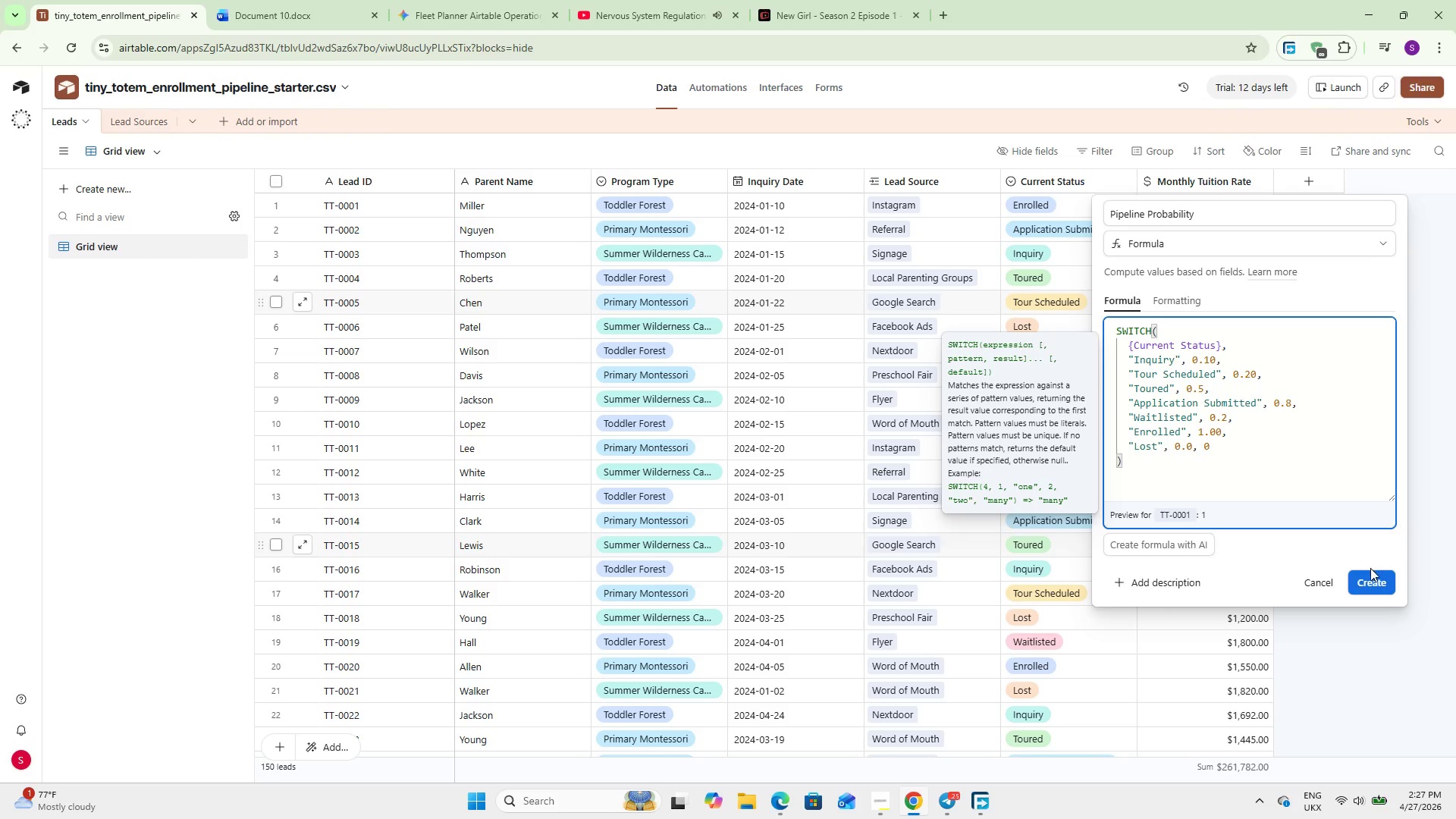 
left_click([1370, 568])
 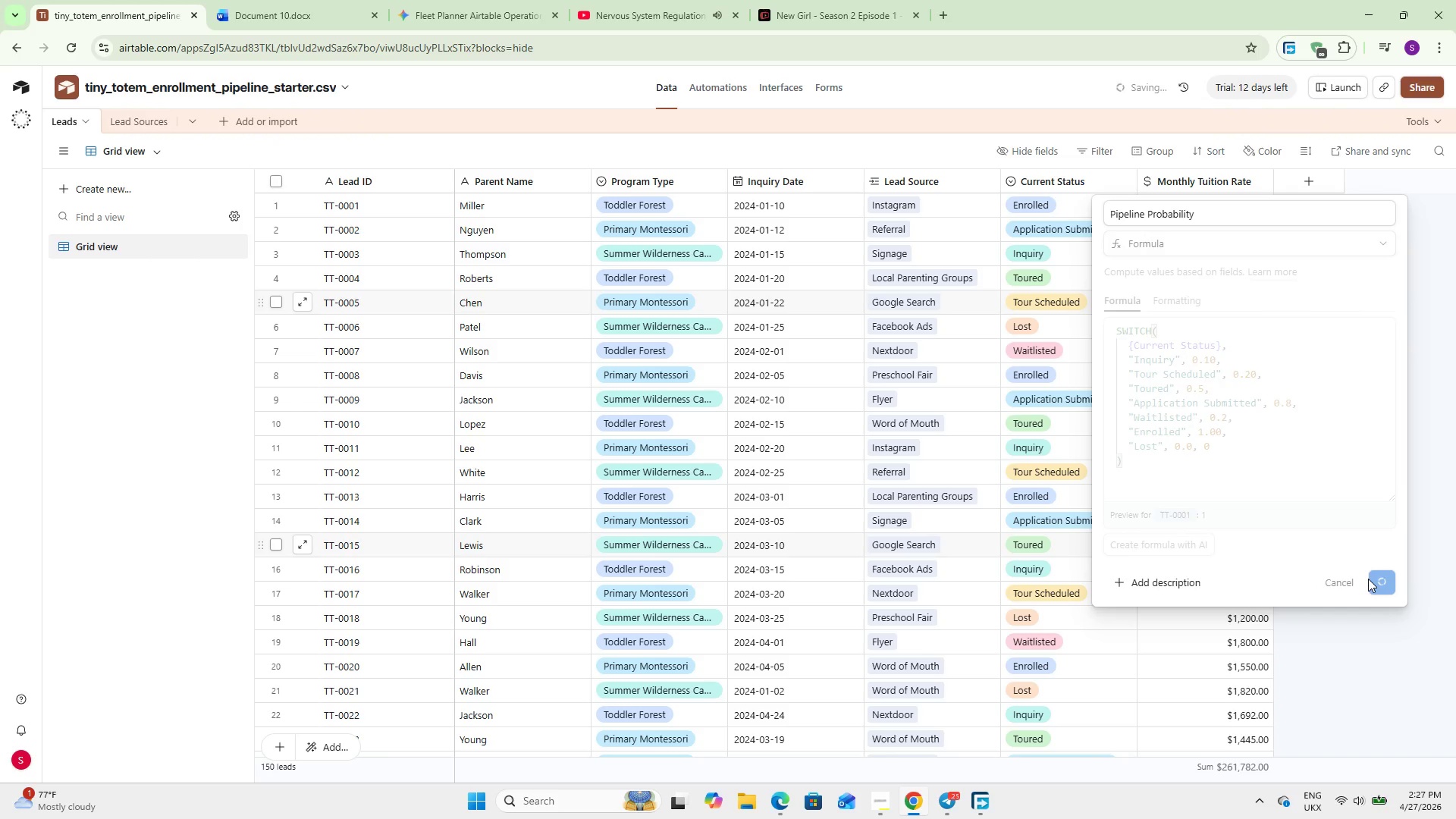 
left_click([1368, 579])
 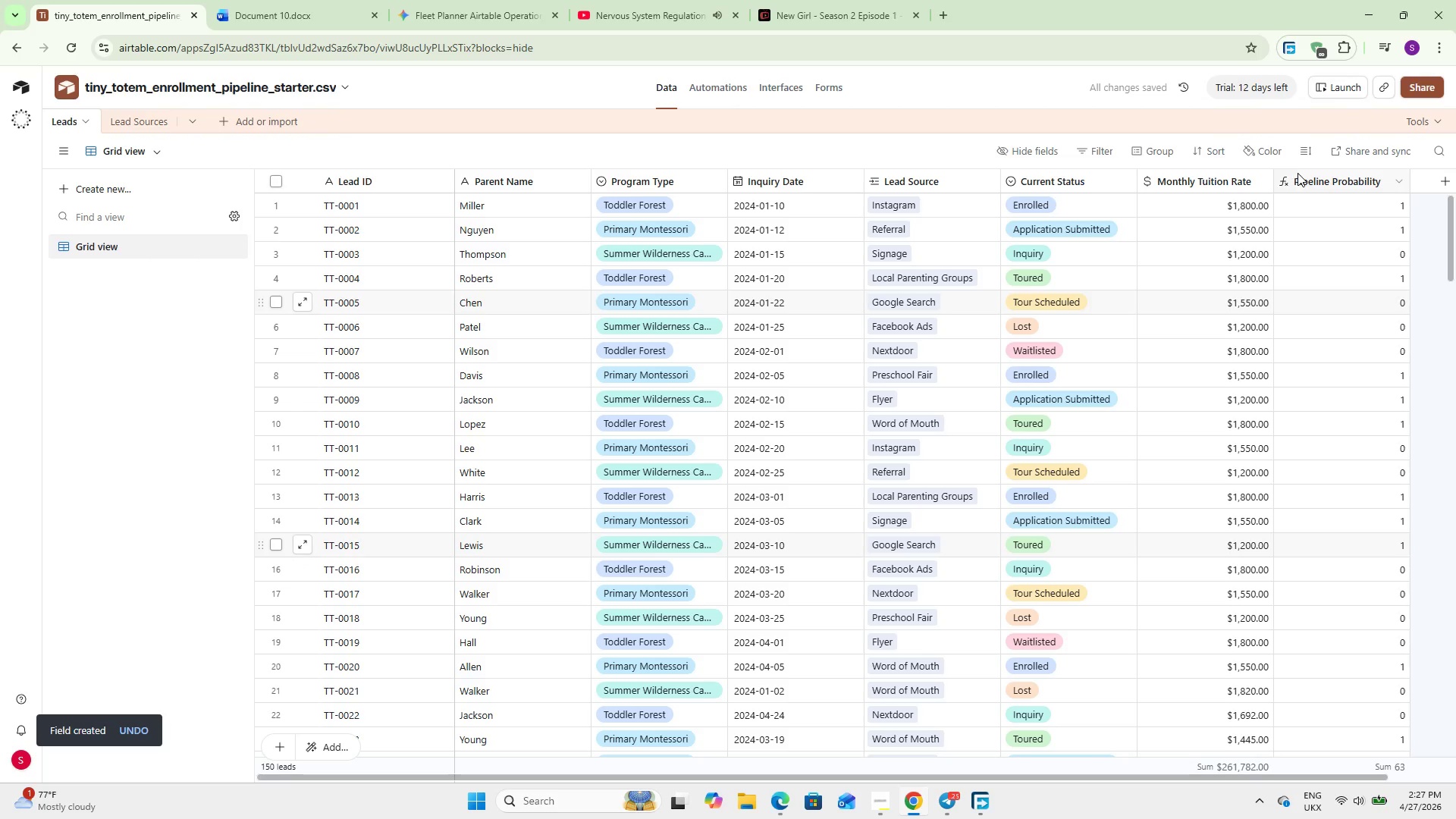 
wait(5.38)
 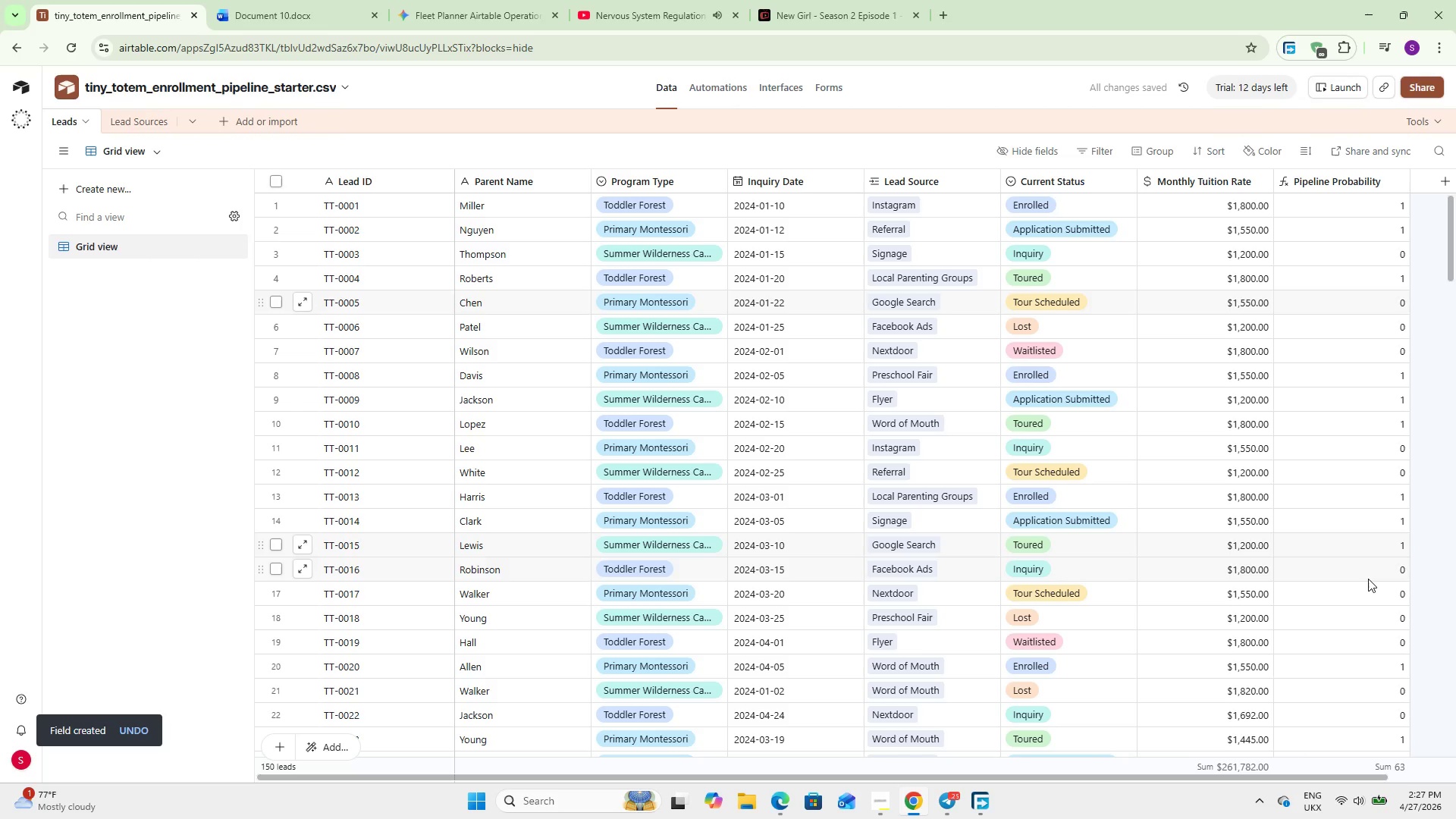 
double_click([1300, 180])
 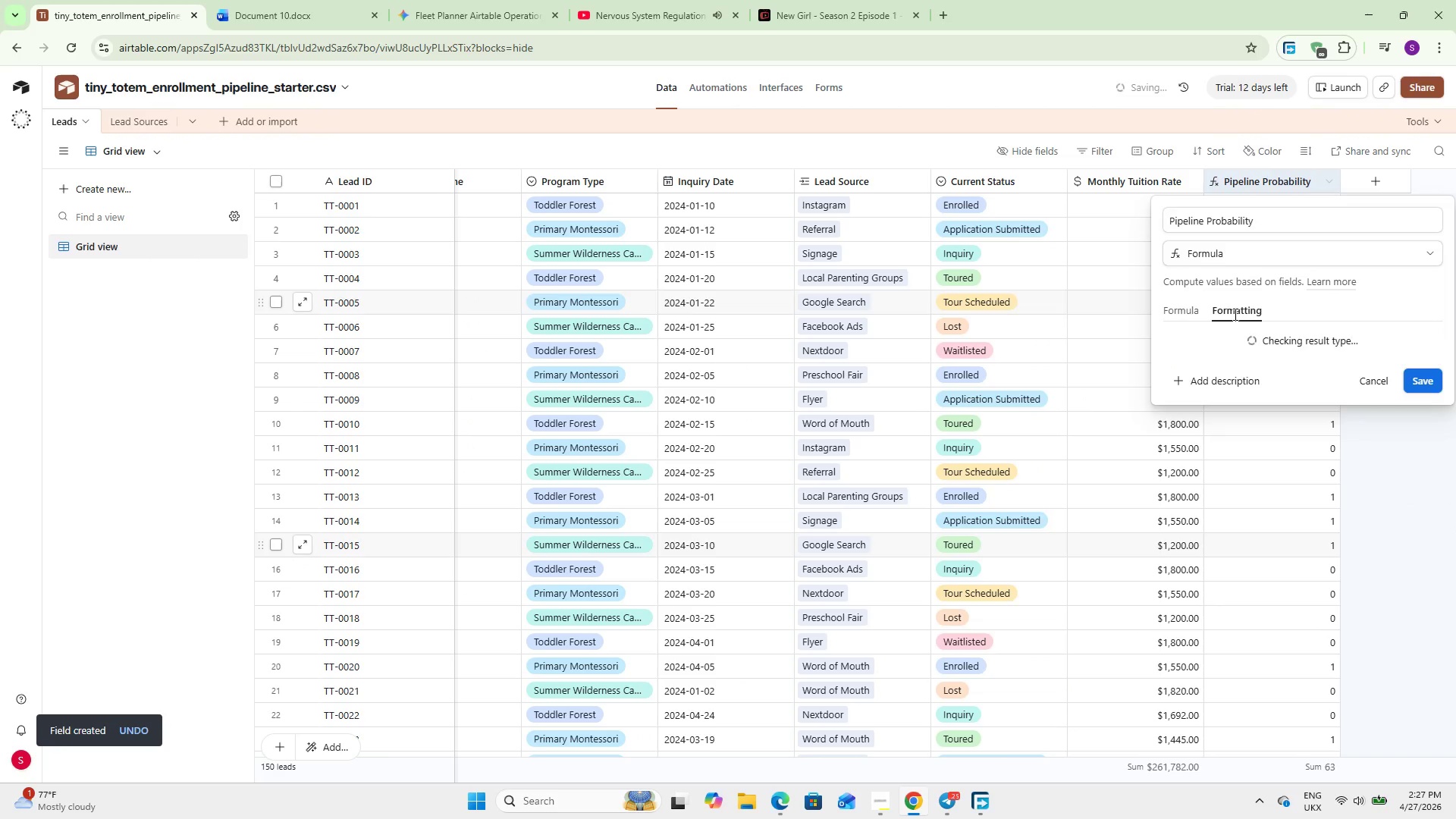 
left_click([1234, 314])
 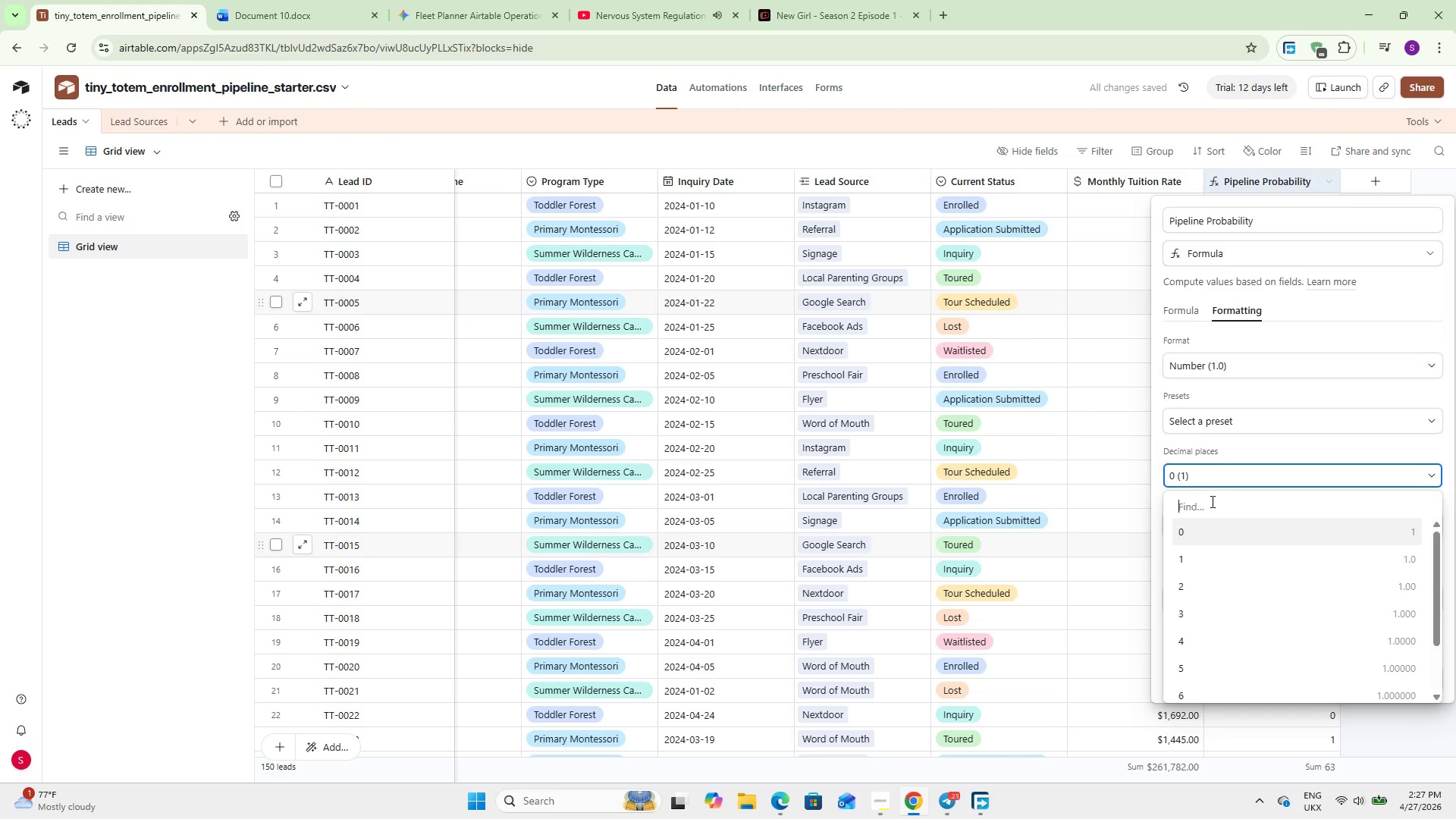 
left_click([1210, 483])
 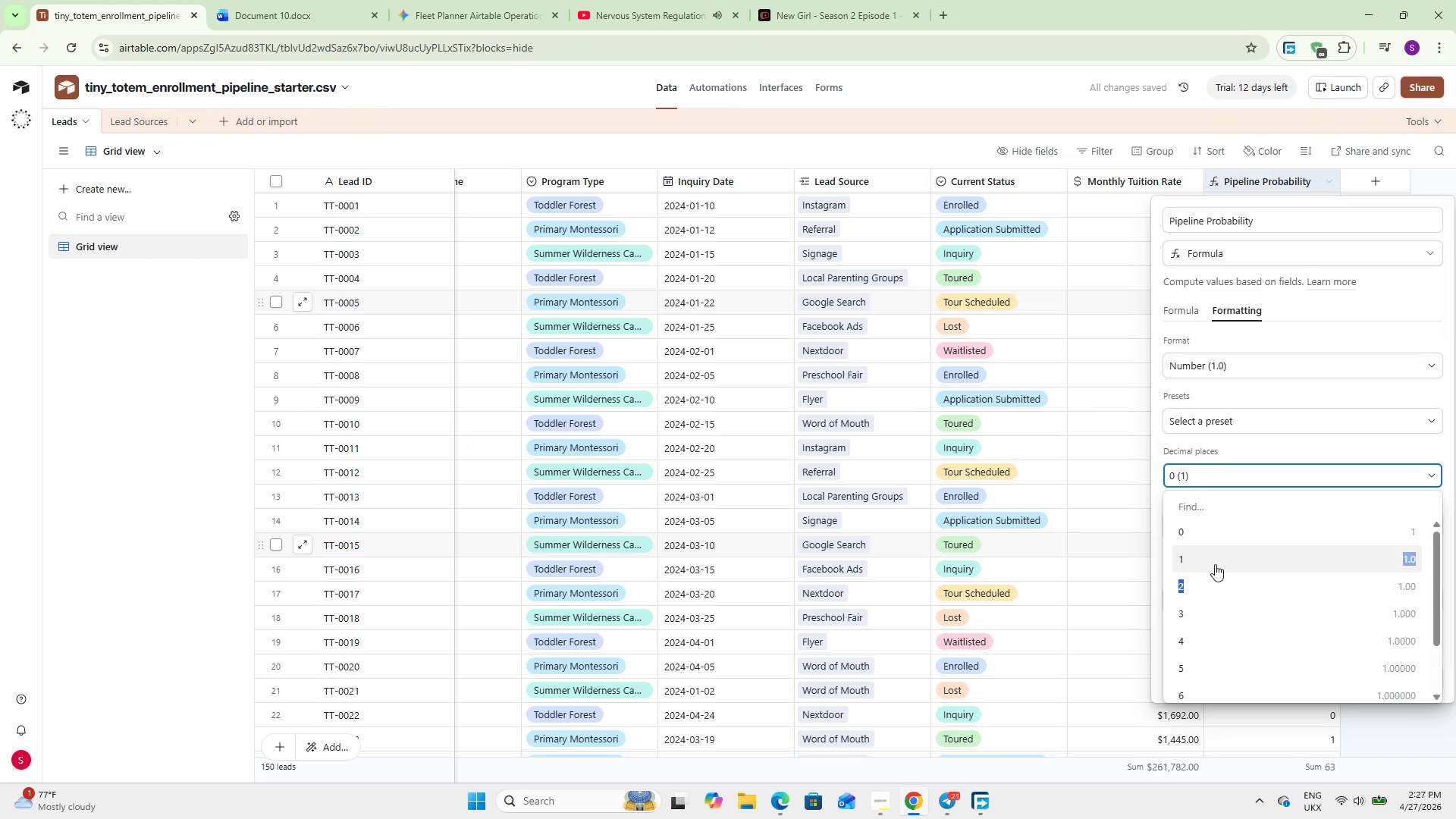 
left_click_drag(start_coordinate=[1211, 573], to_coordinate=[1215, 564])
 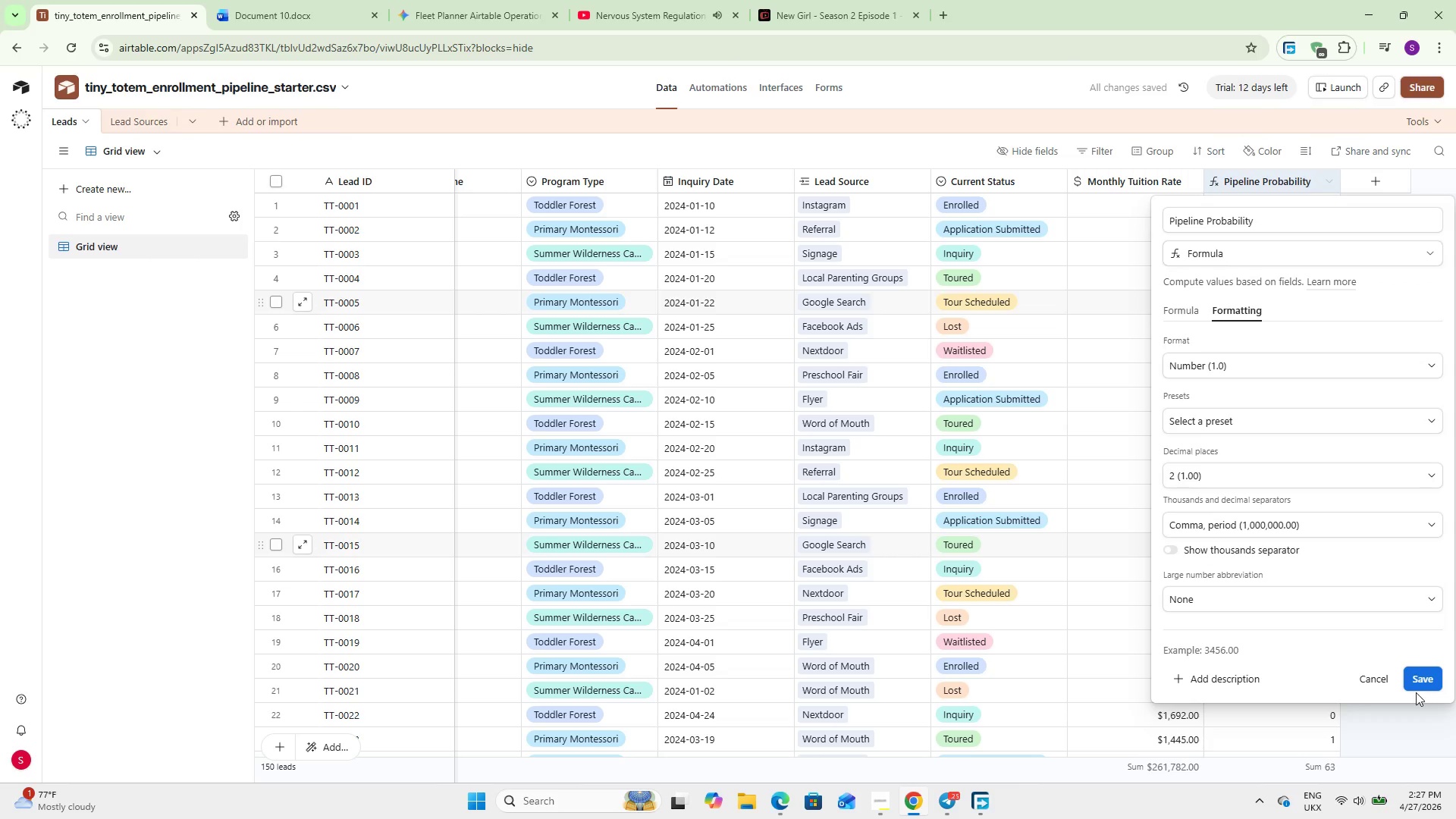 
left_click([1216, 573])
 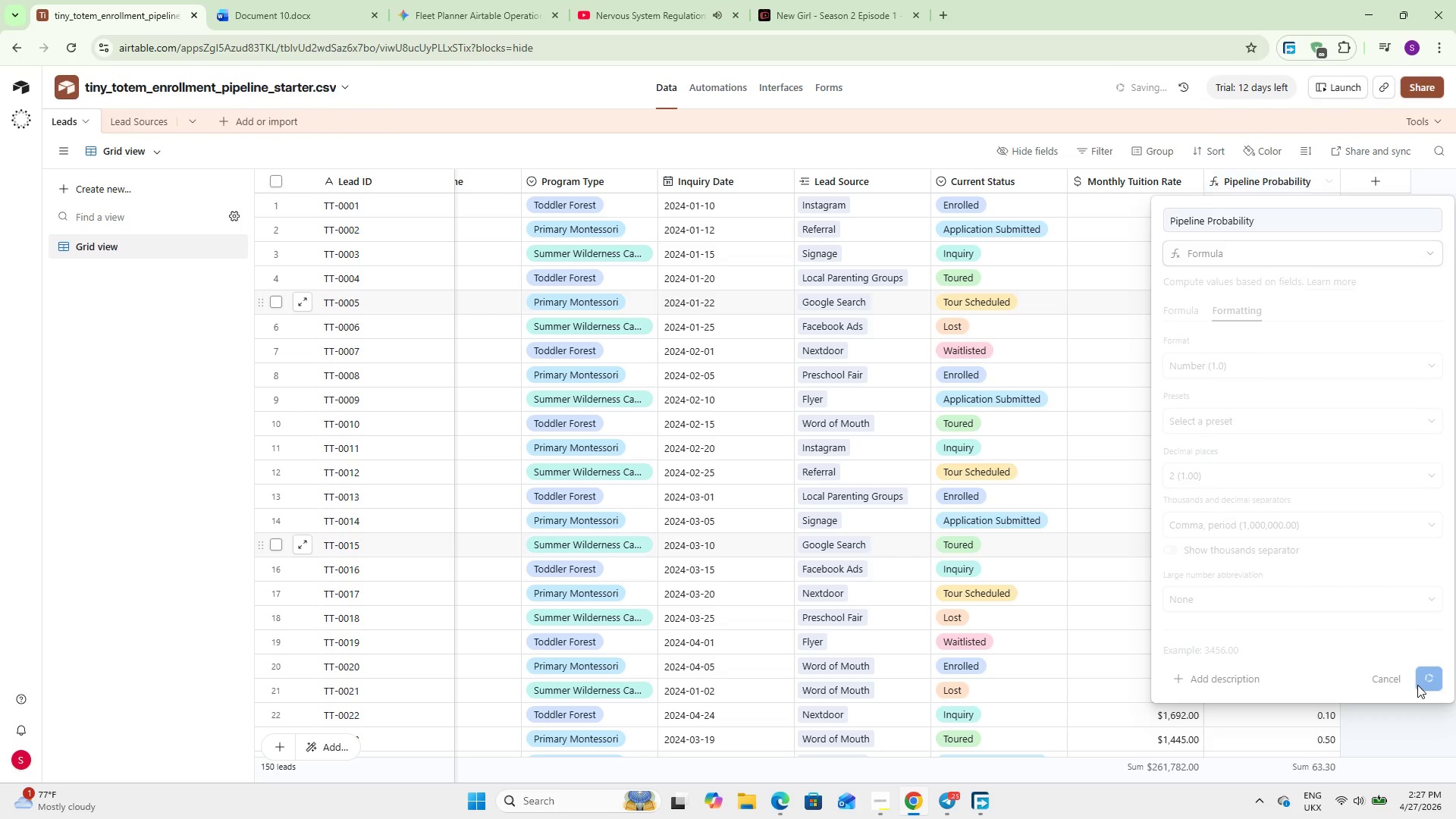 
left_click([1416, 686])
 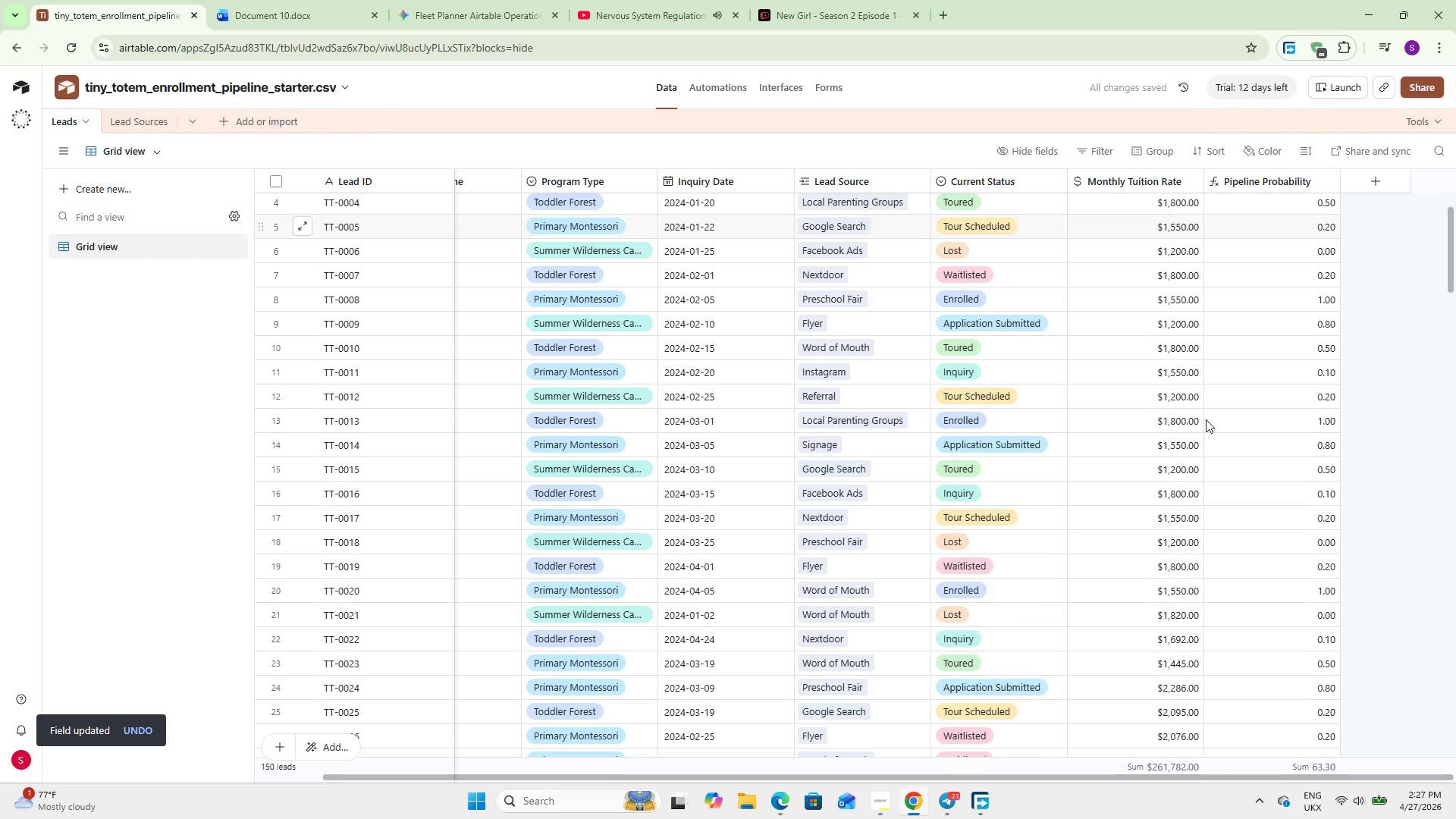 
scroll: coordinate [1206, 419], scroll_direction: up, amount: 8.0
 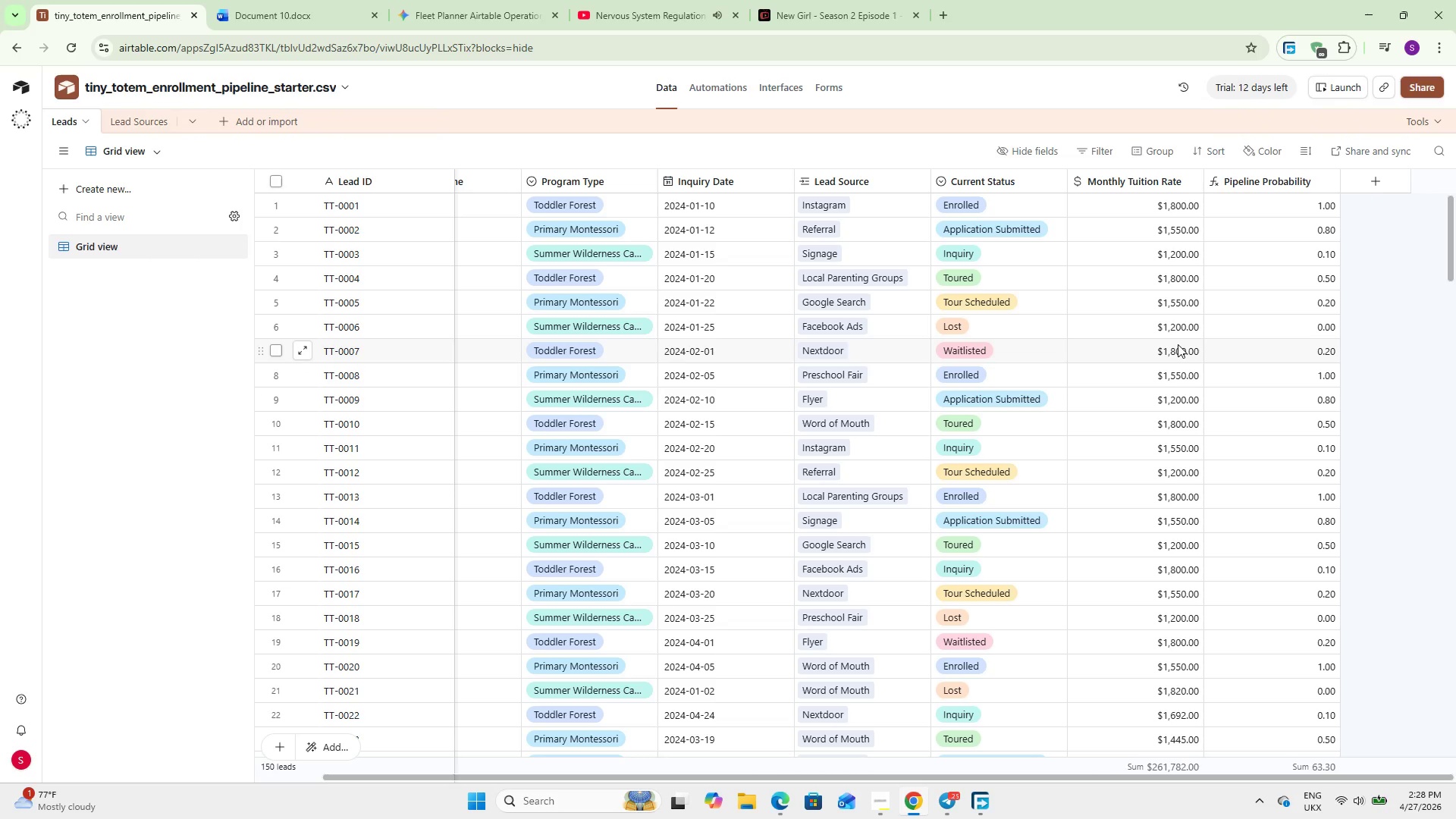 
wait(22.77)
 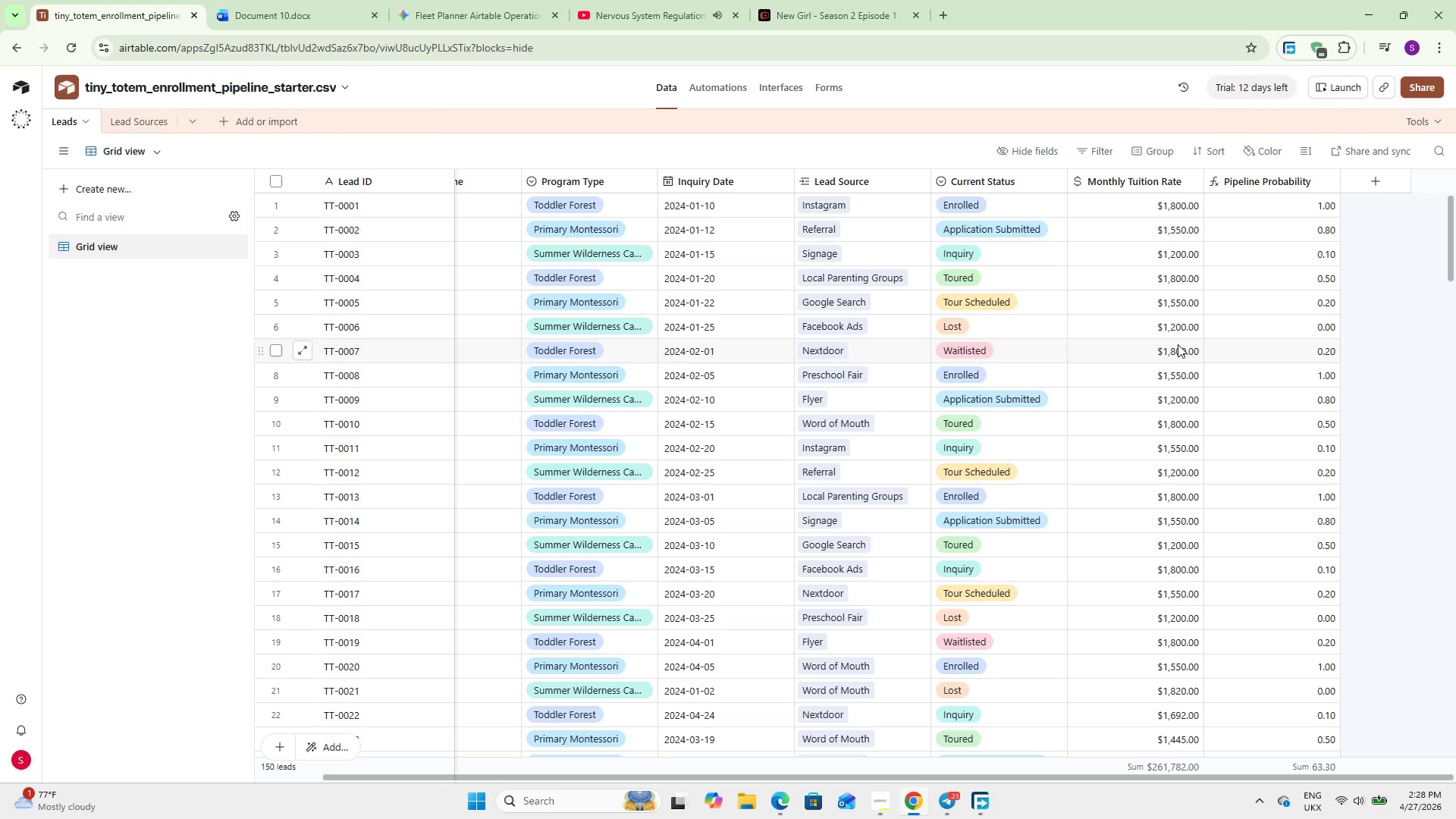 
left_click([1363, 191])
 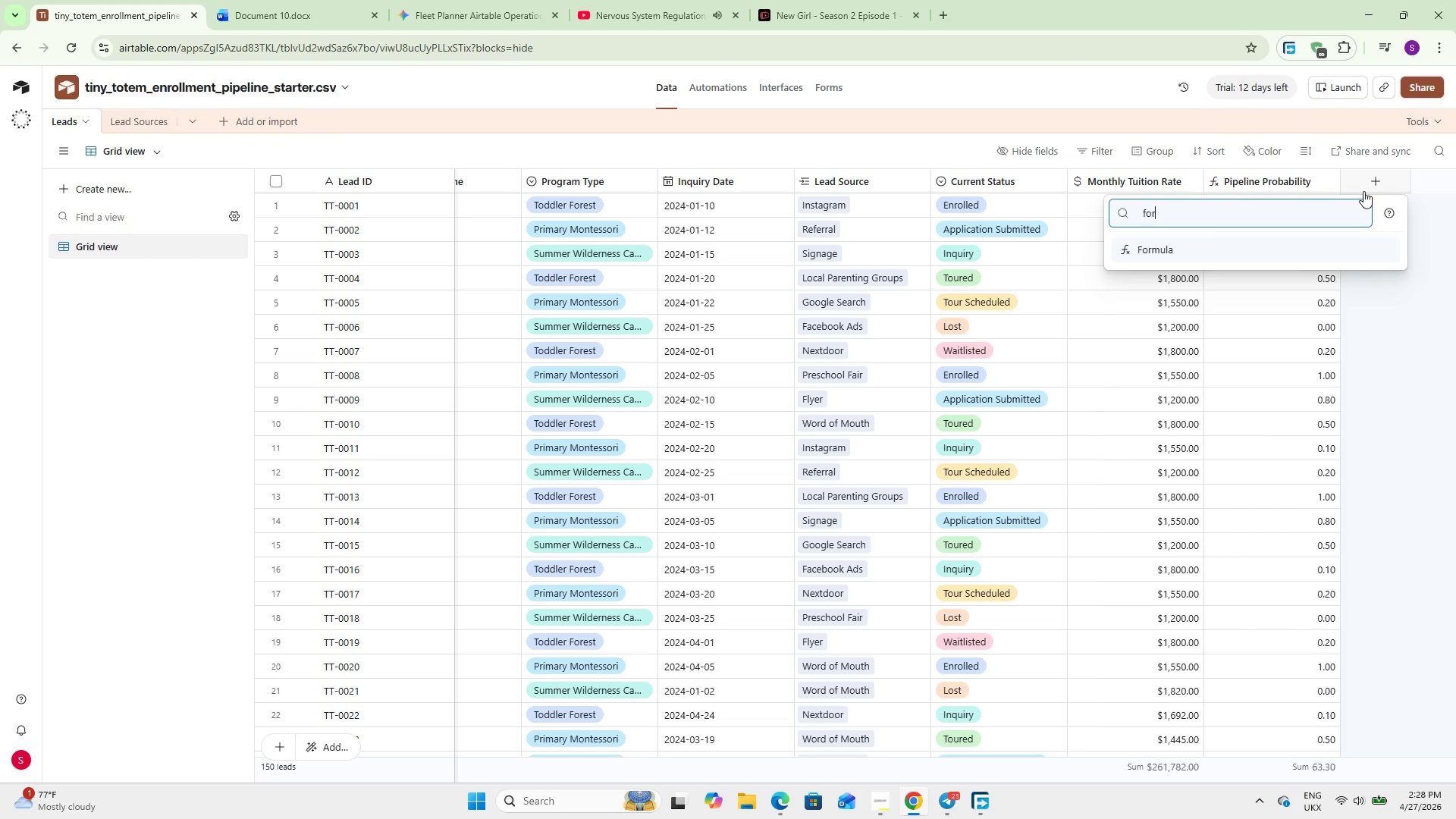 
type(for)
 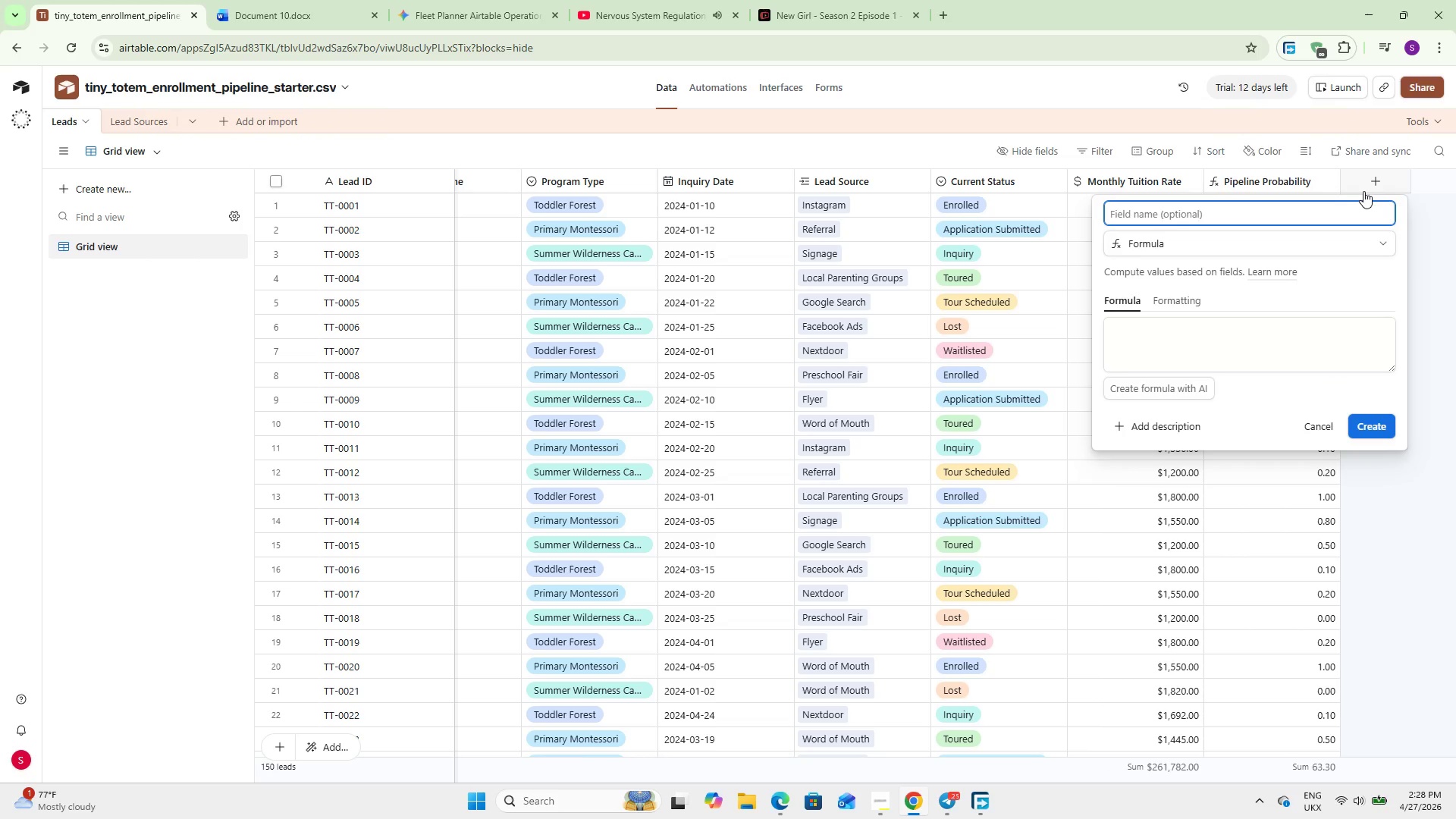 
key(Enter)
 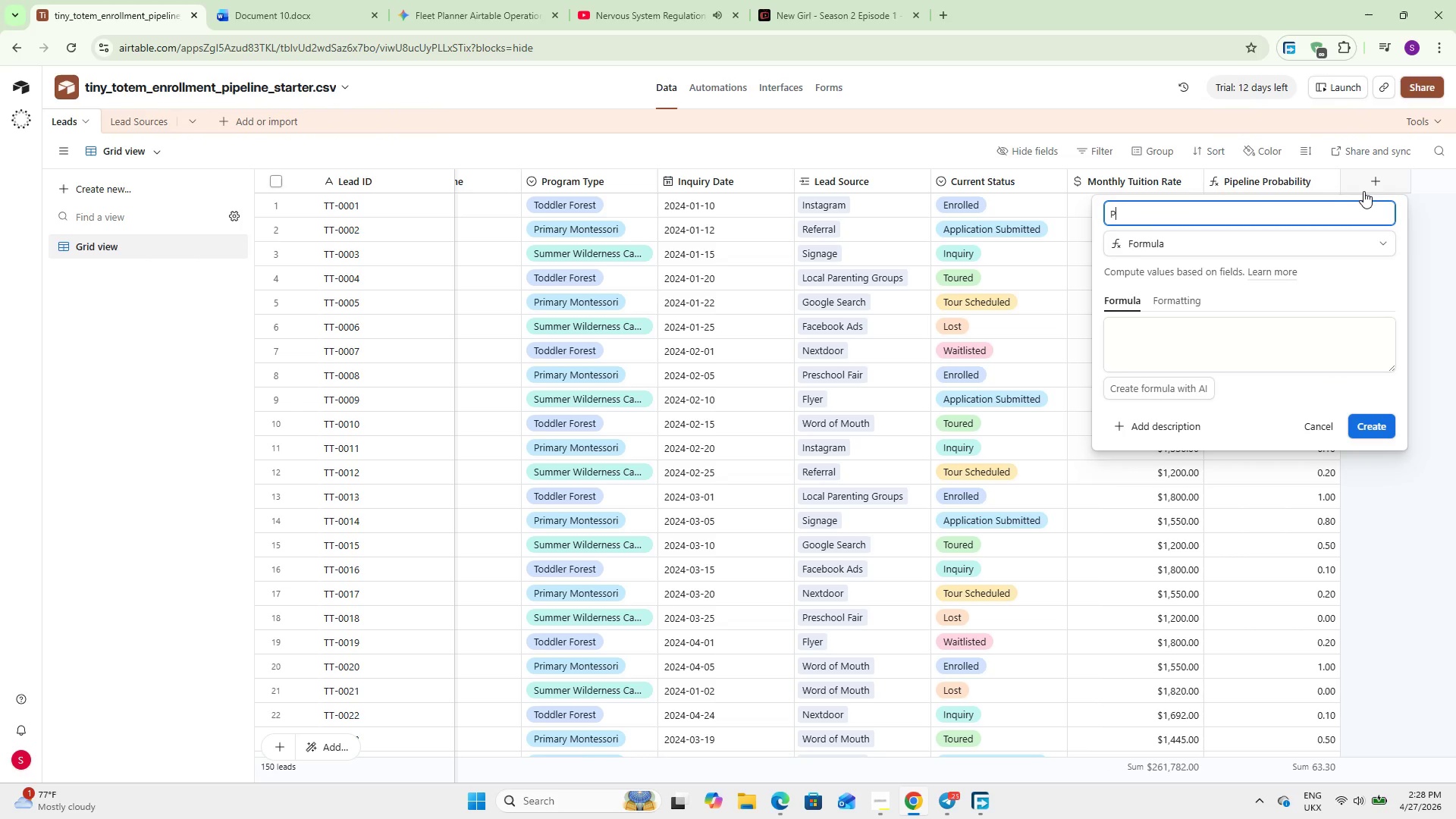 
type(Projected Revenue)
 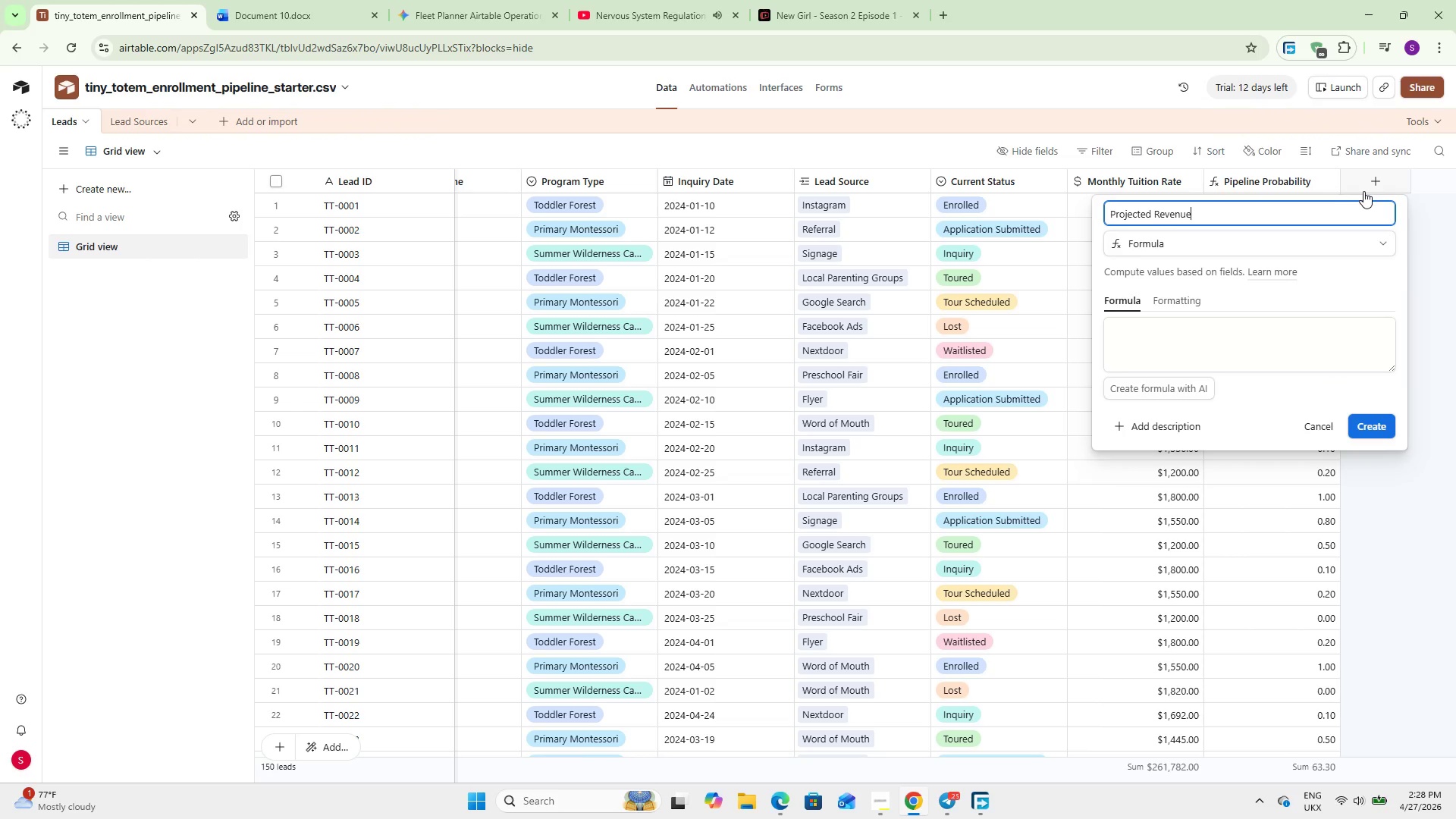 
wait(12.83)
 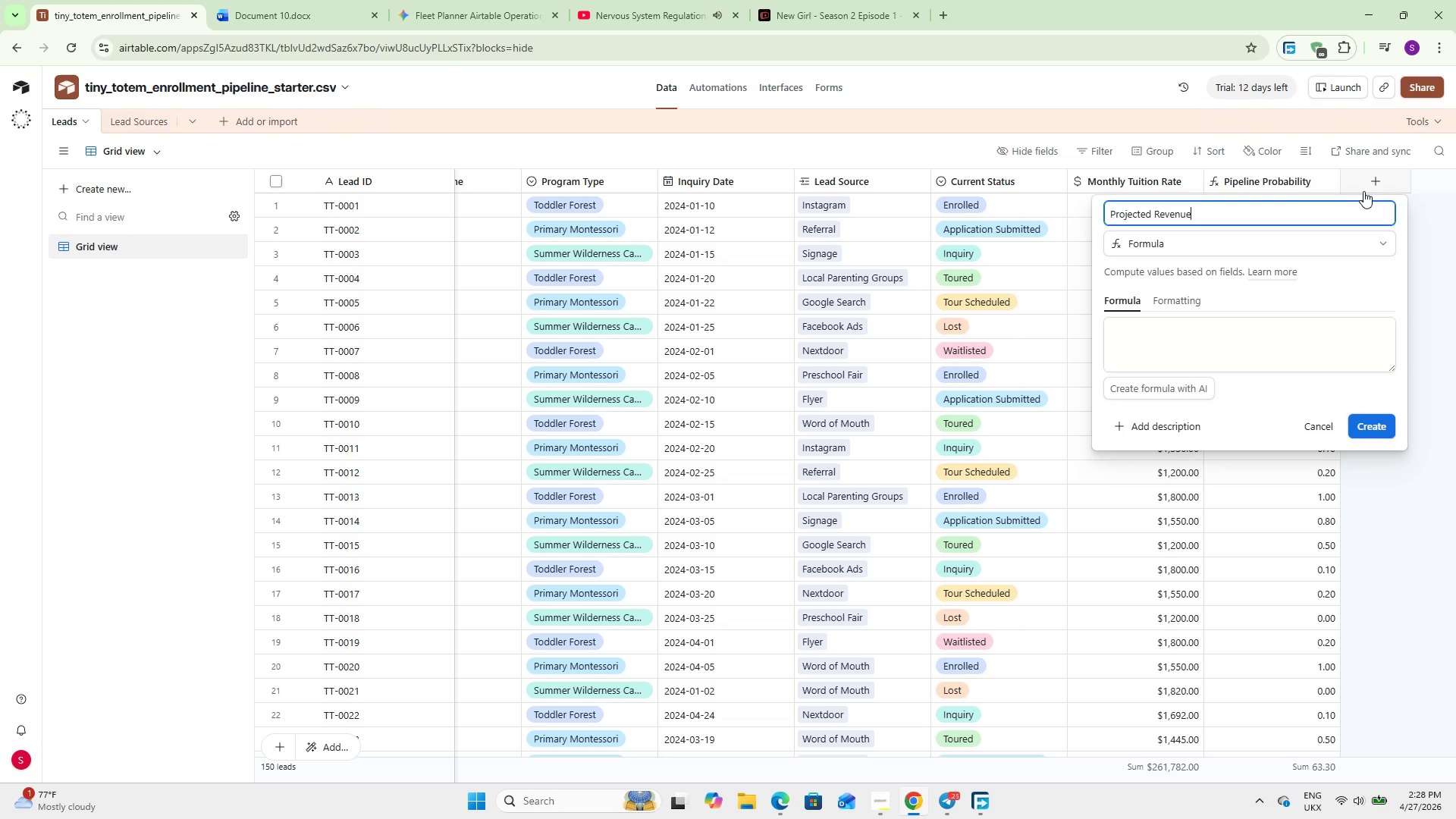 
left_click([1231, 359])
 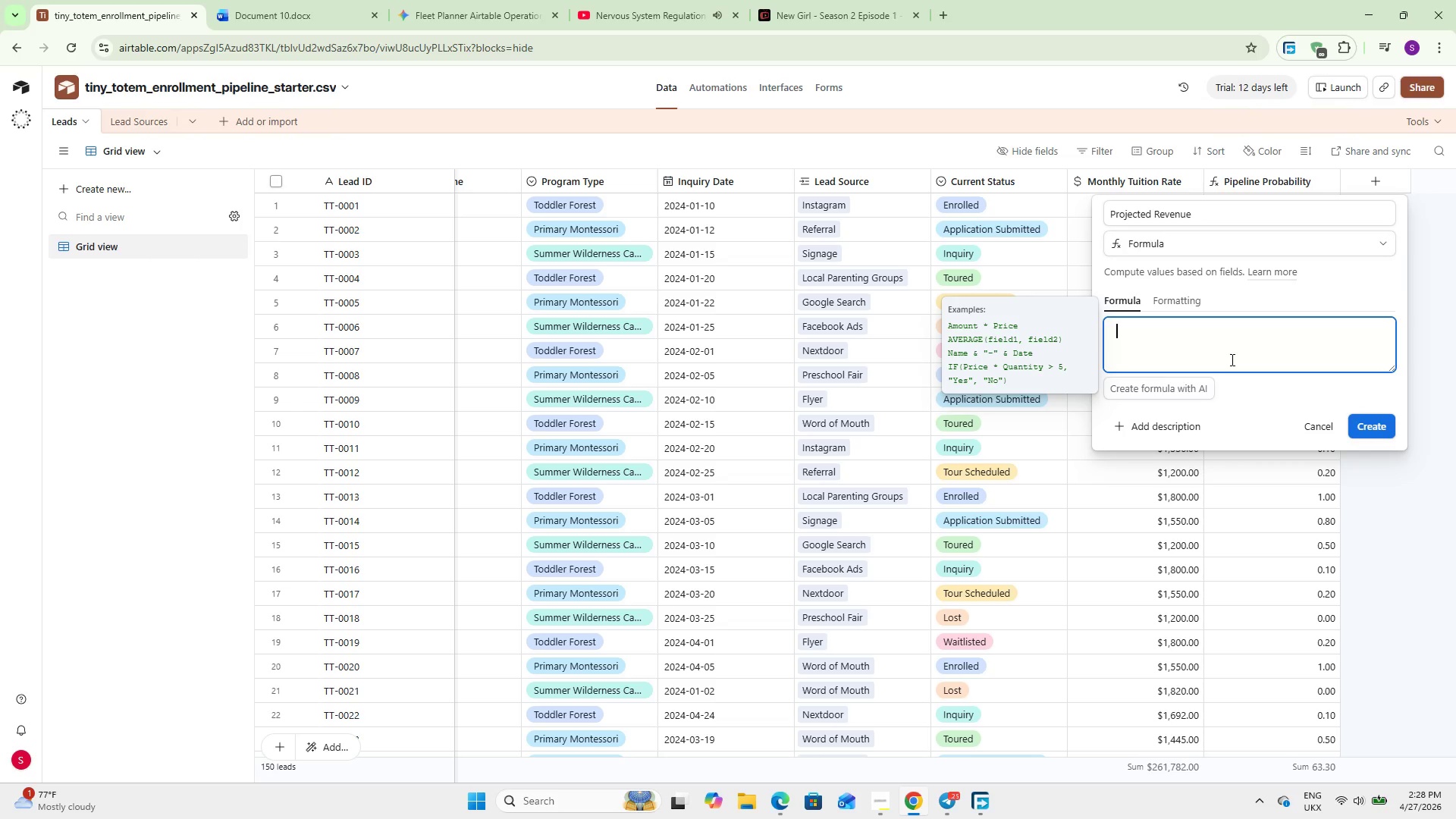 
type({Mon)
 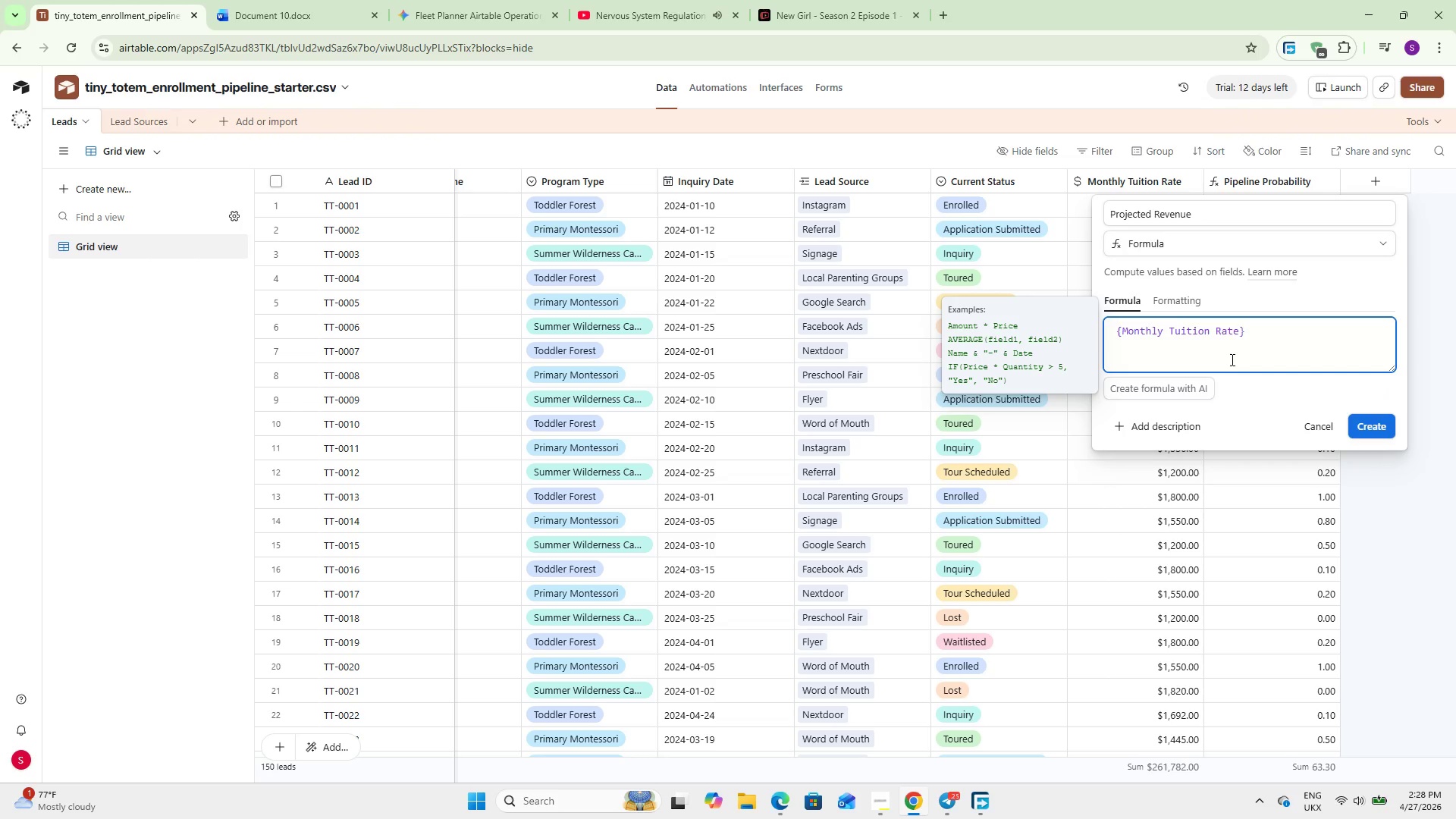 
key(Enter)
 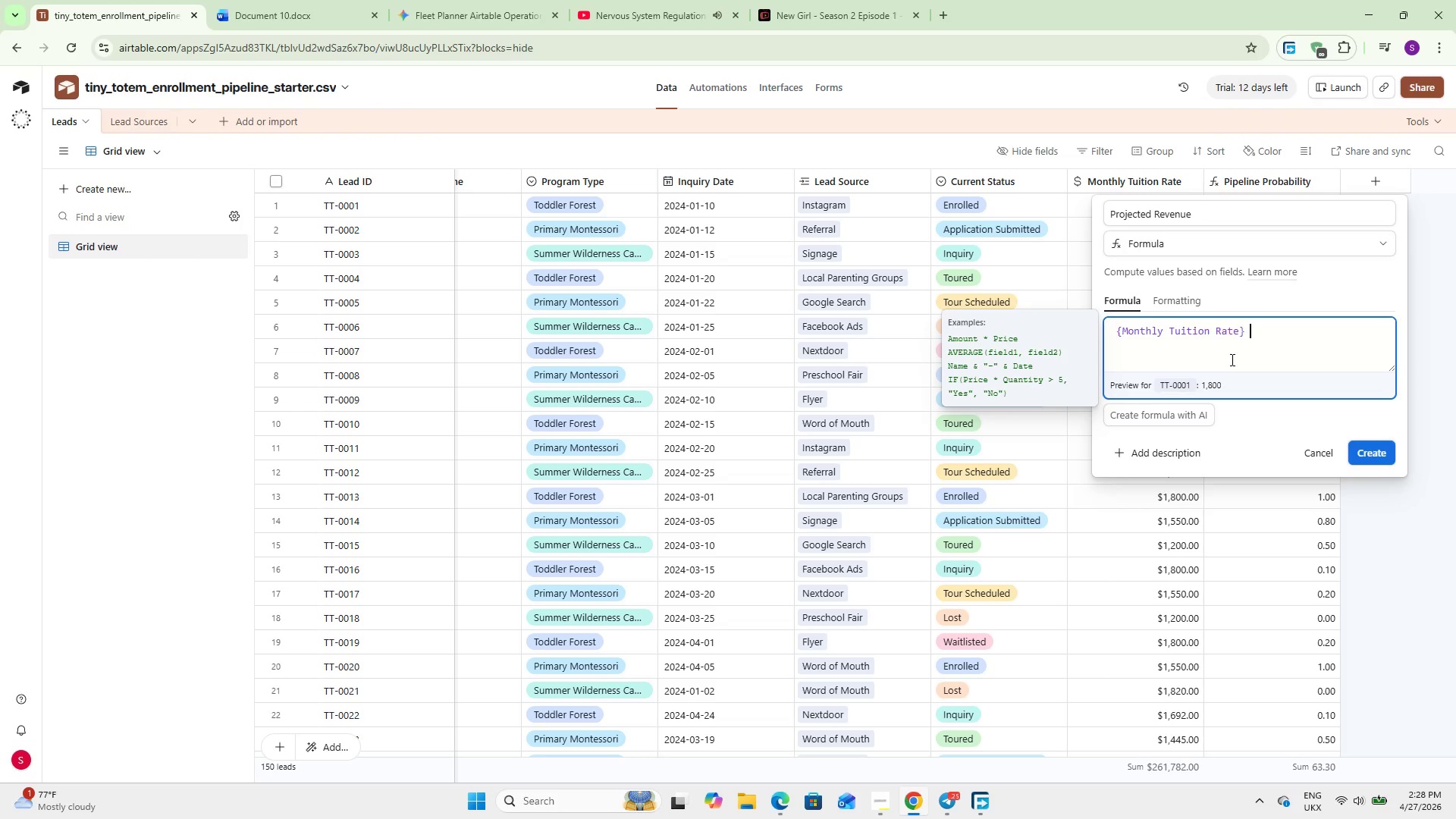 
type( * Pip)
 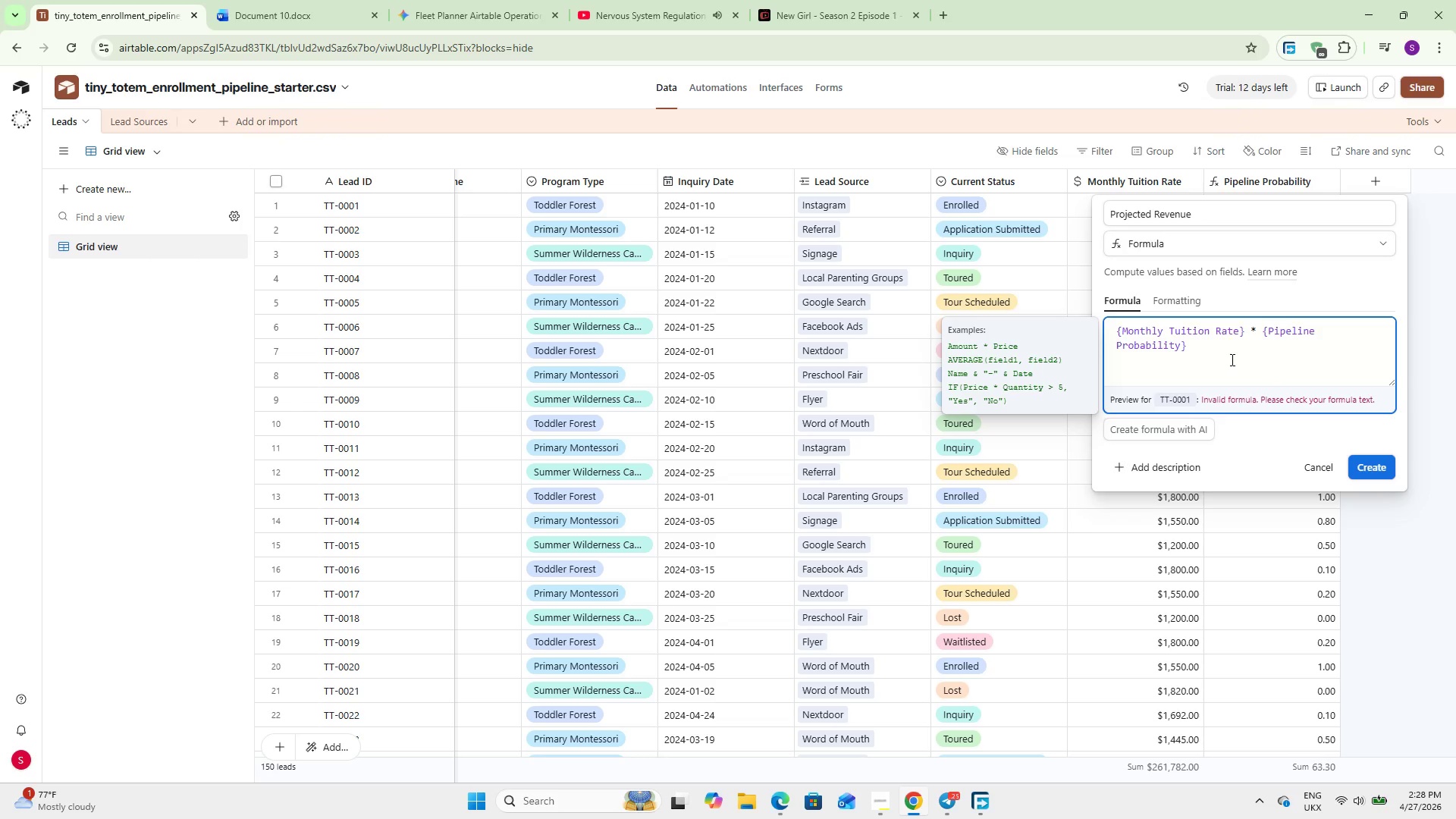 
key(Enter)
 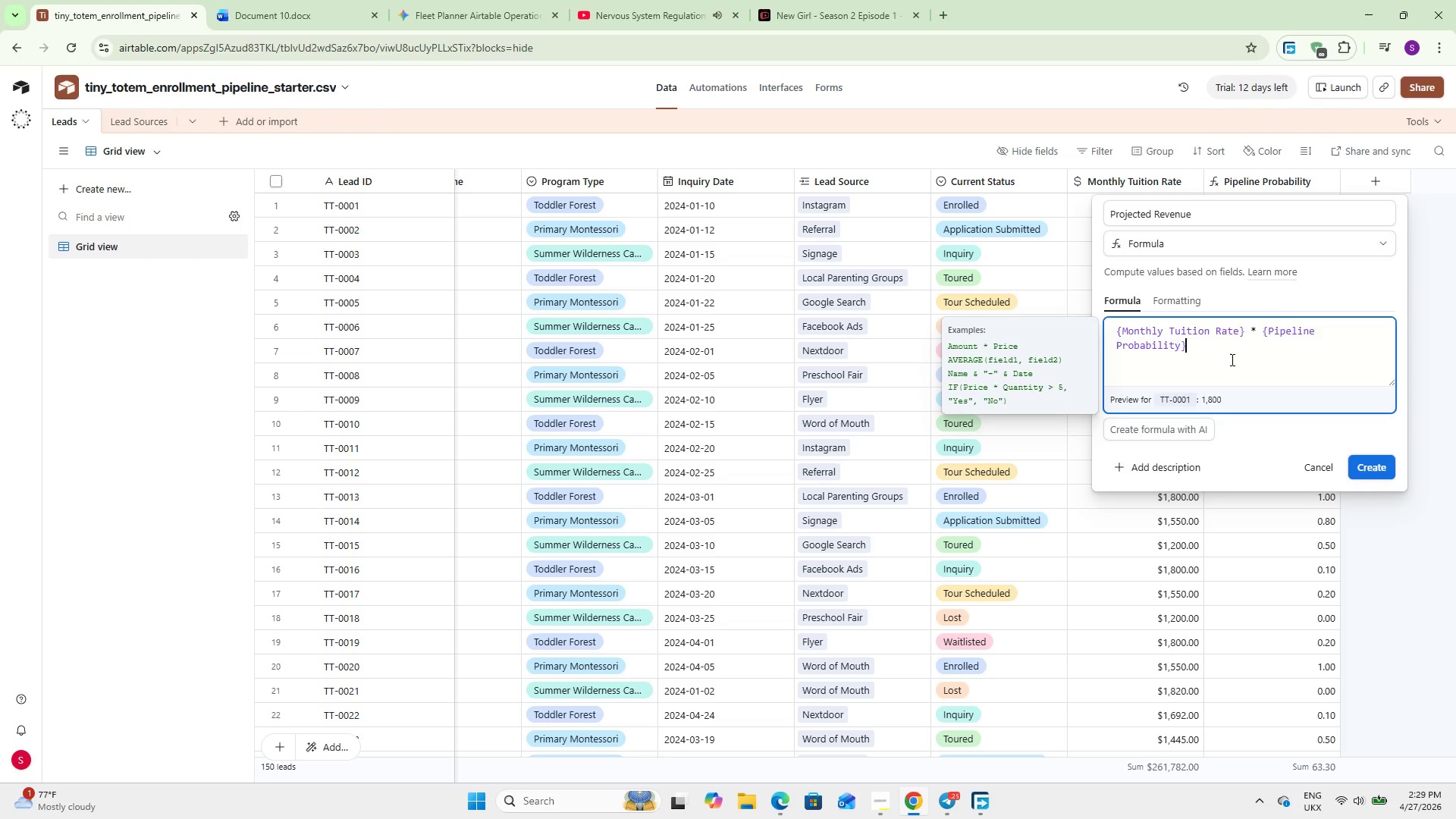 
wait(13.17)
 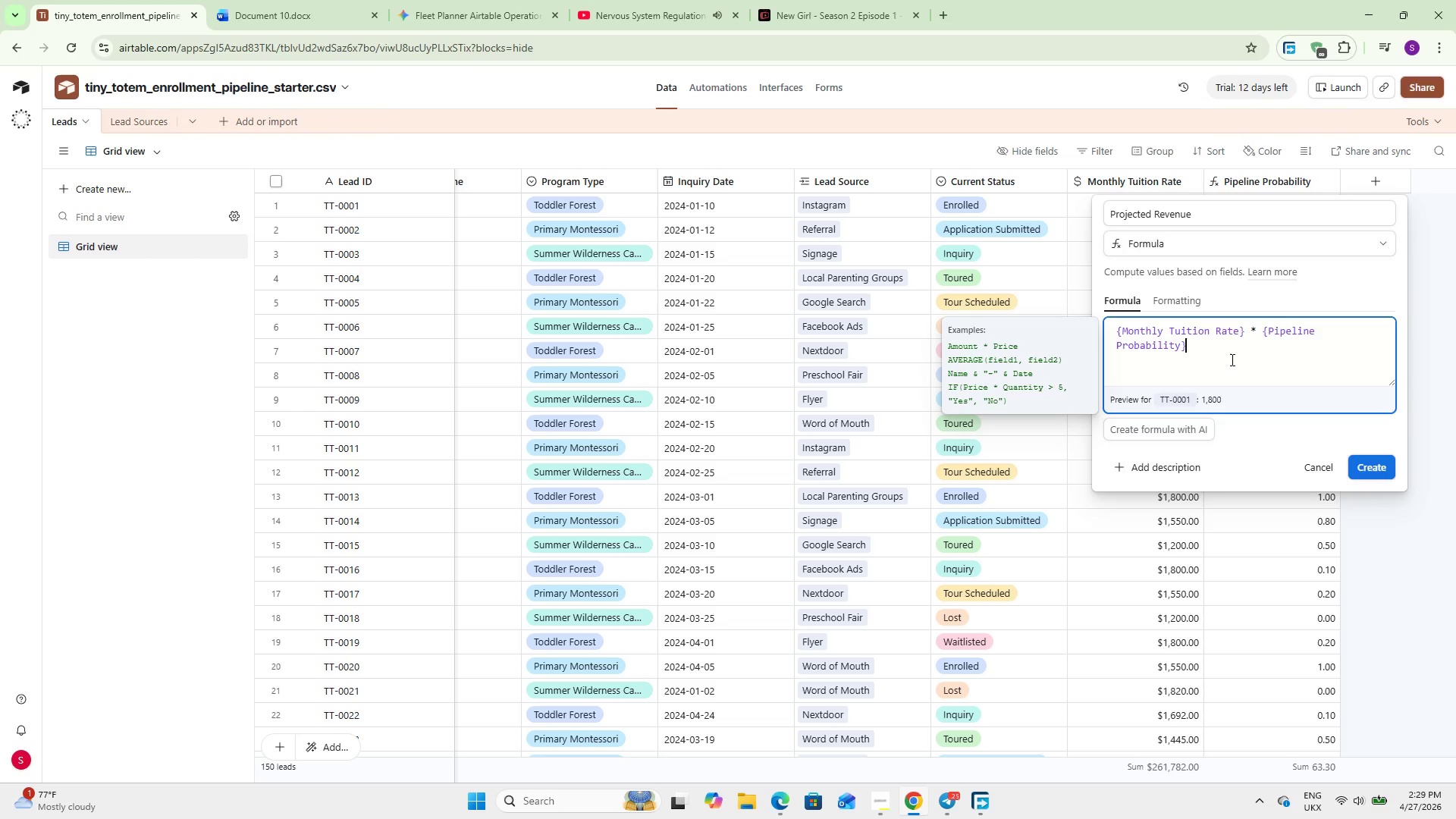 
left_click([1382, 466])
 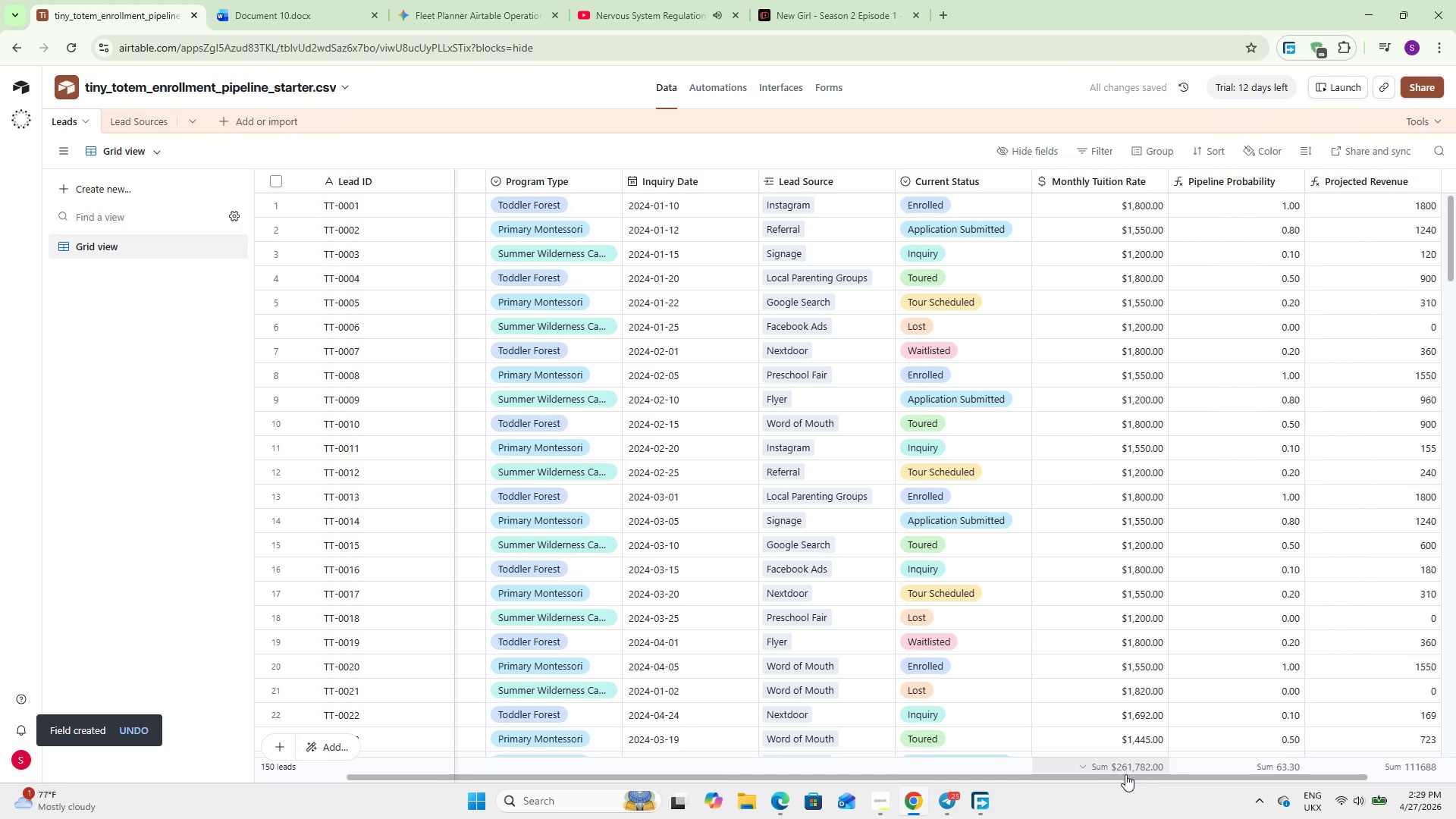 
left_click_drag(start_coordinate=[1126, 775], to_coordinate=[1293, 789])
 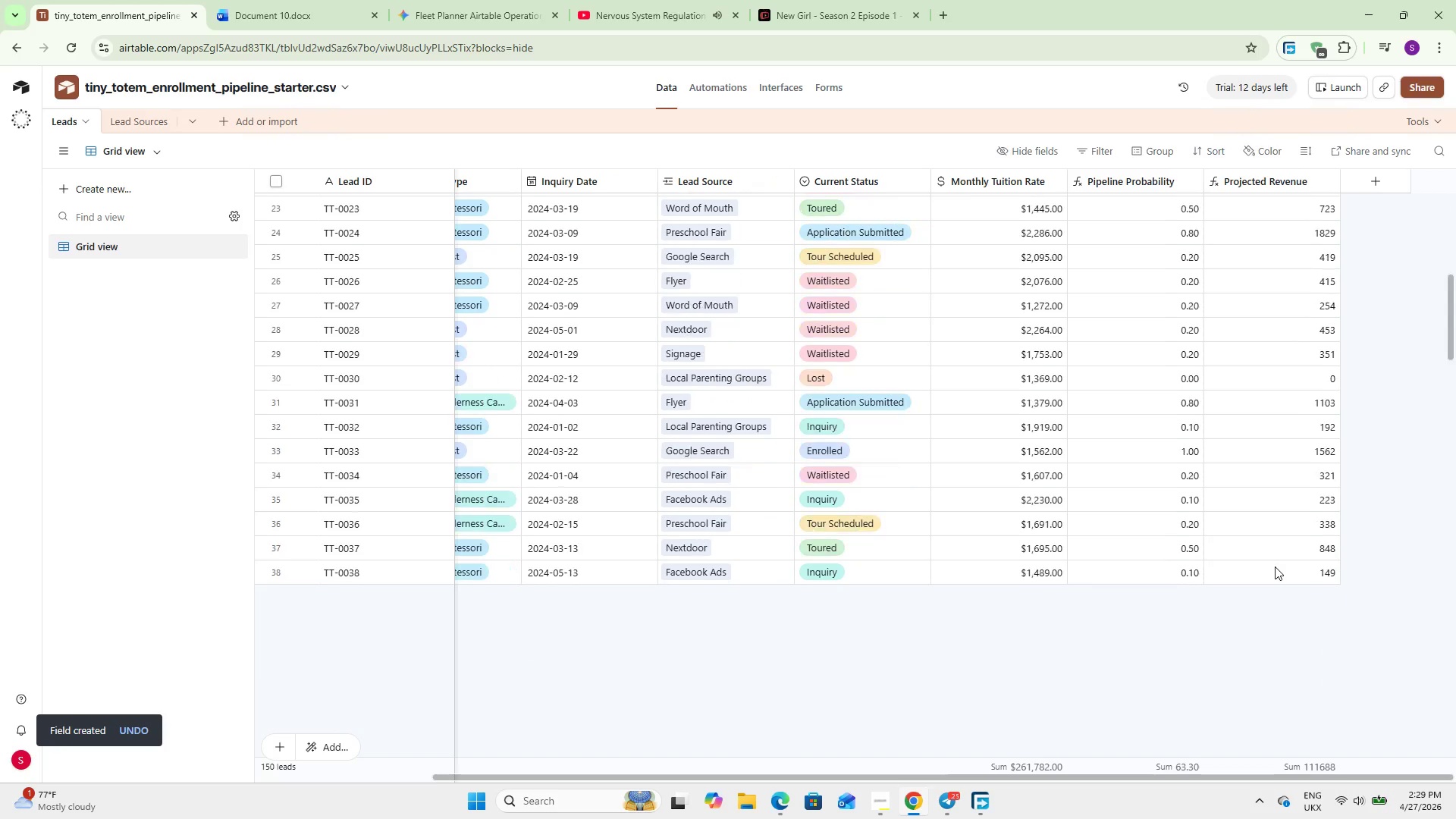 
scroll: coordinate [1273, 559], scroll_direction: down, amount: 9.0
 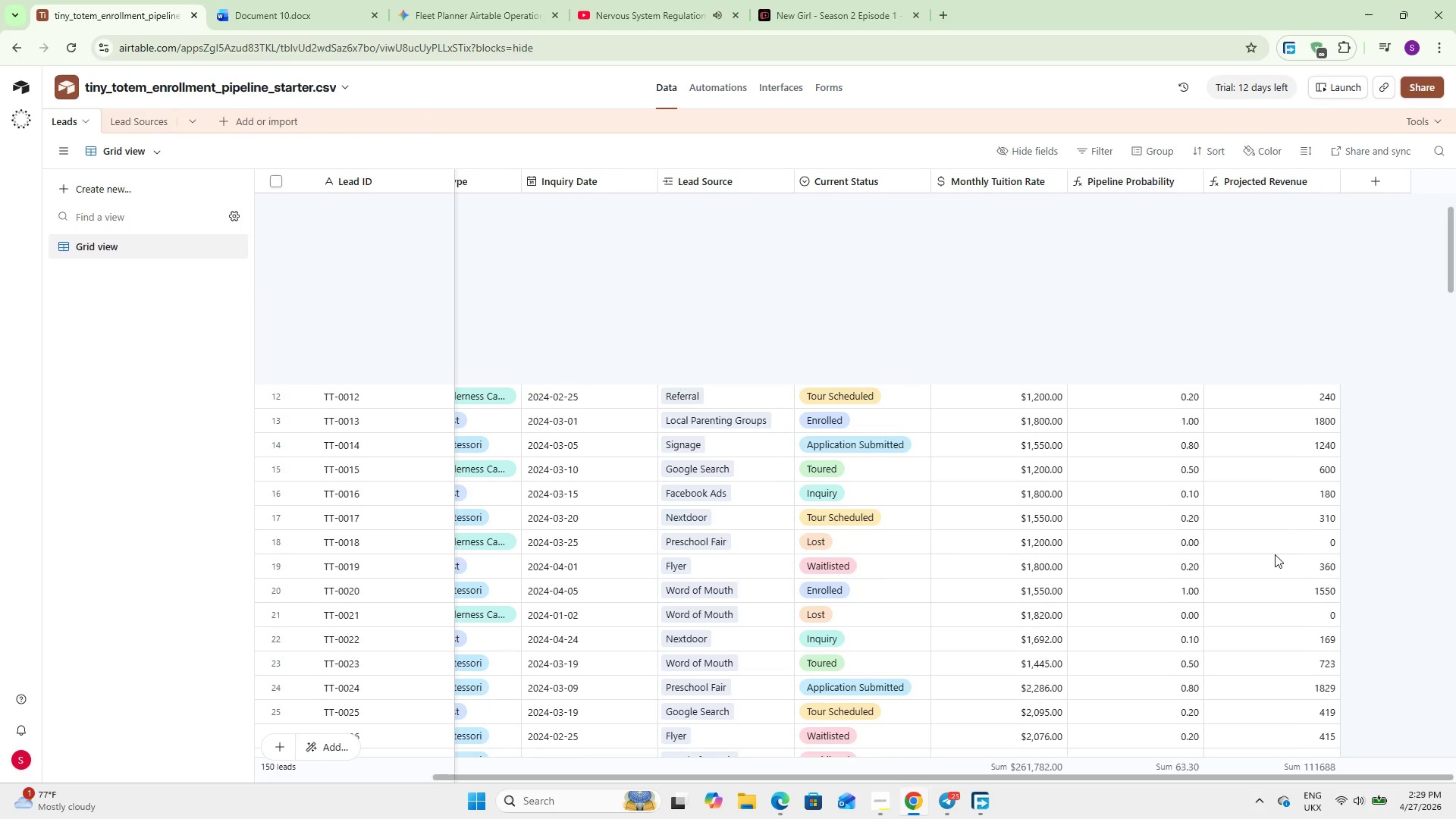 
scroll: coordinate [1275, 554], scroll_direction: up, amount: 15.0
 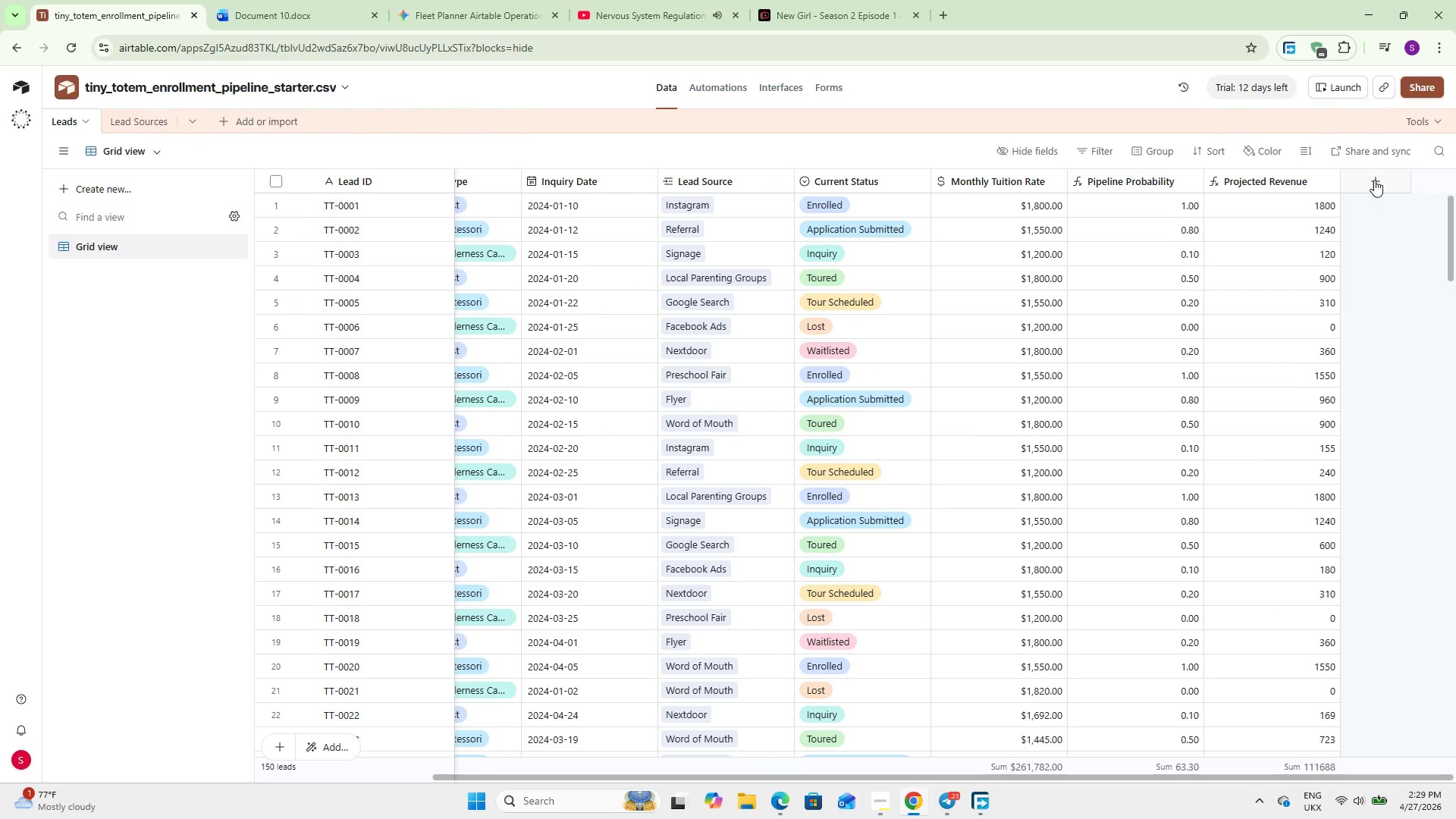 
left_click([1369, 170])
 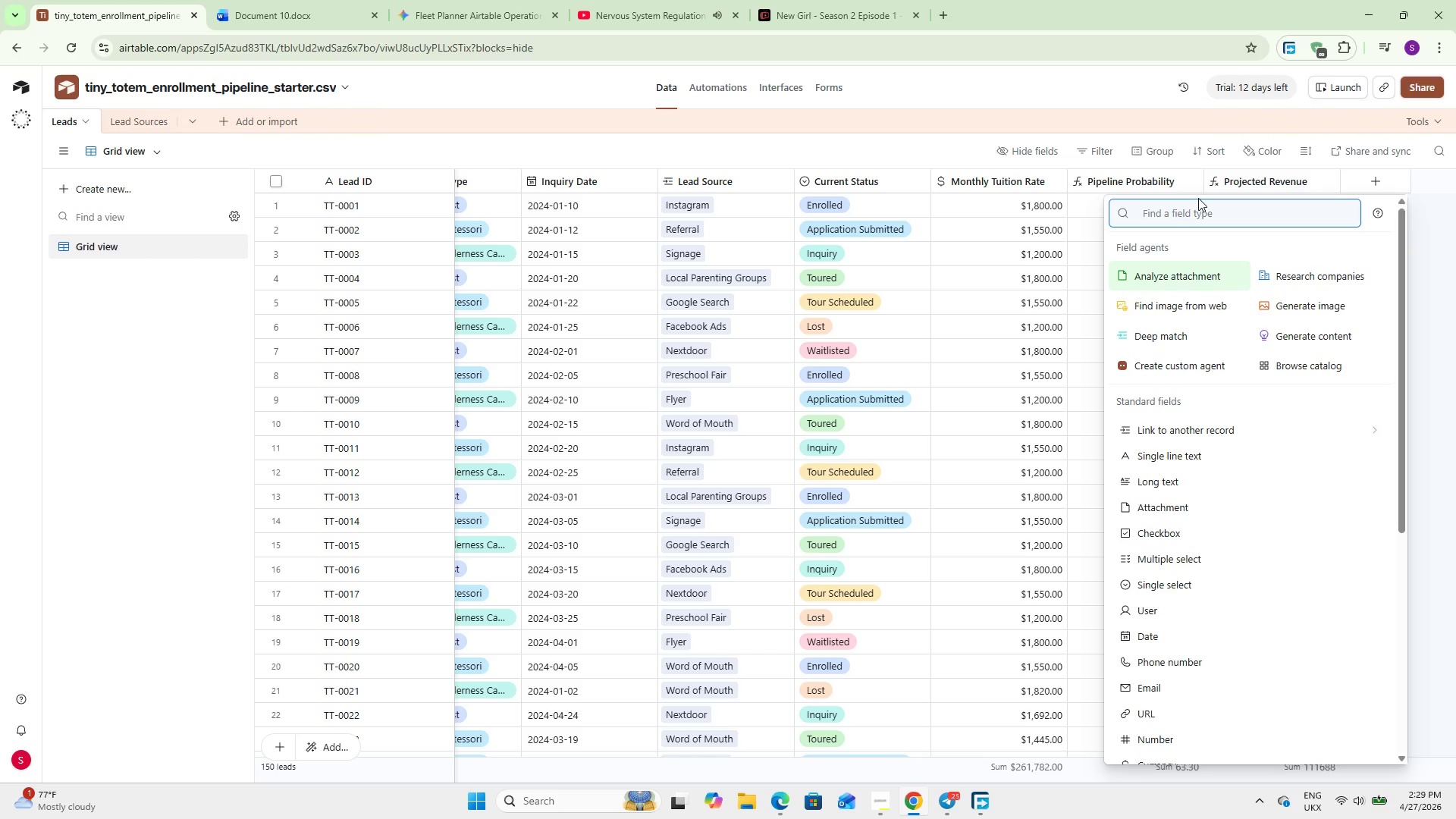 
key(F)
 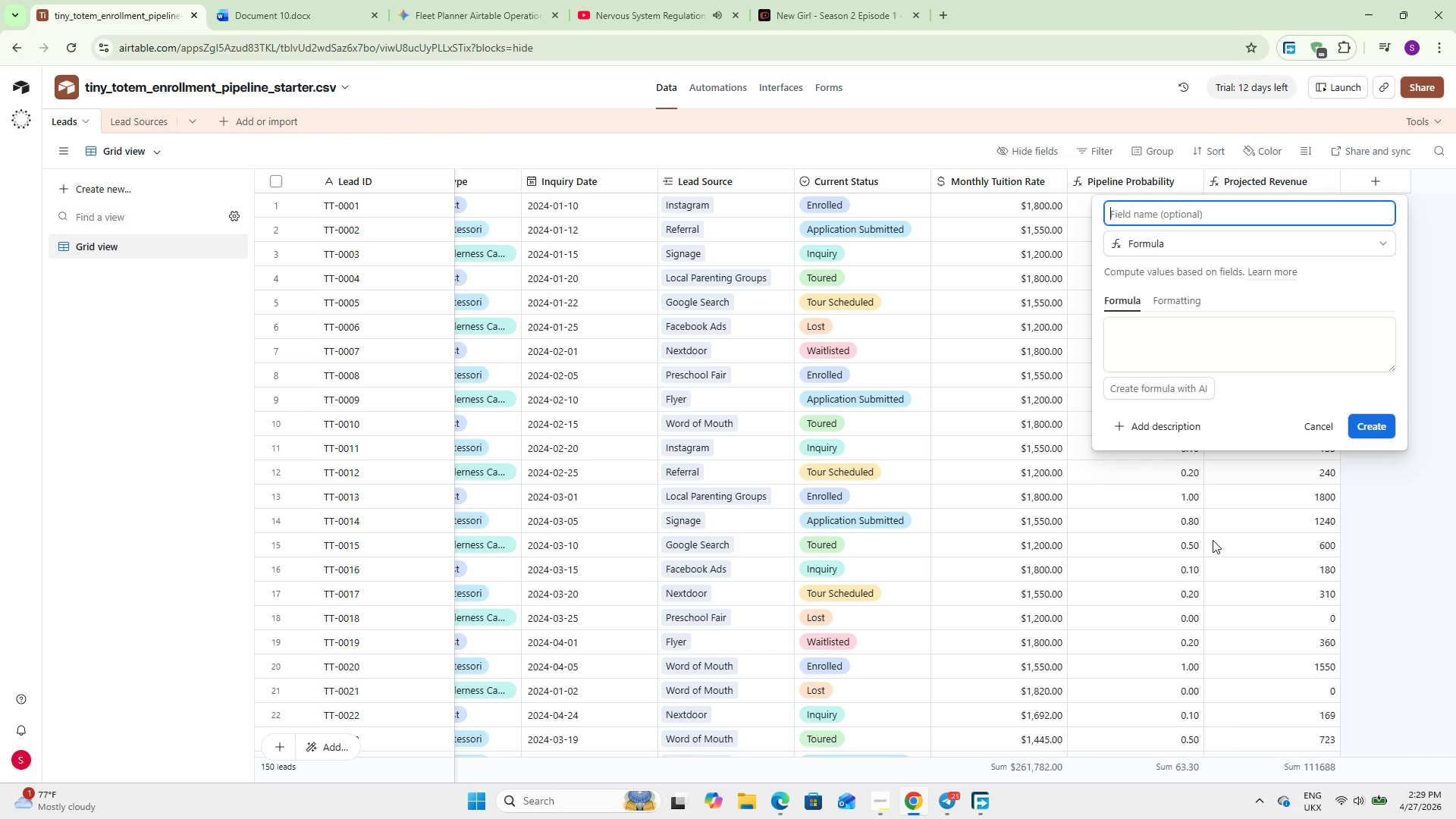 
left_click([1213, 540])
 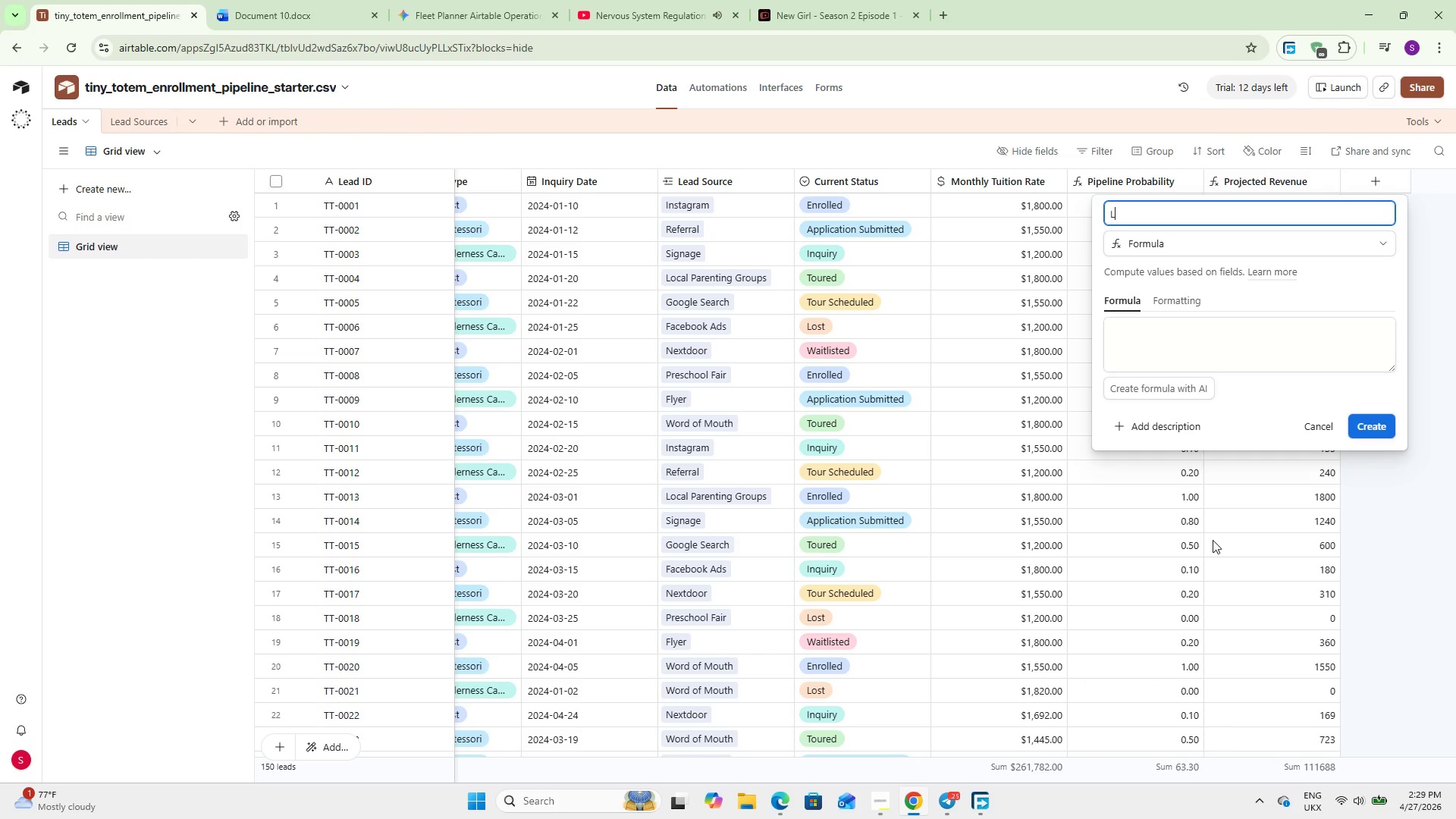 
type(Lead Age (Days))
 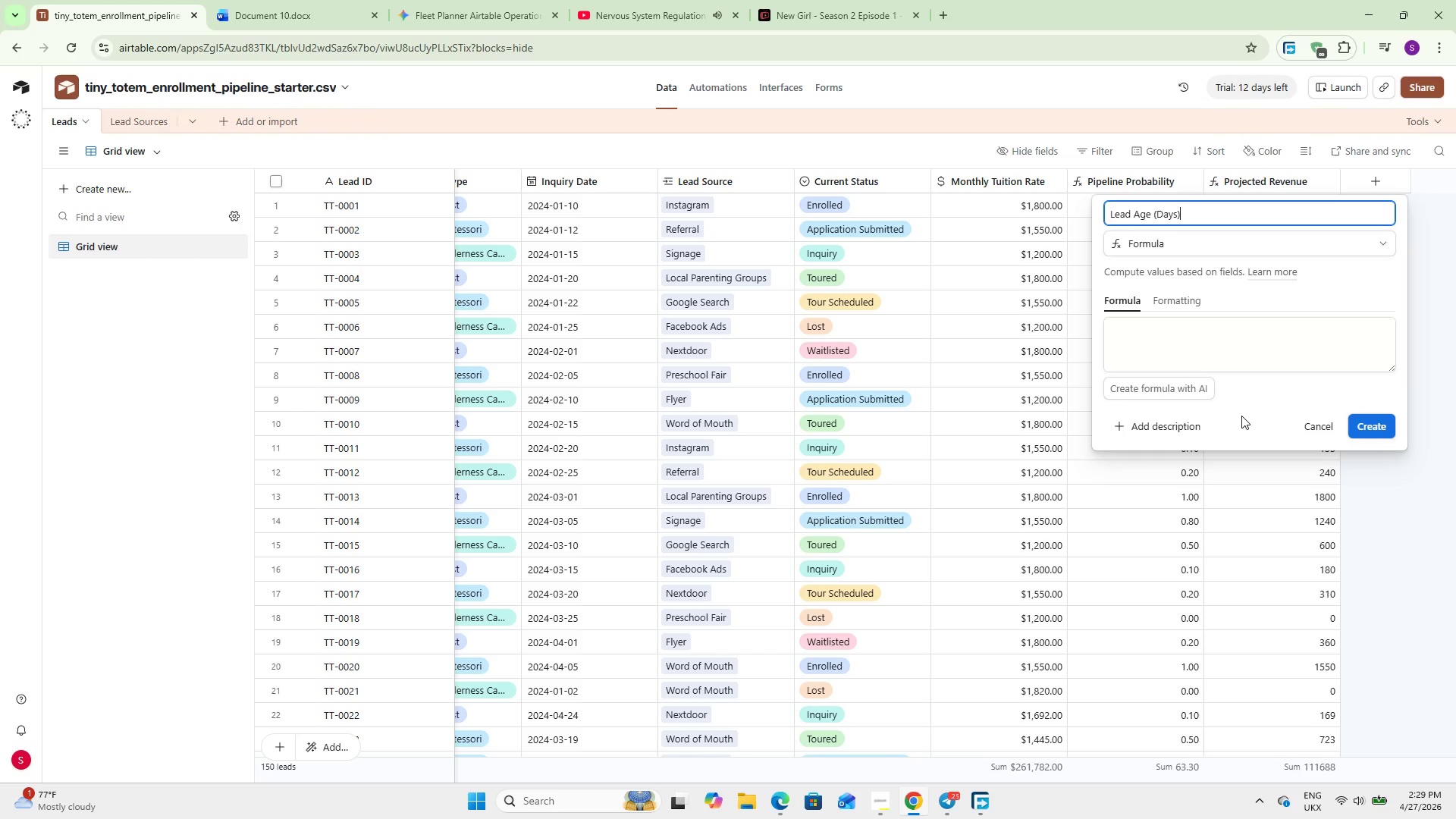 
left_click([1241, 365])
 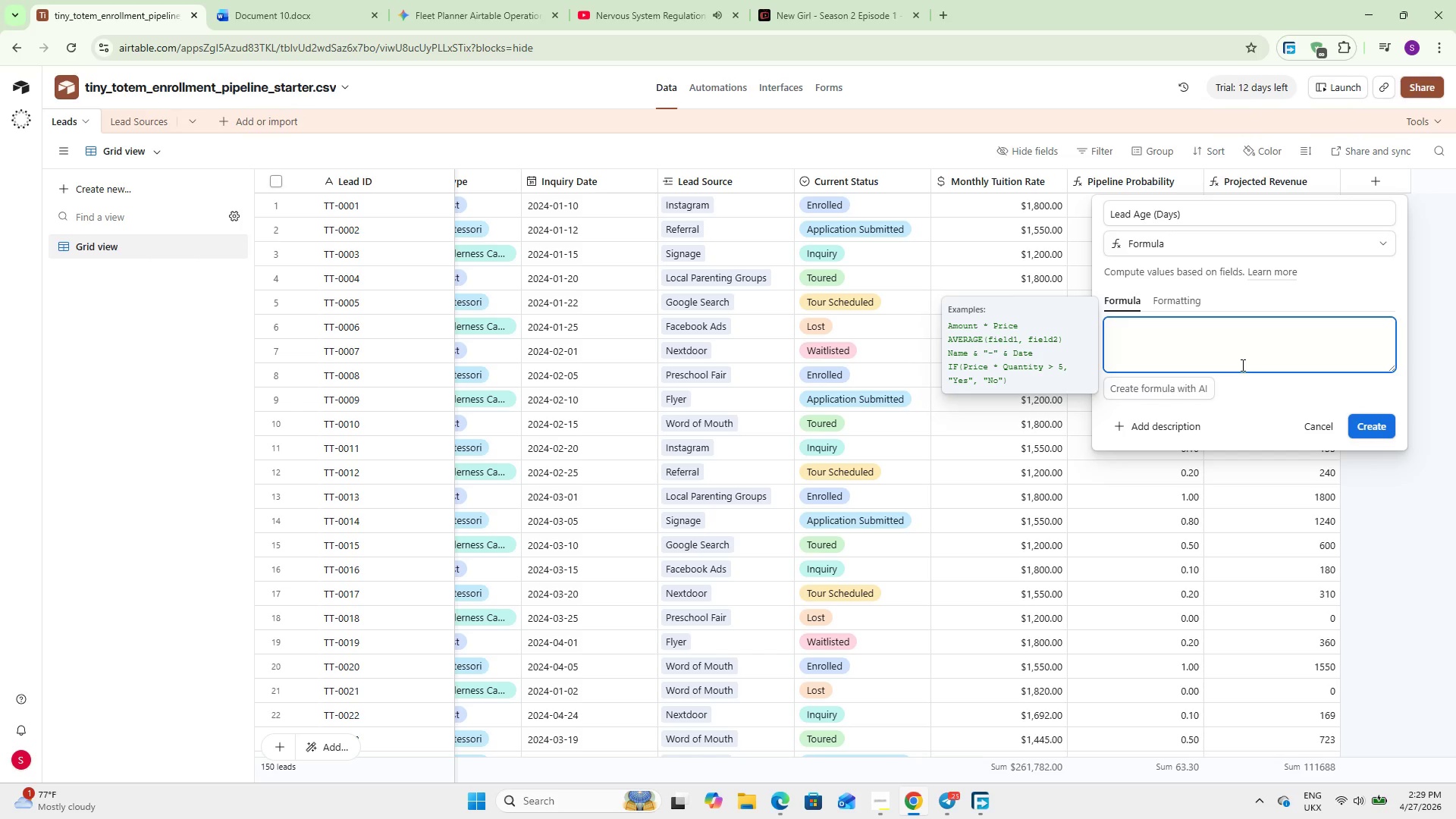 
wait(7.25)
 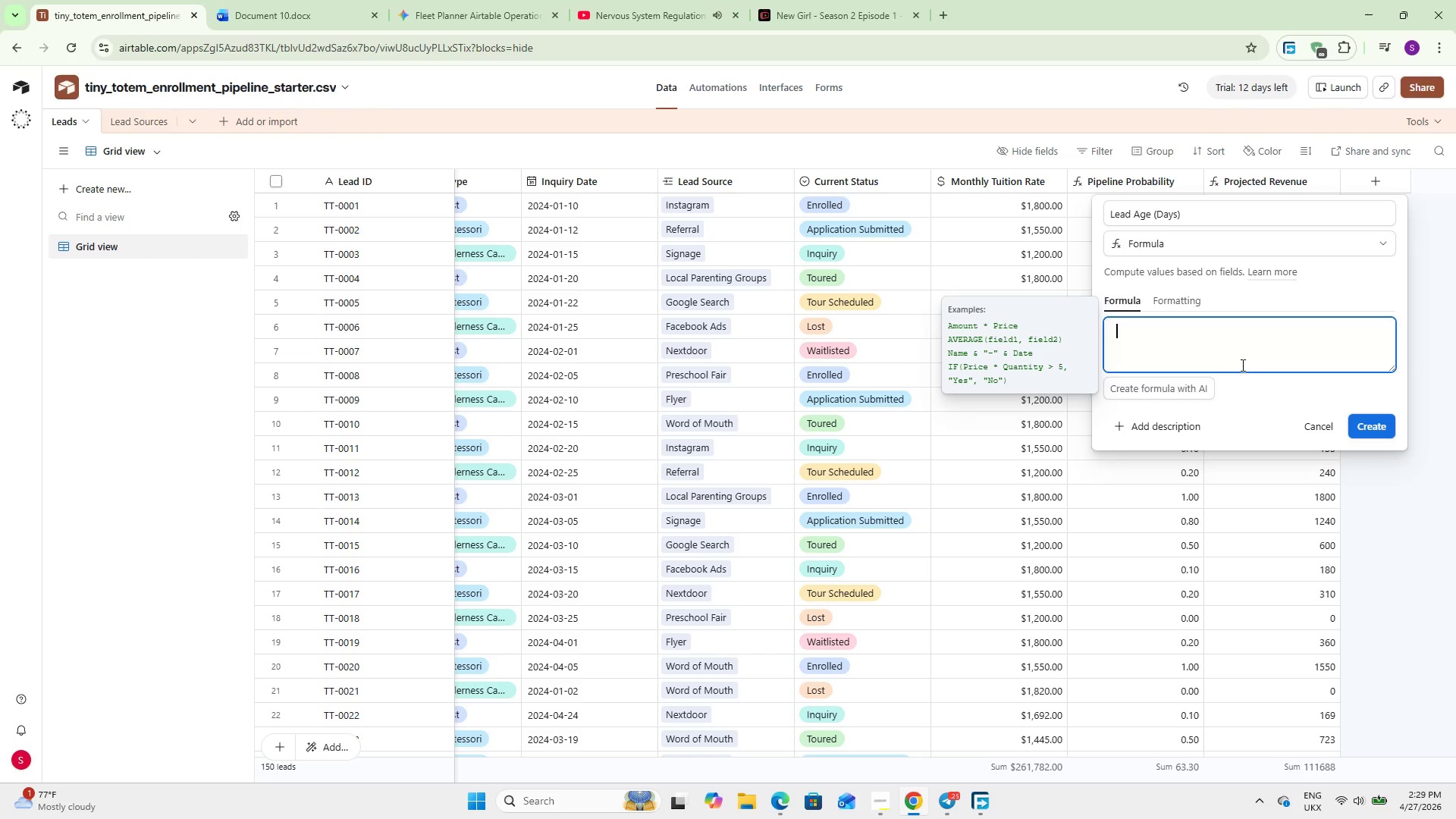 
type(DATE)
 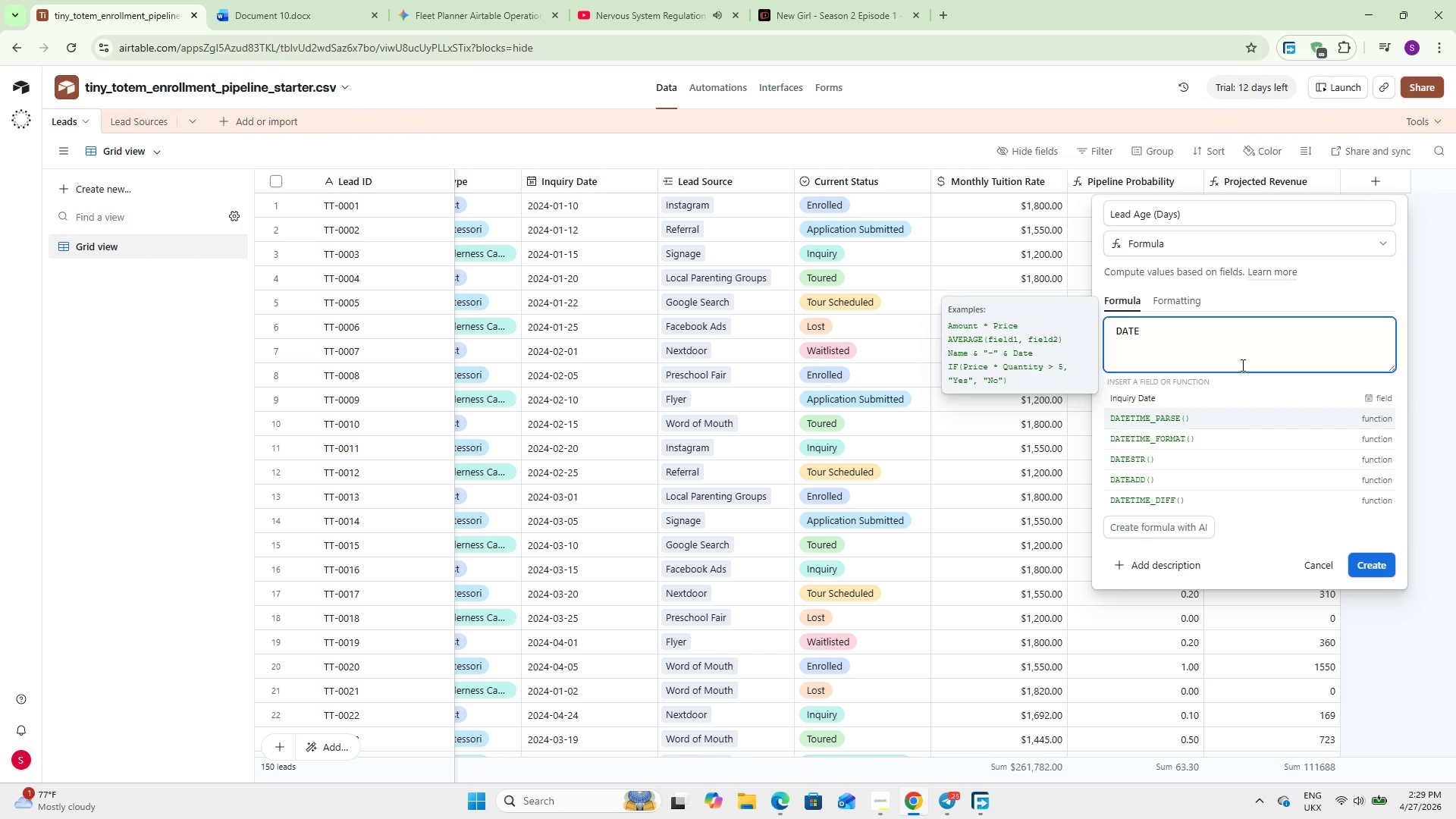 
key(ArrowDown)
 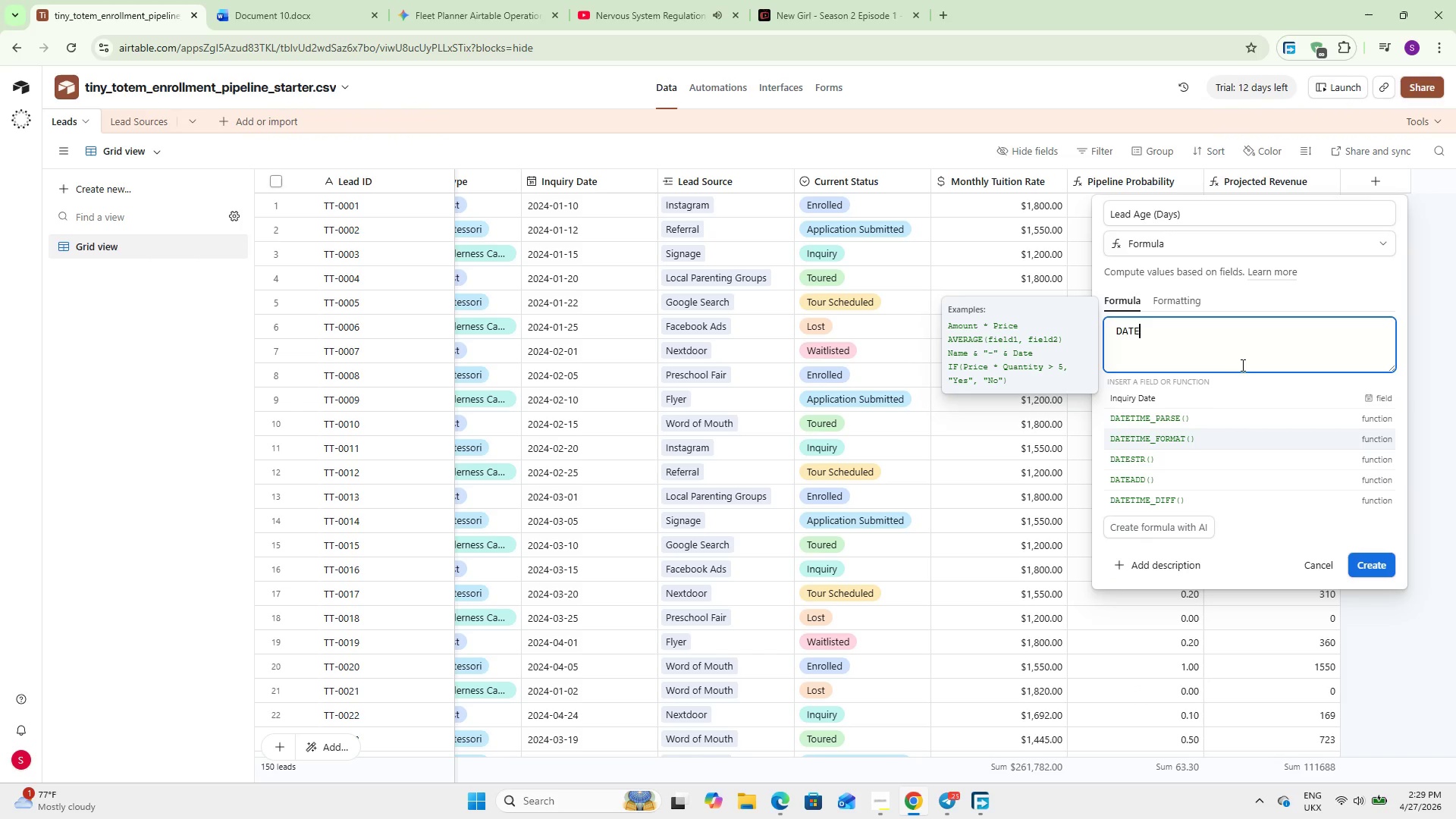 
key(ArrowDown)
 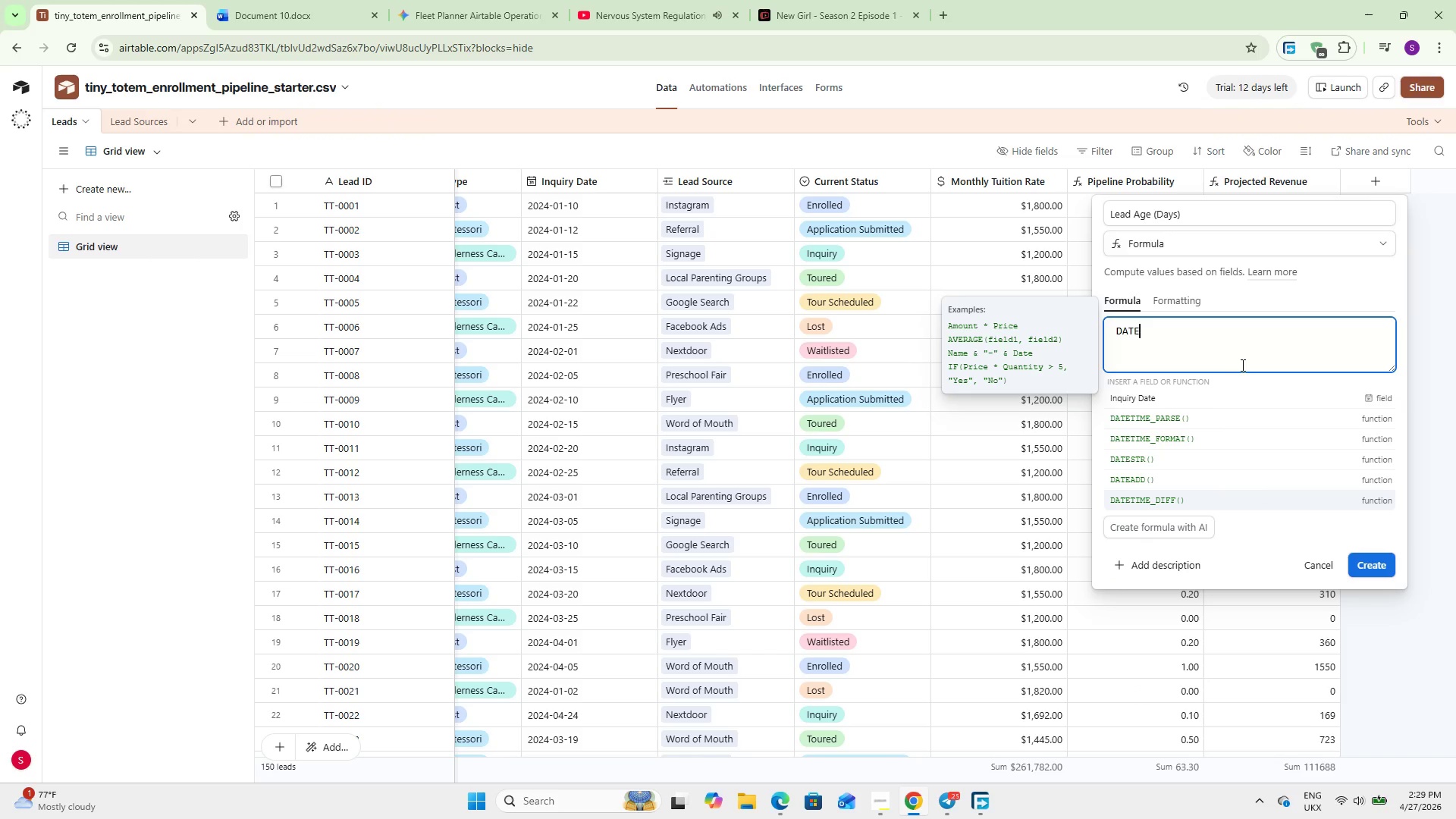 
key(ArrowDown)
 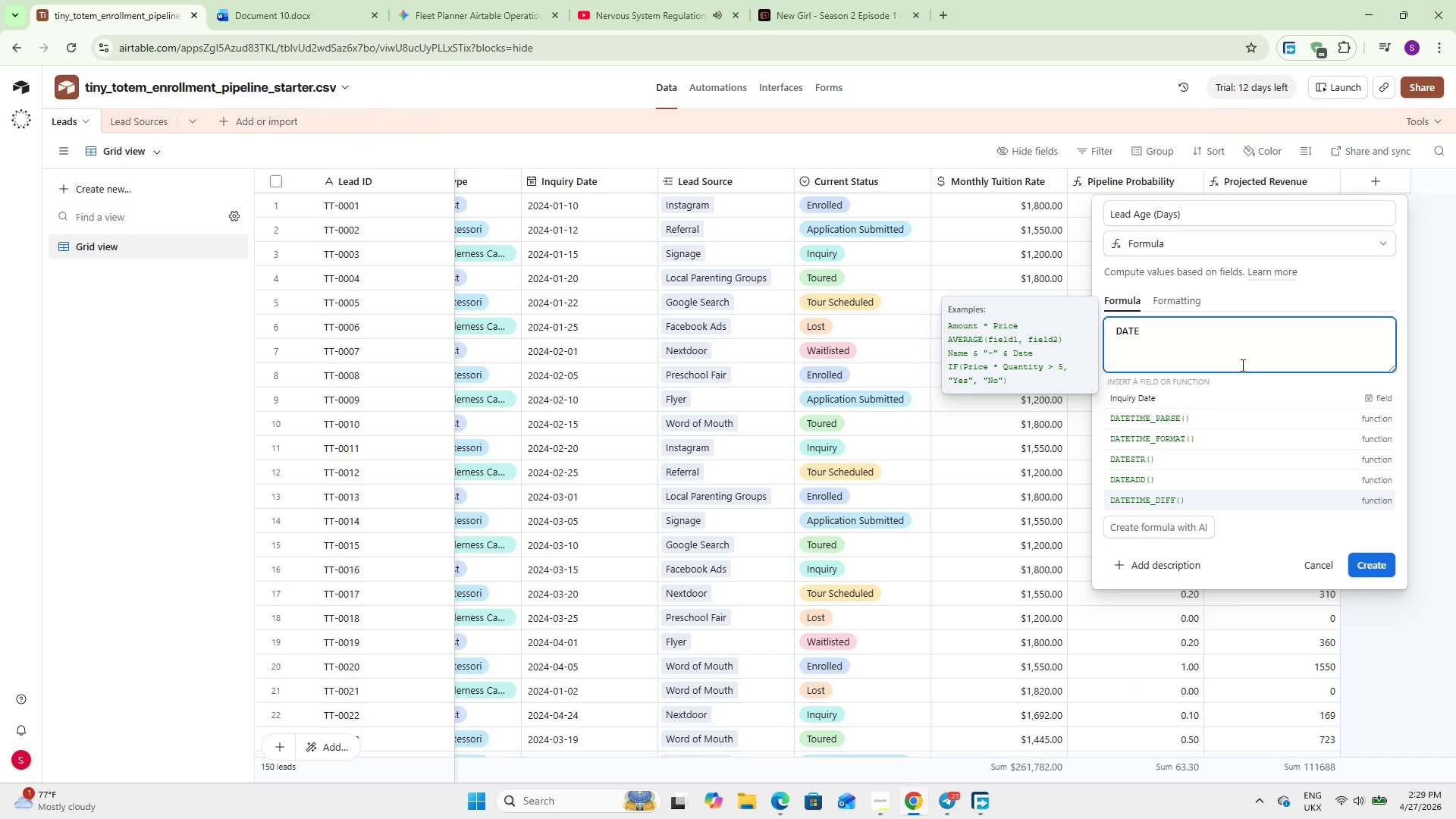 
key(ArrowDown)
 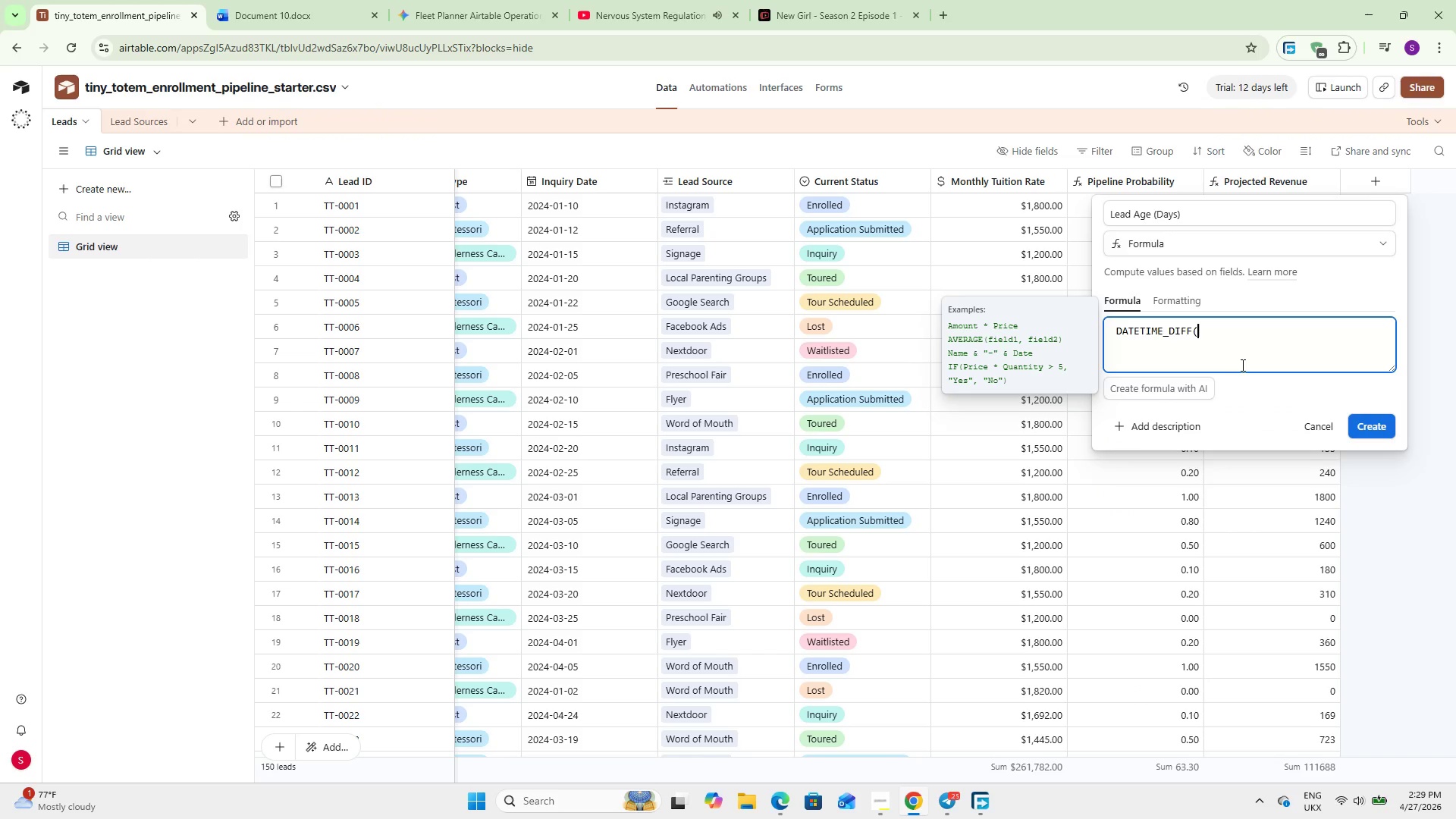 
key(ArrowDown)
 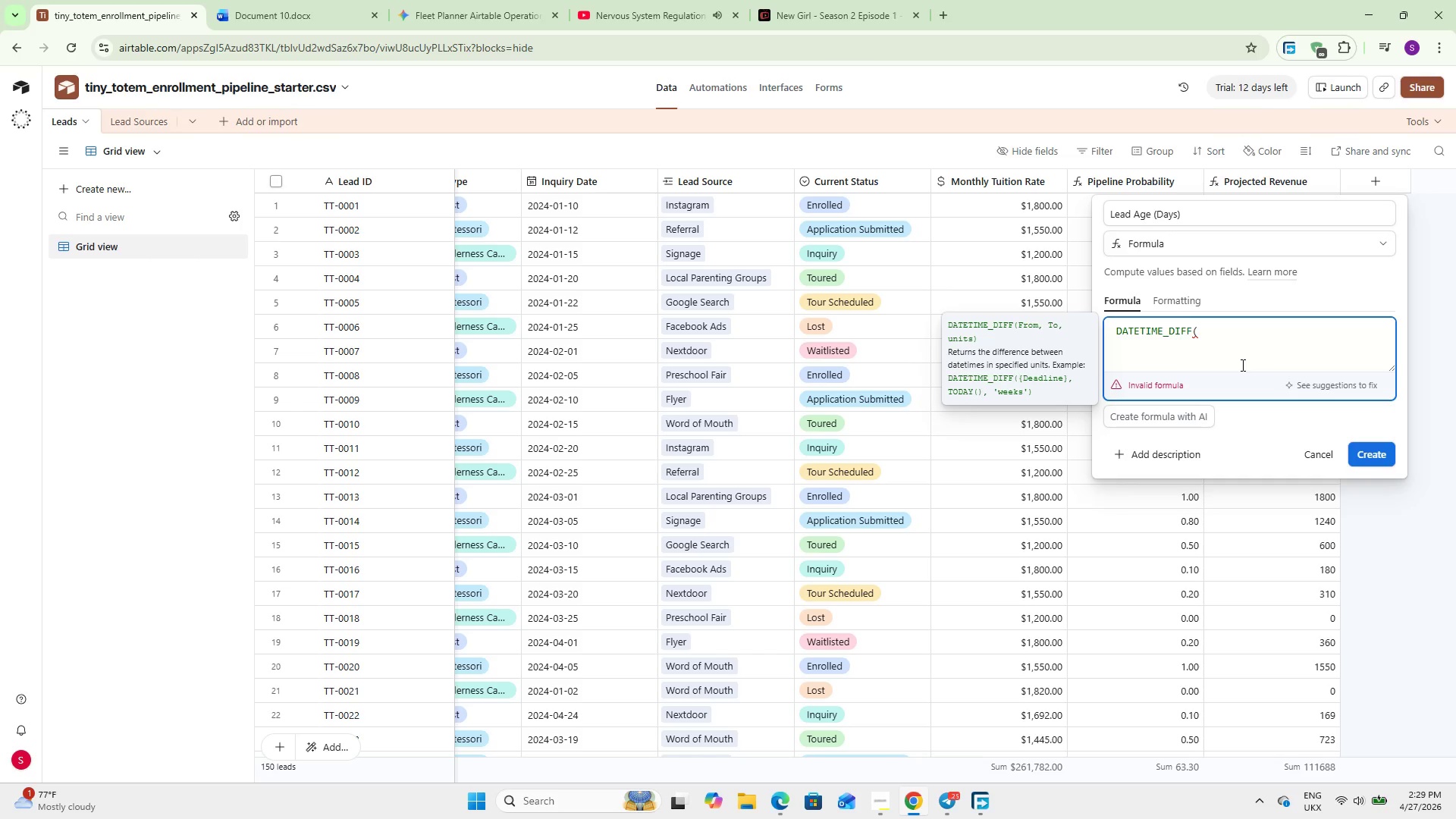 
key(Enter)
 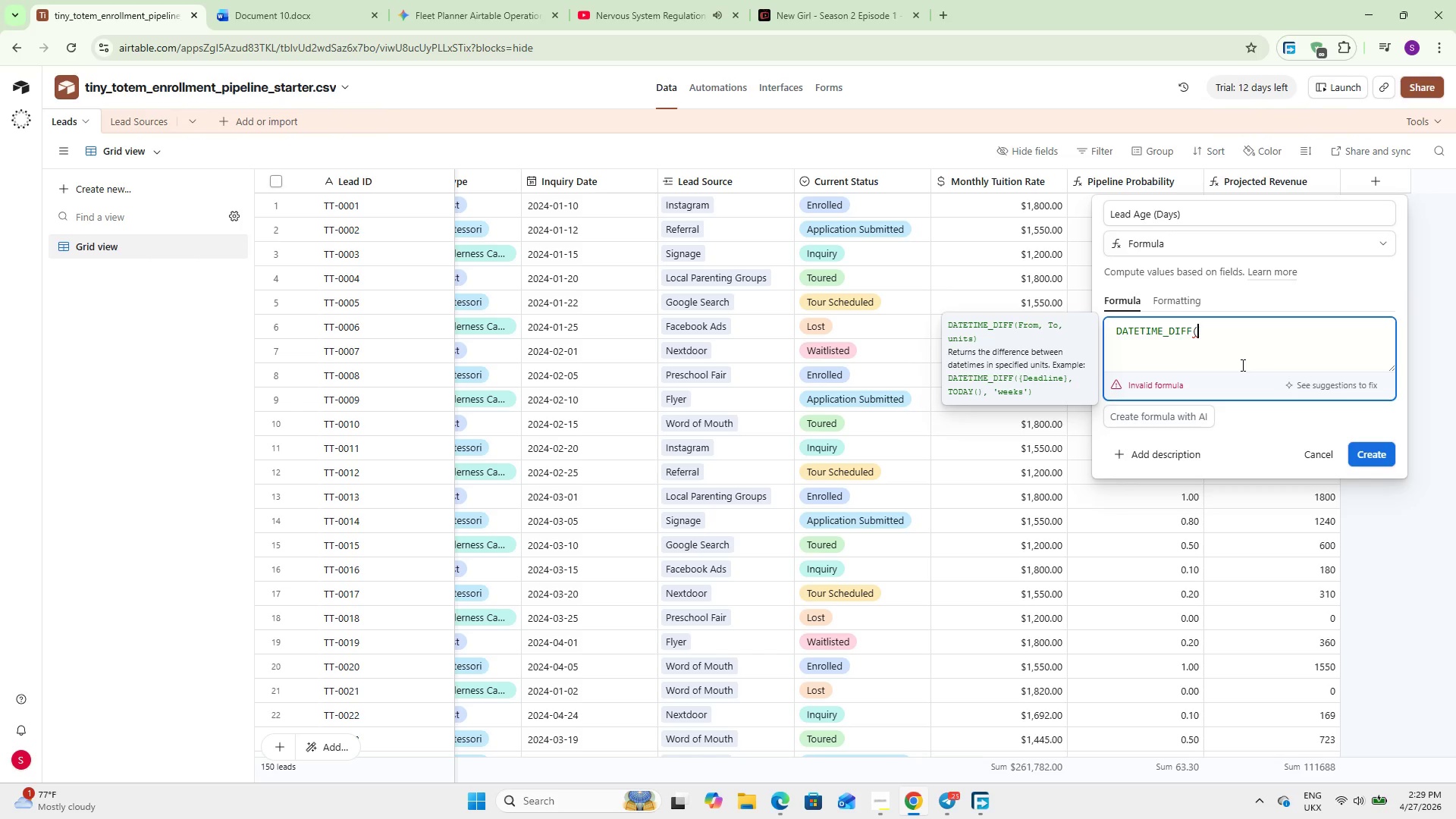 
type(TODAY()
 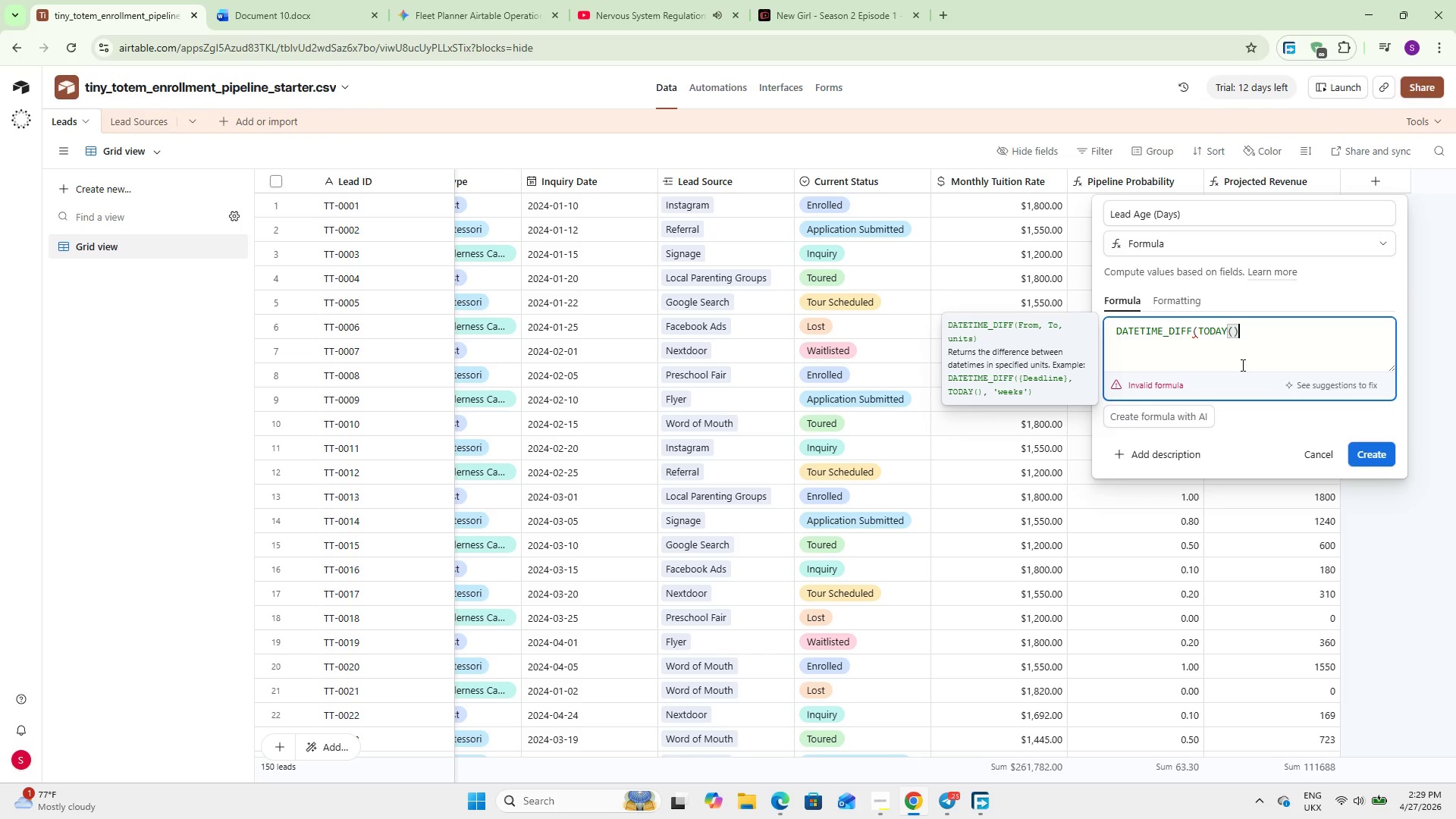 
key(ArrowRight)
 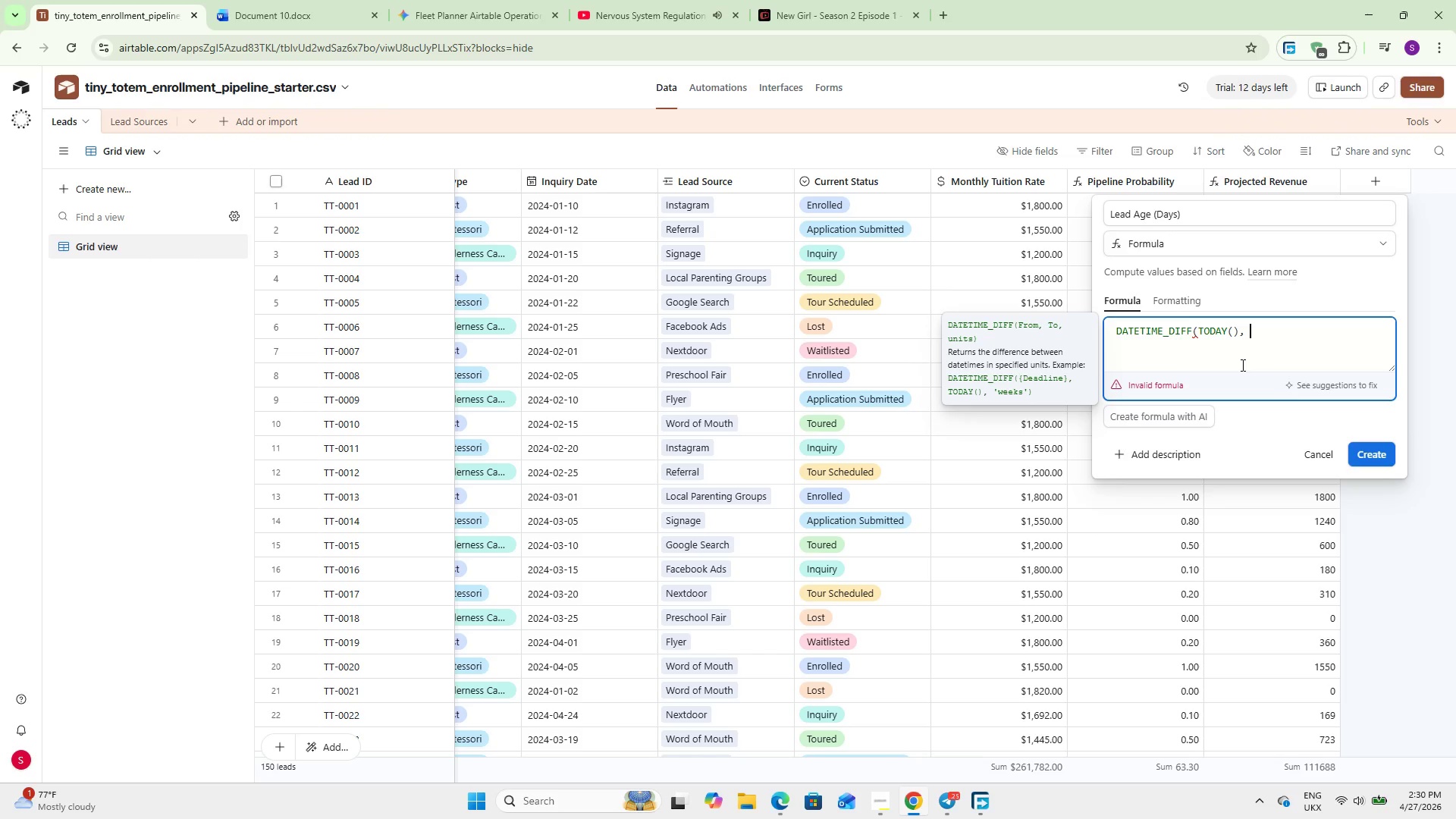 
type(, Inquiry)
 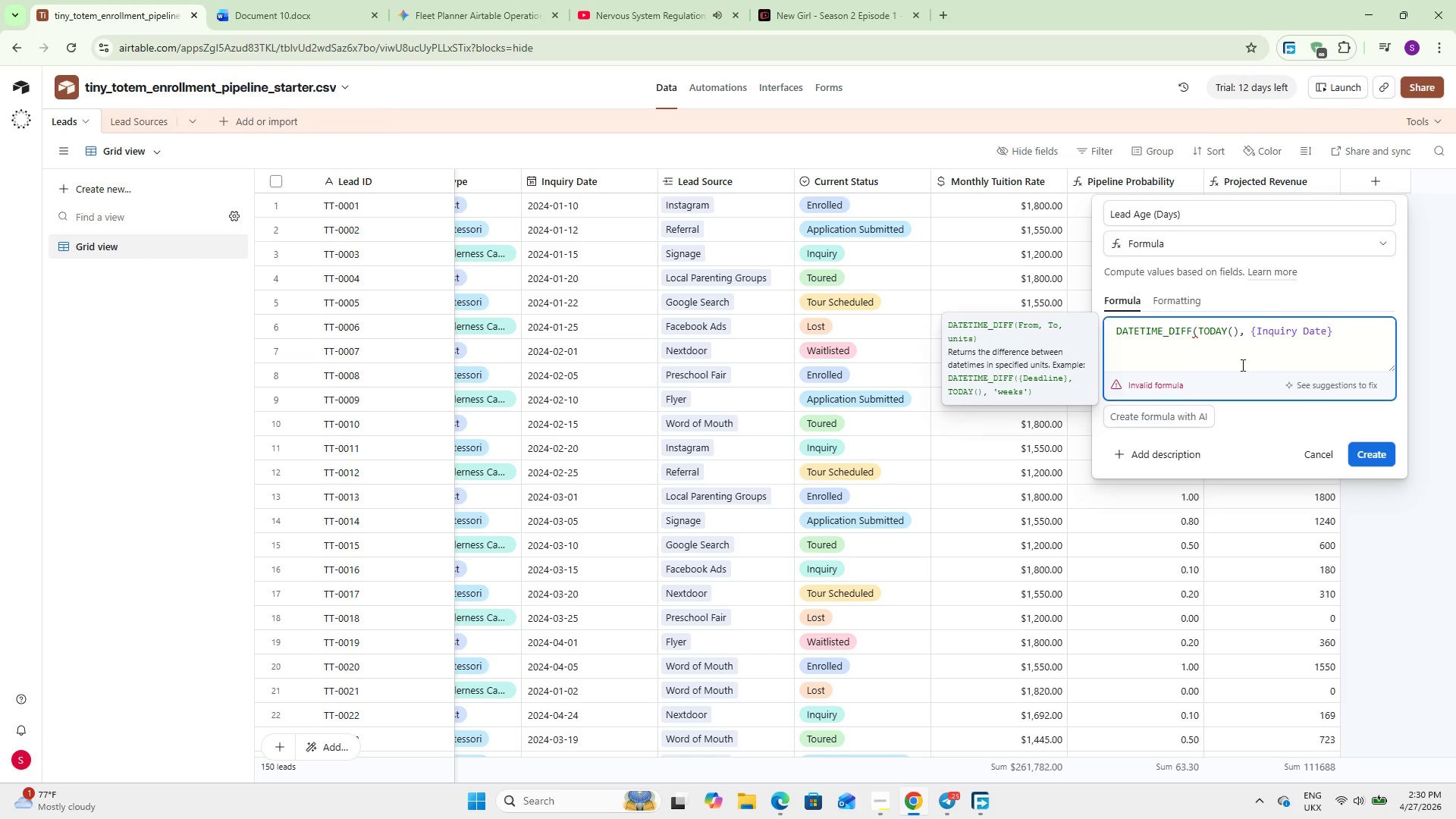 
key(Enter)
 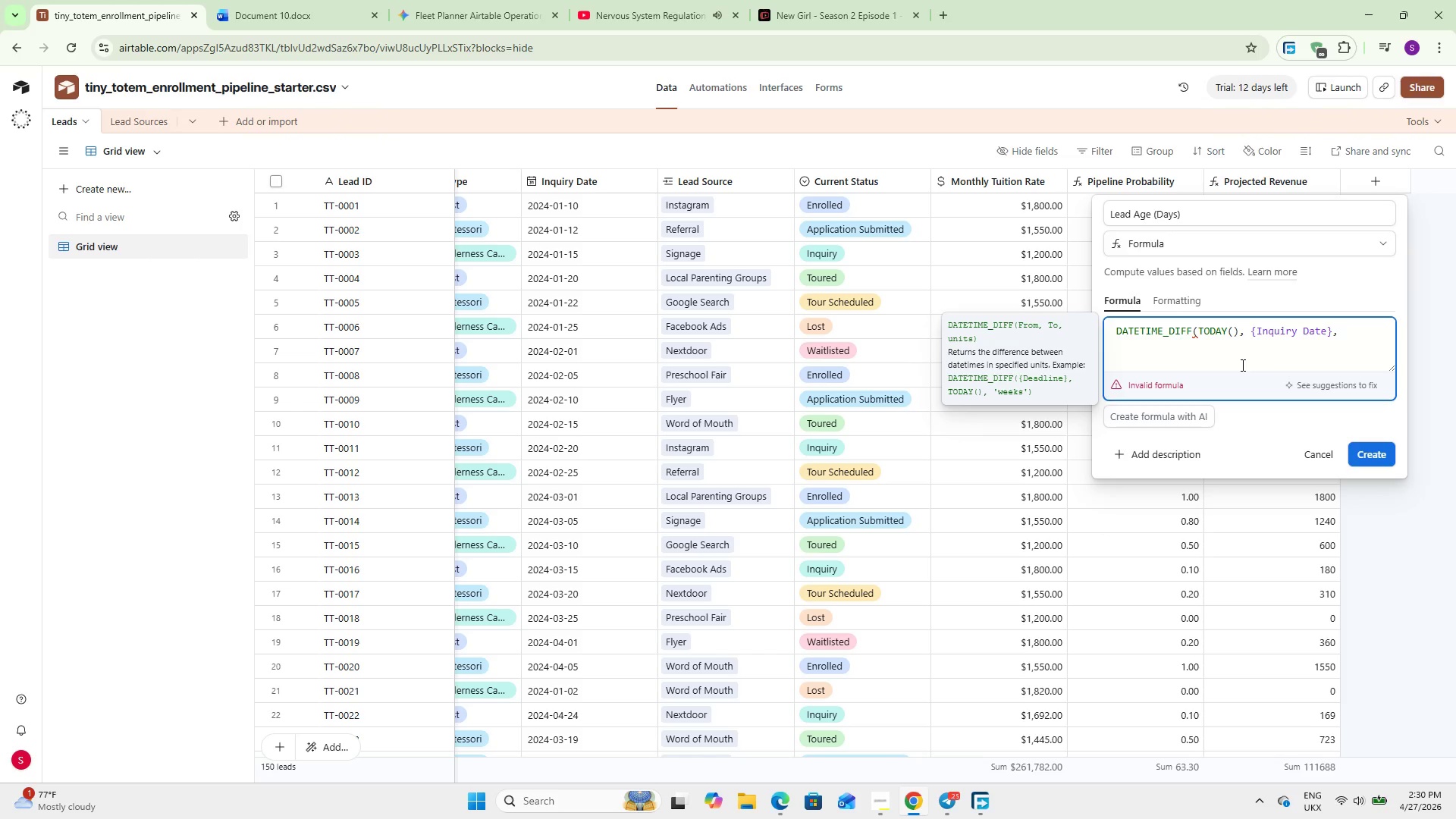 
type(, `days)
 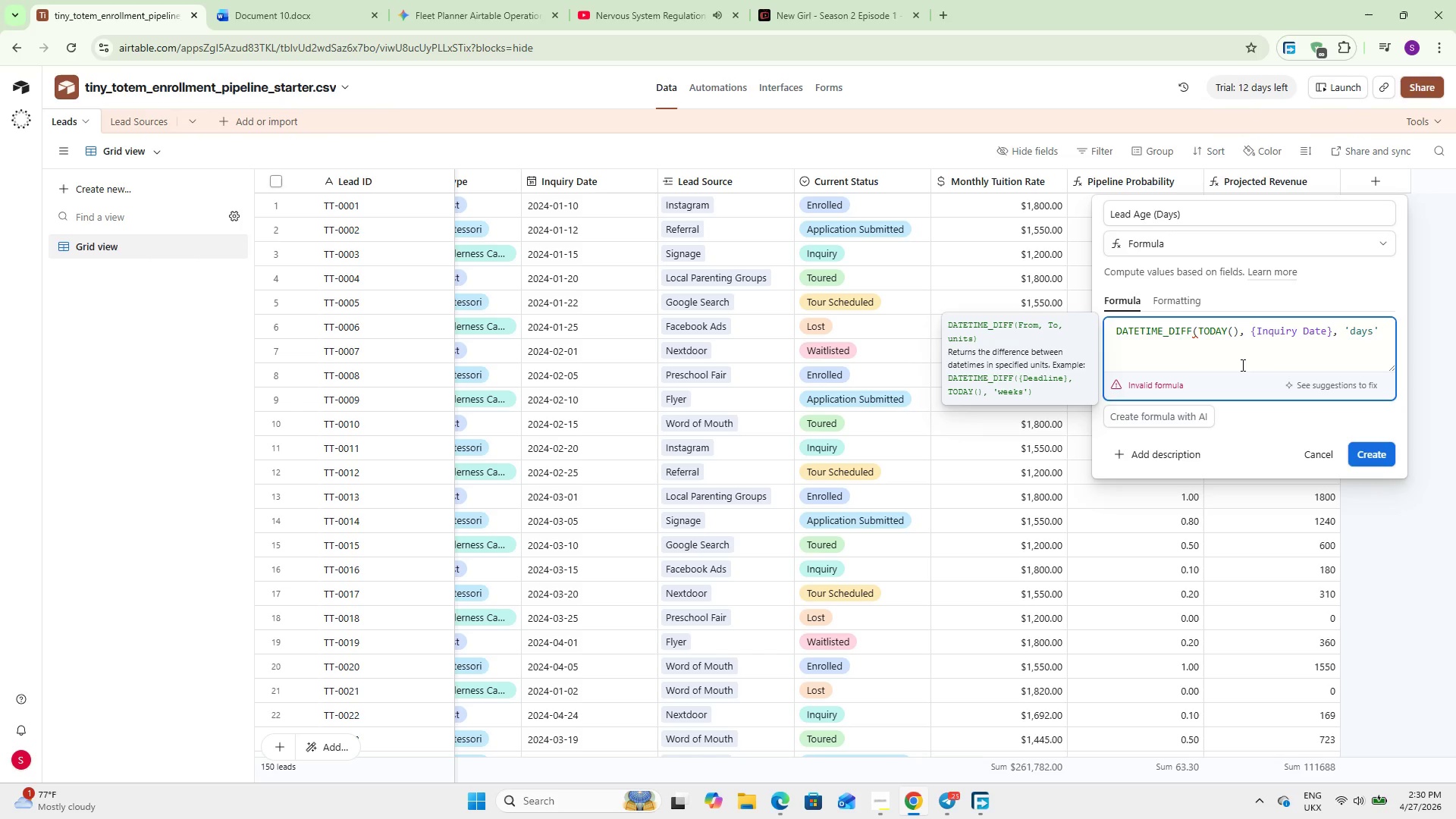 
key(ArrowRight)
 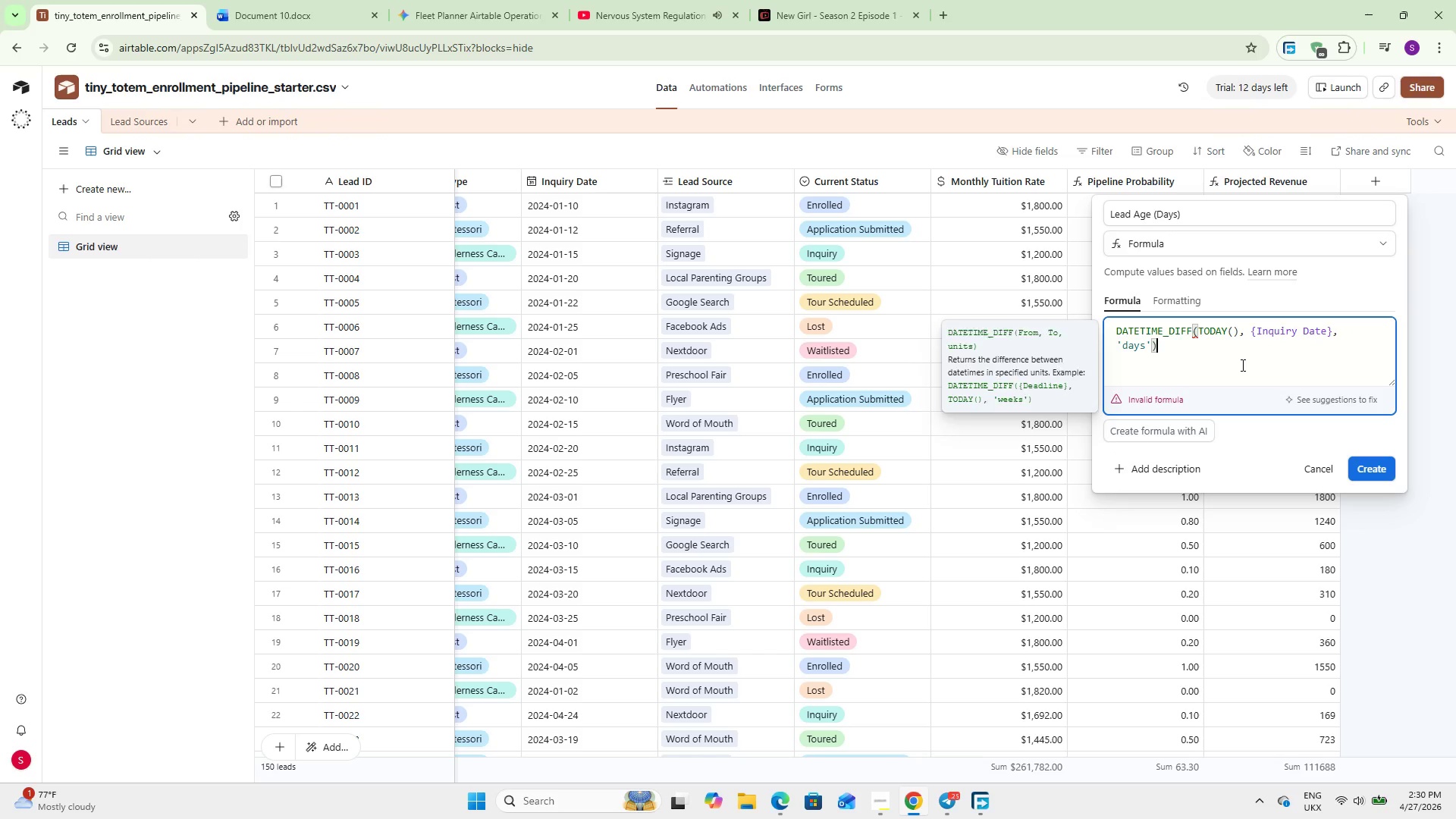 
key(Shift+0)
 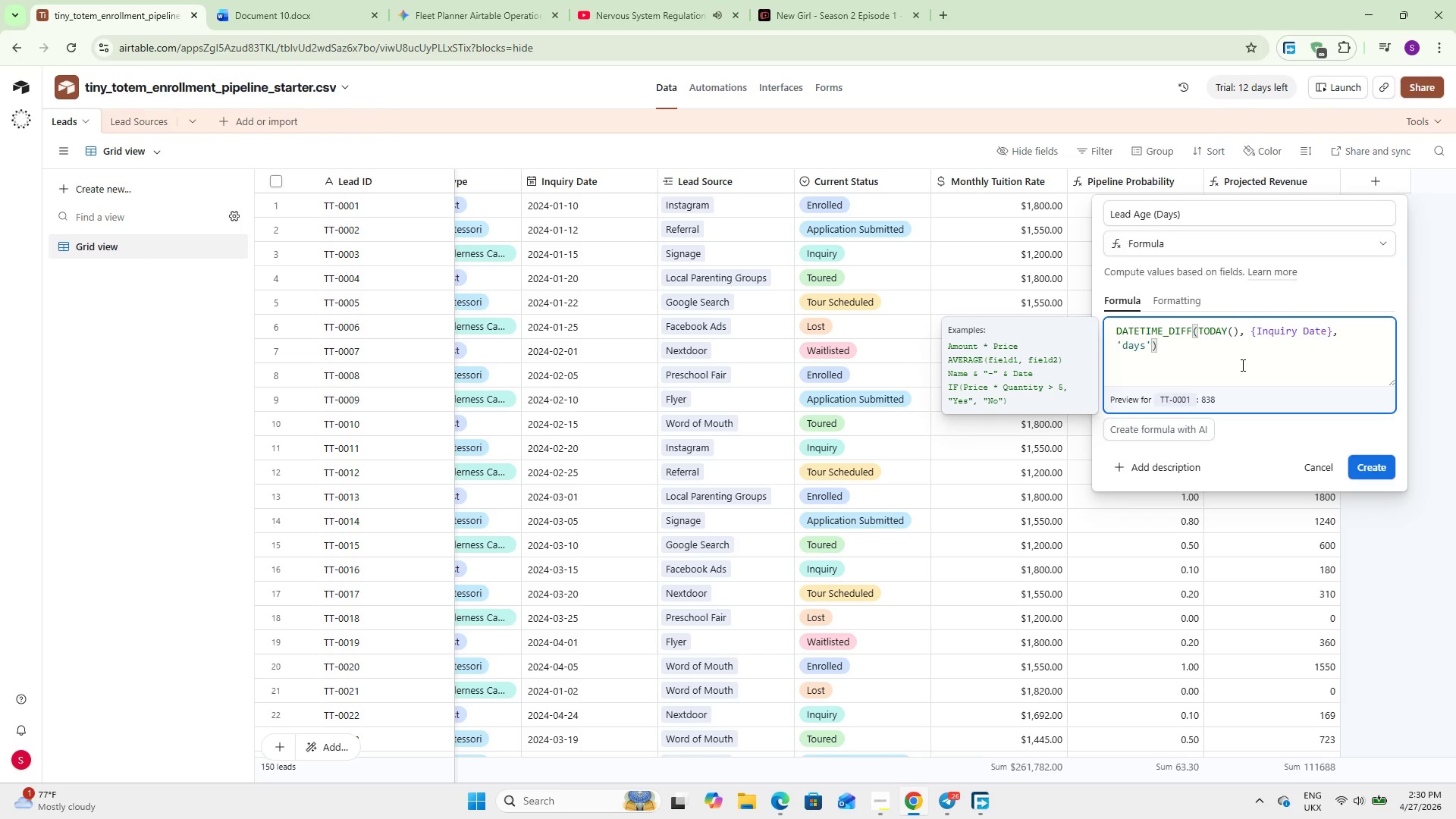 
wait(12.67)
 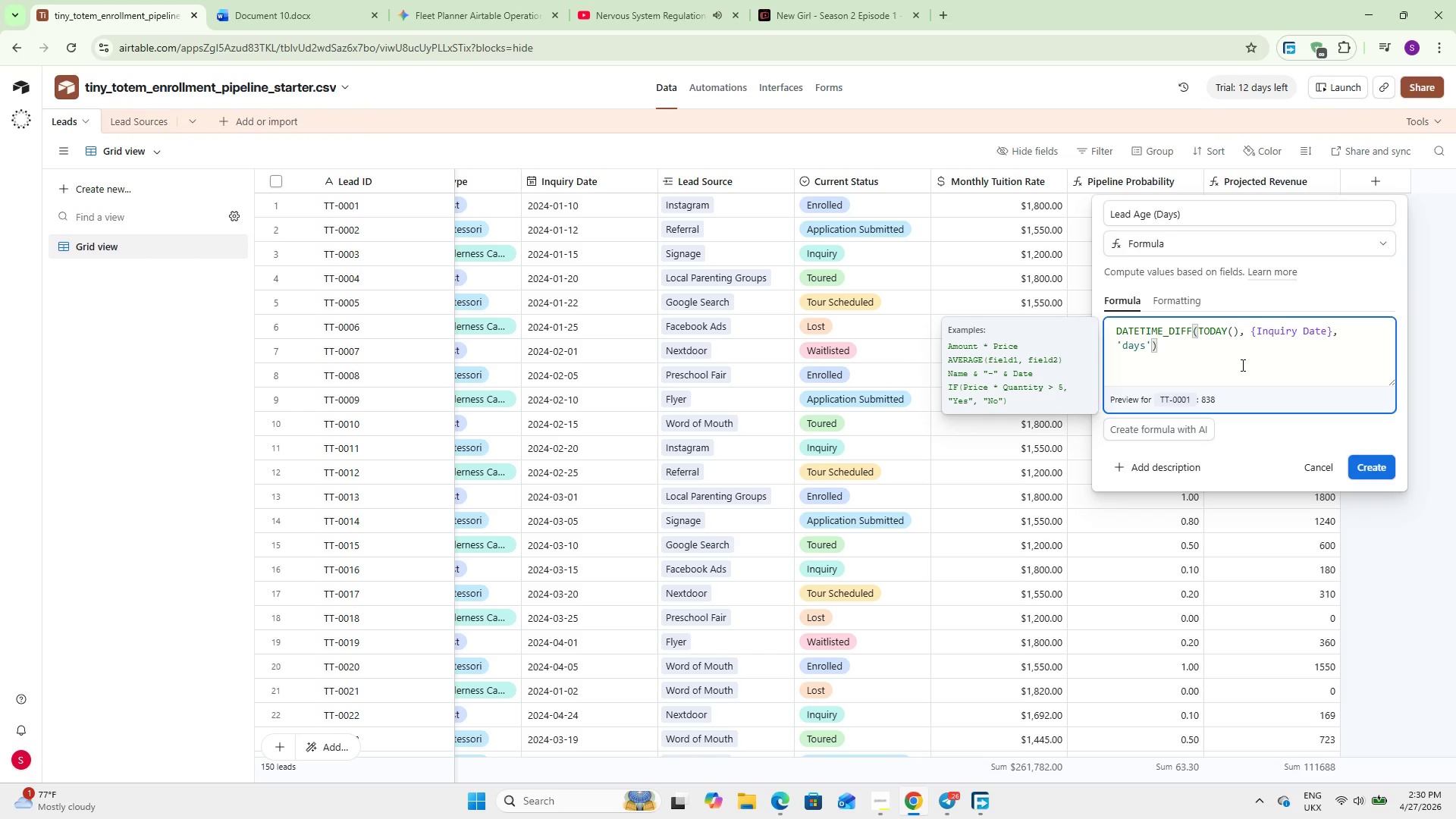 
left_click([1375, 464])
 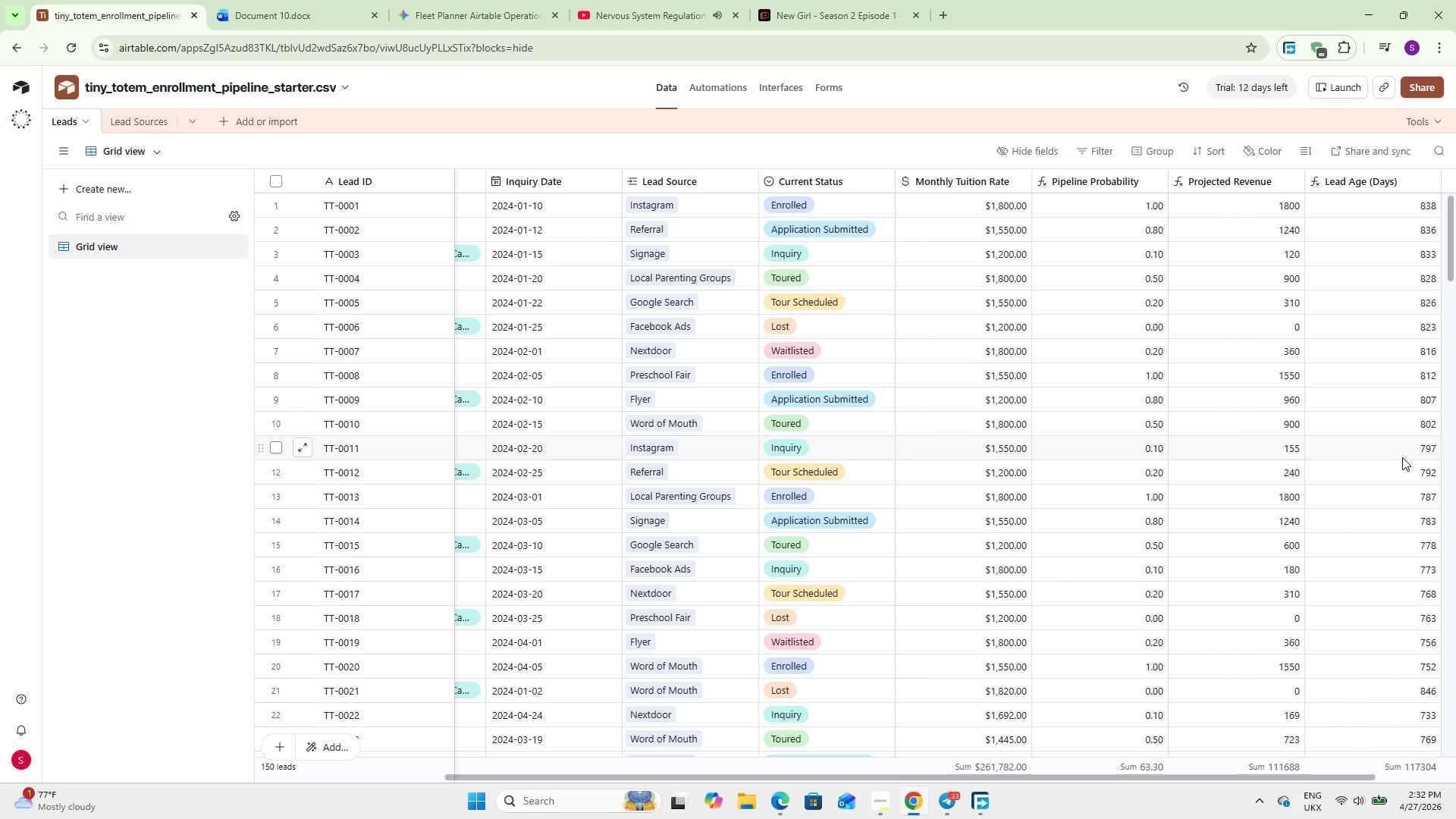 
wait(107.59)
 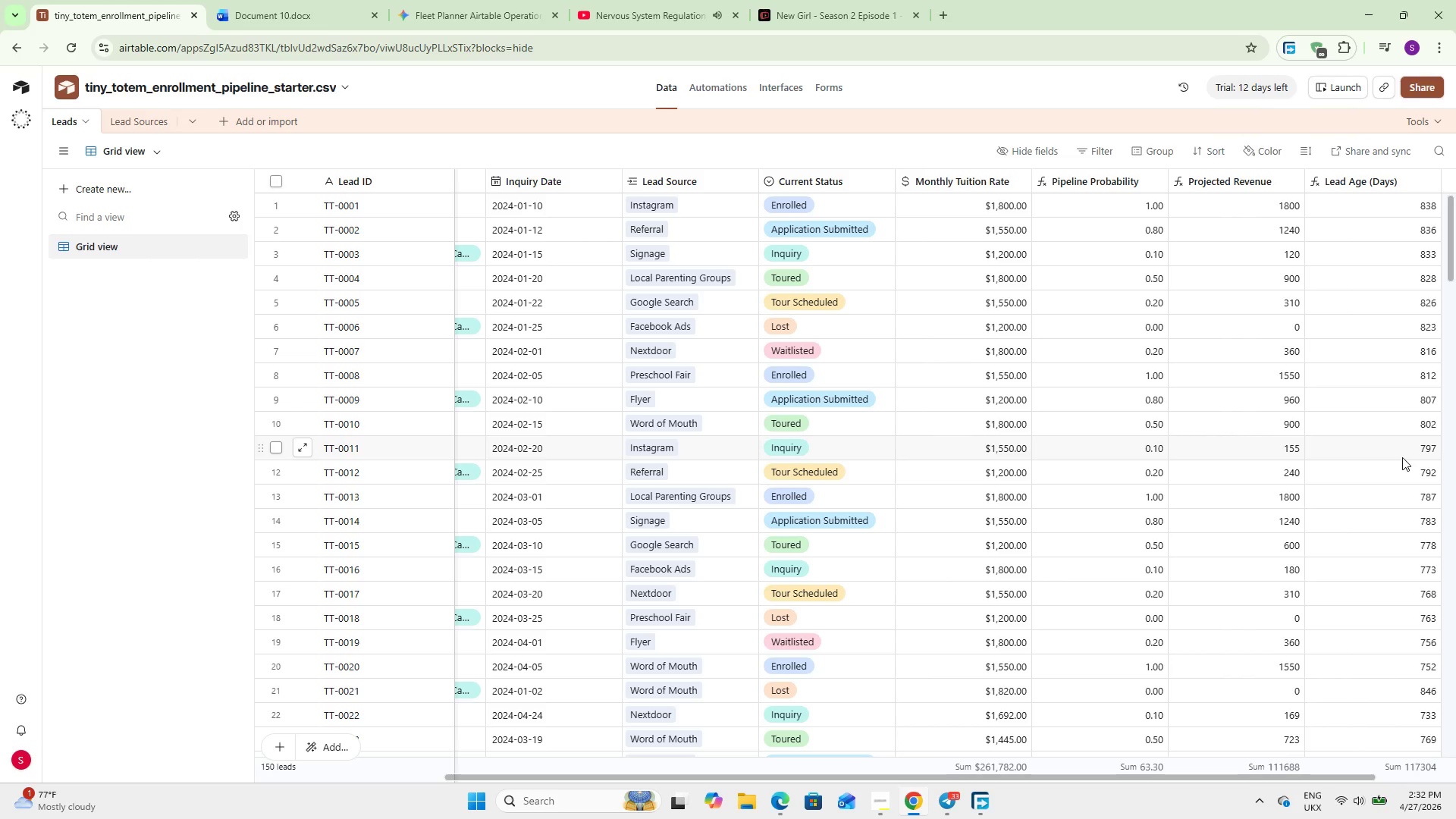 
left_click([777, 77])
 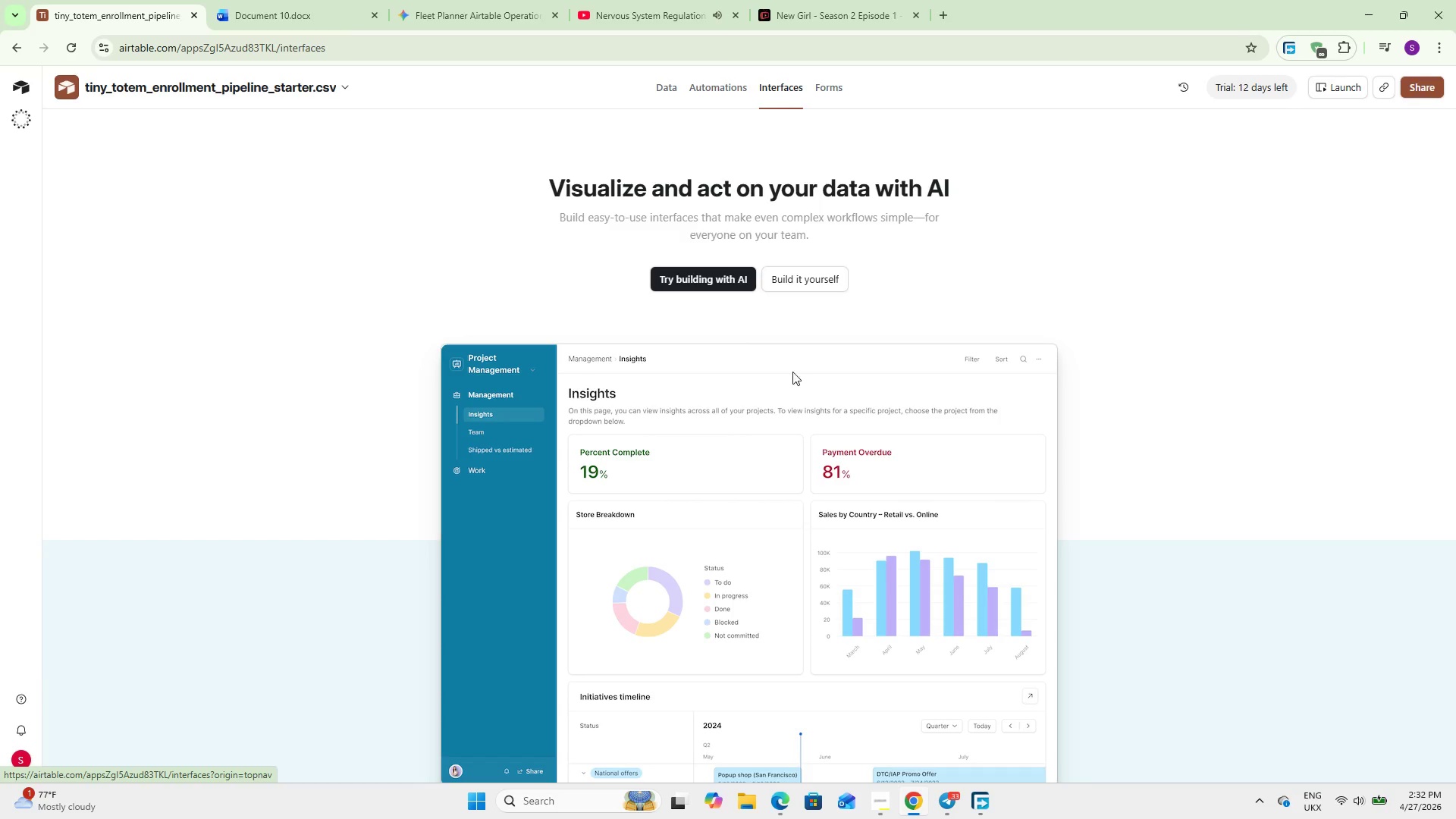 
wait(7.17)
 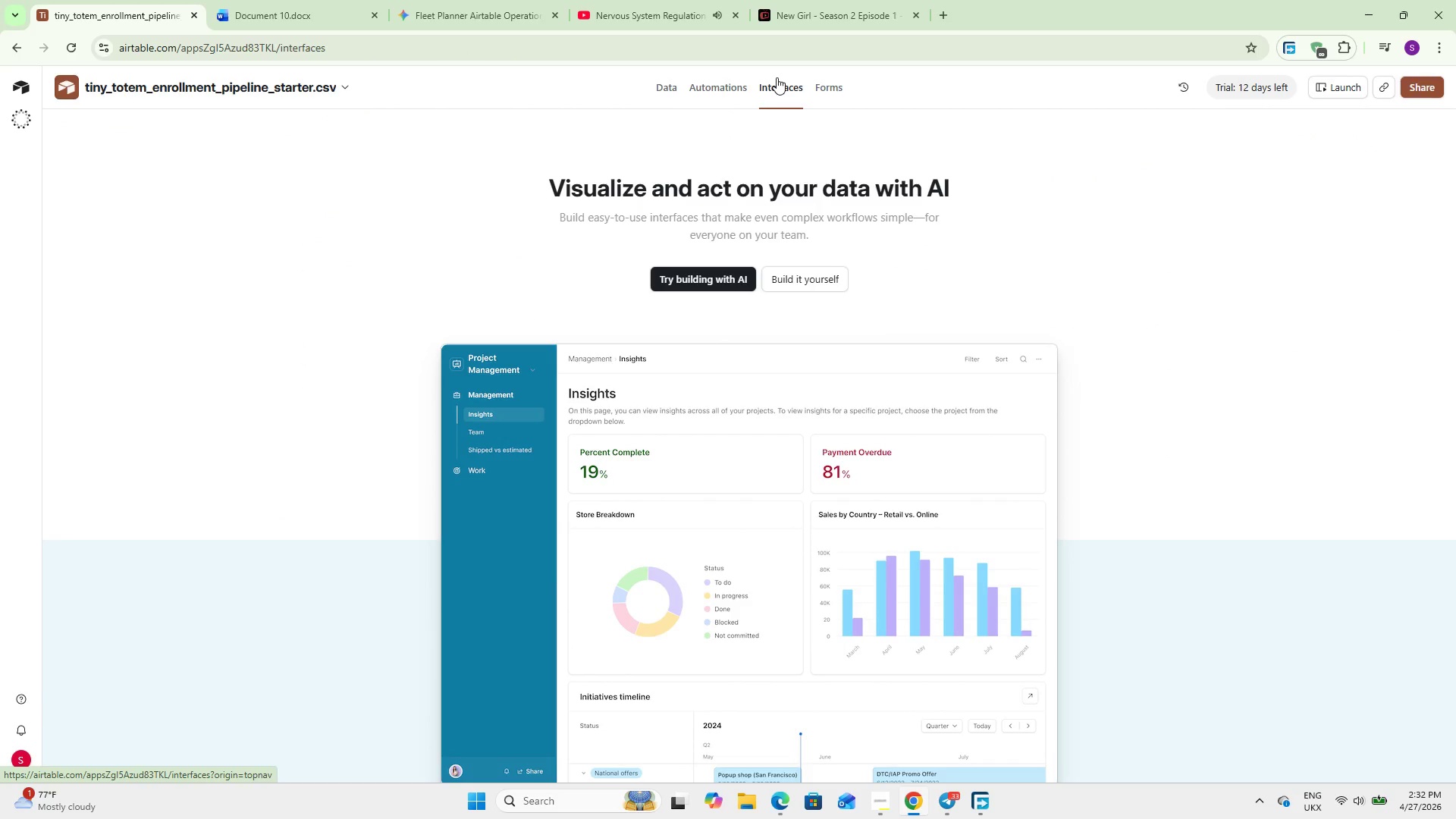 
left_click([827, 290])
 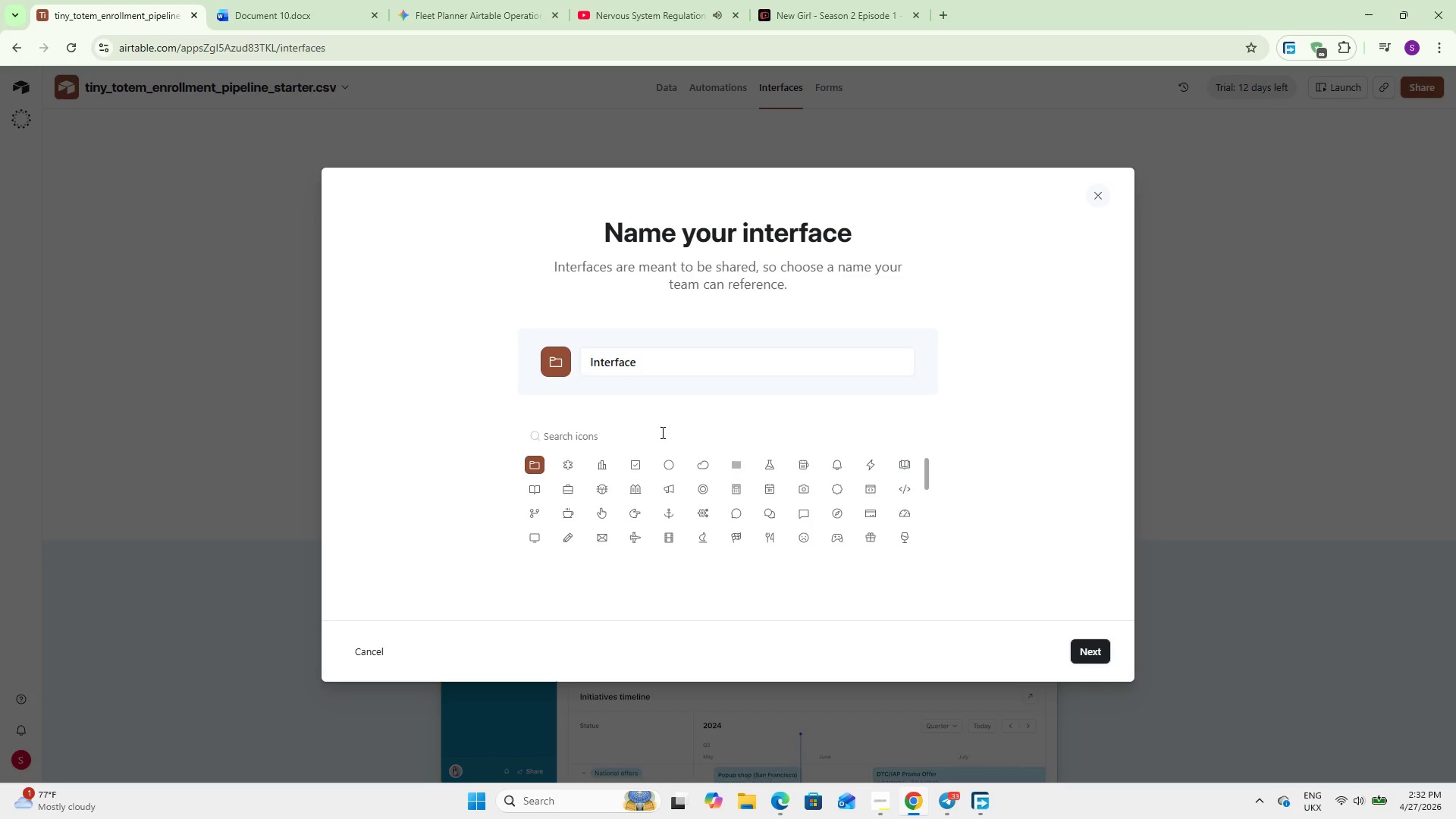 
left_click([661, 432])
 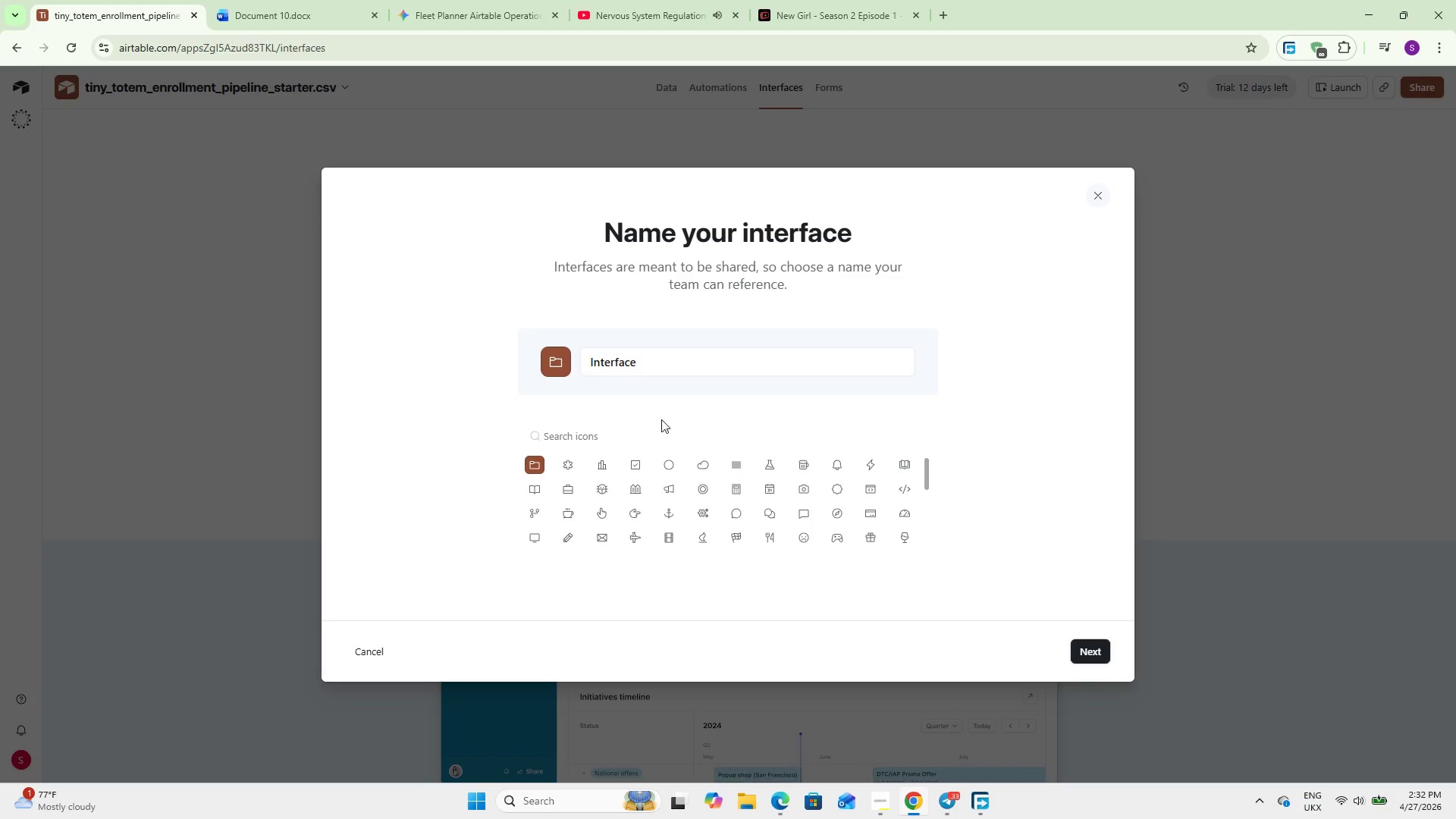 
wait(6.22)
 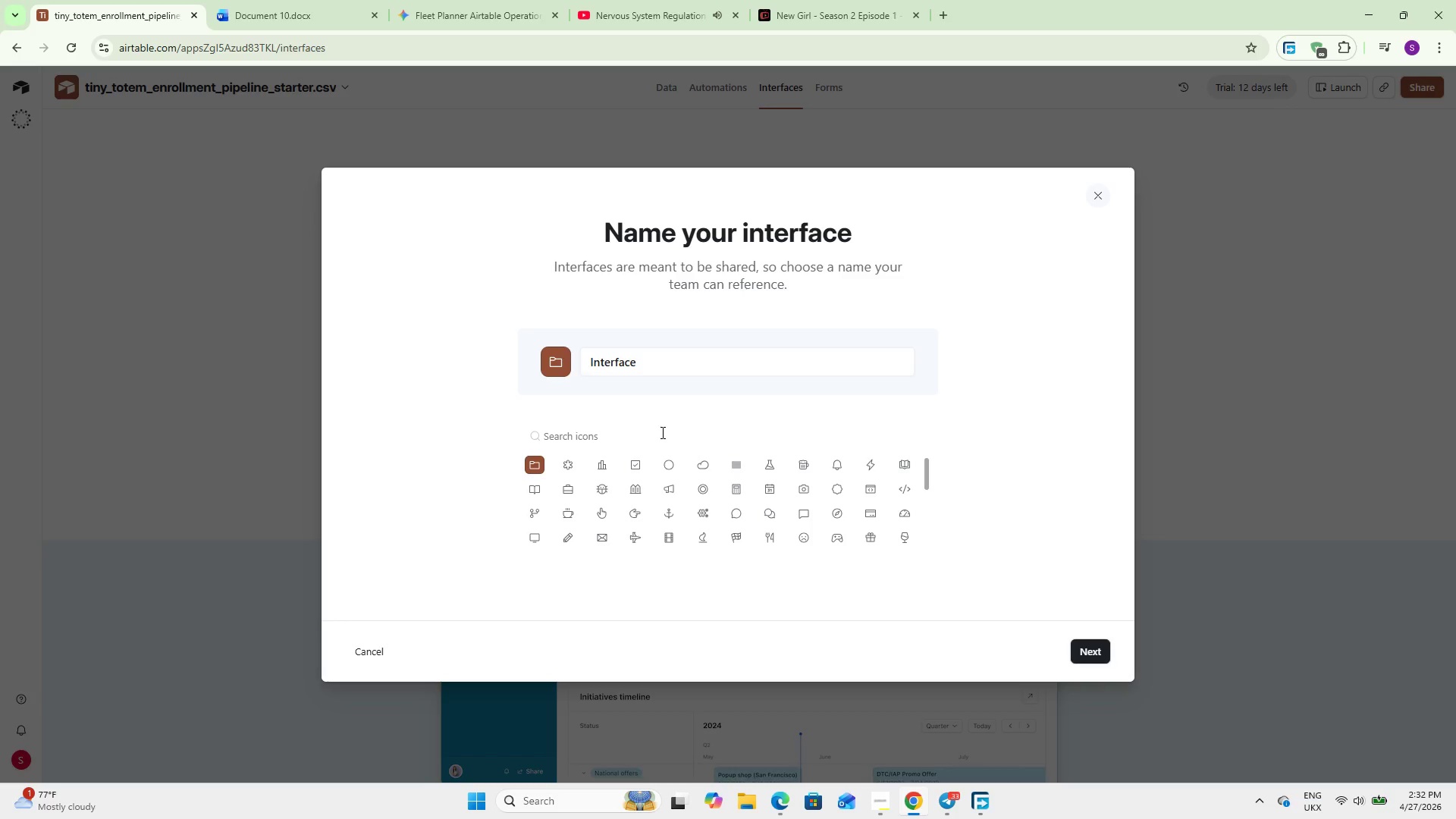 
left_click([662, 353])
 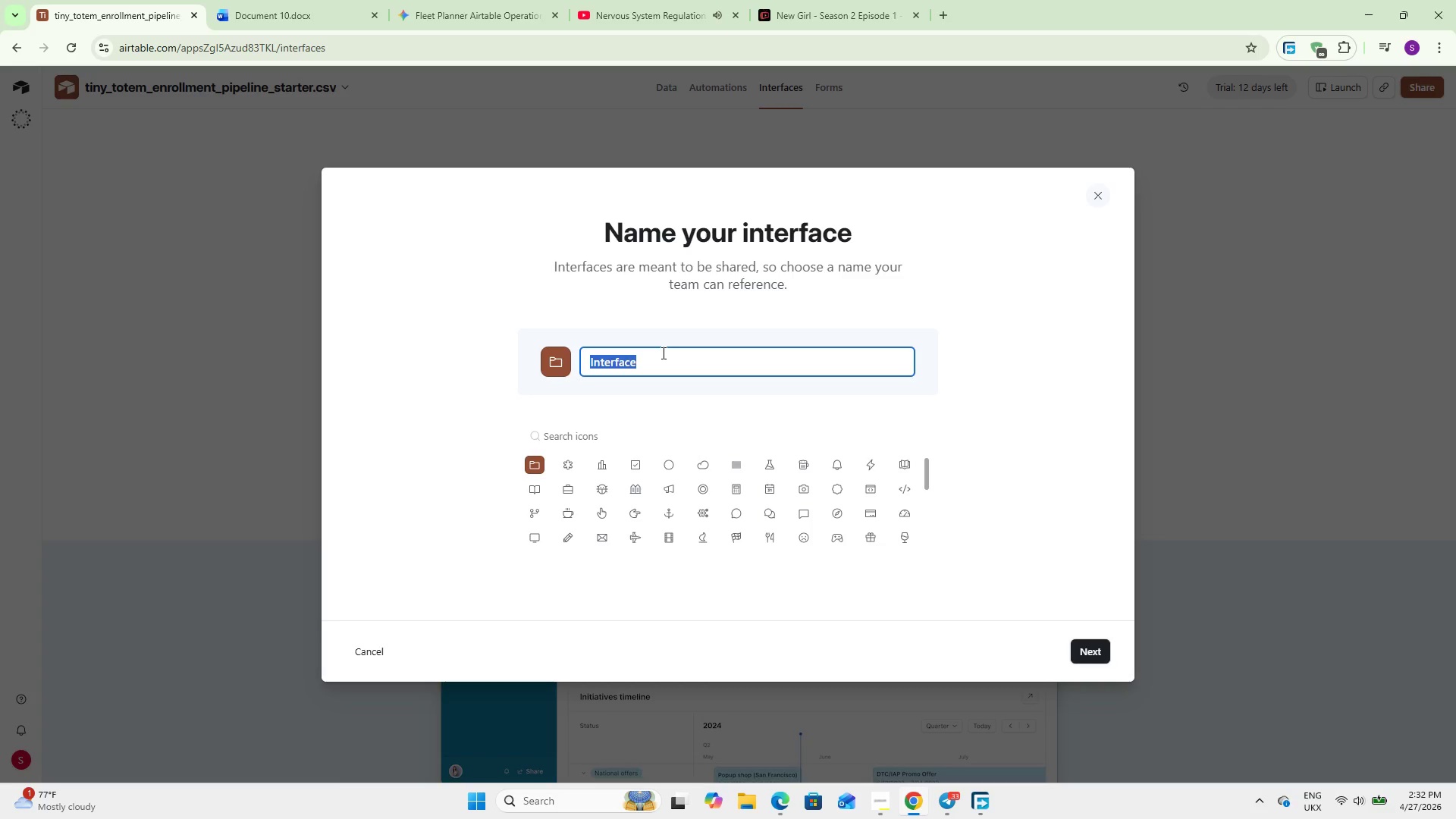 
double_click([662, 353])
 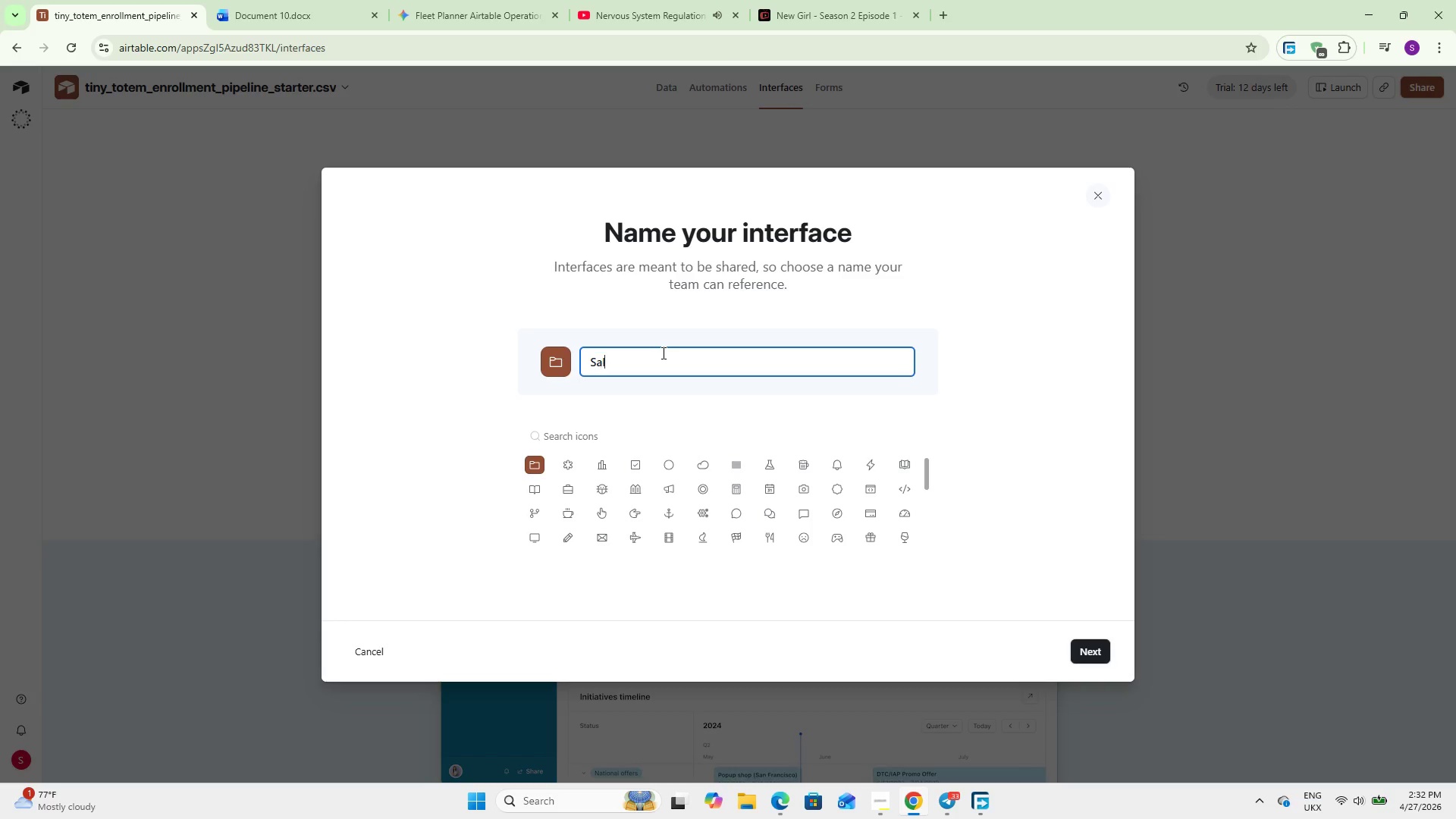 
type(Sales Dashboard)
 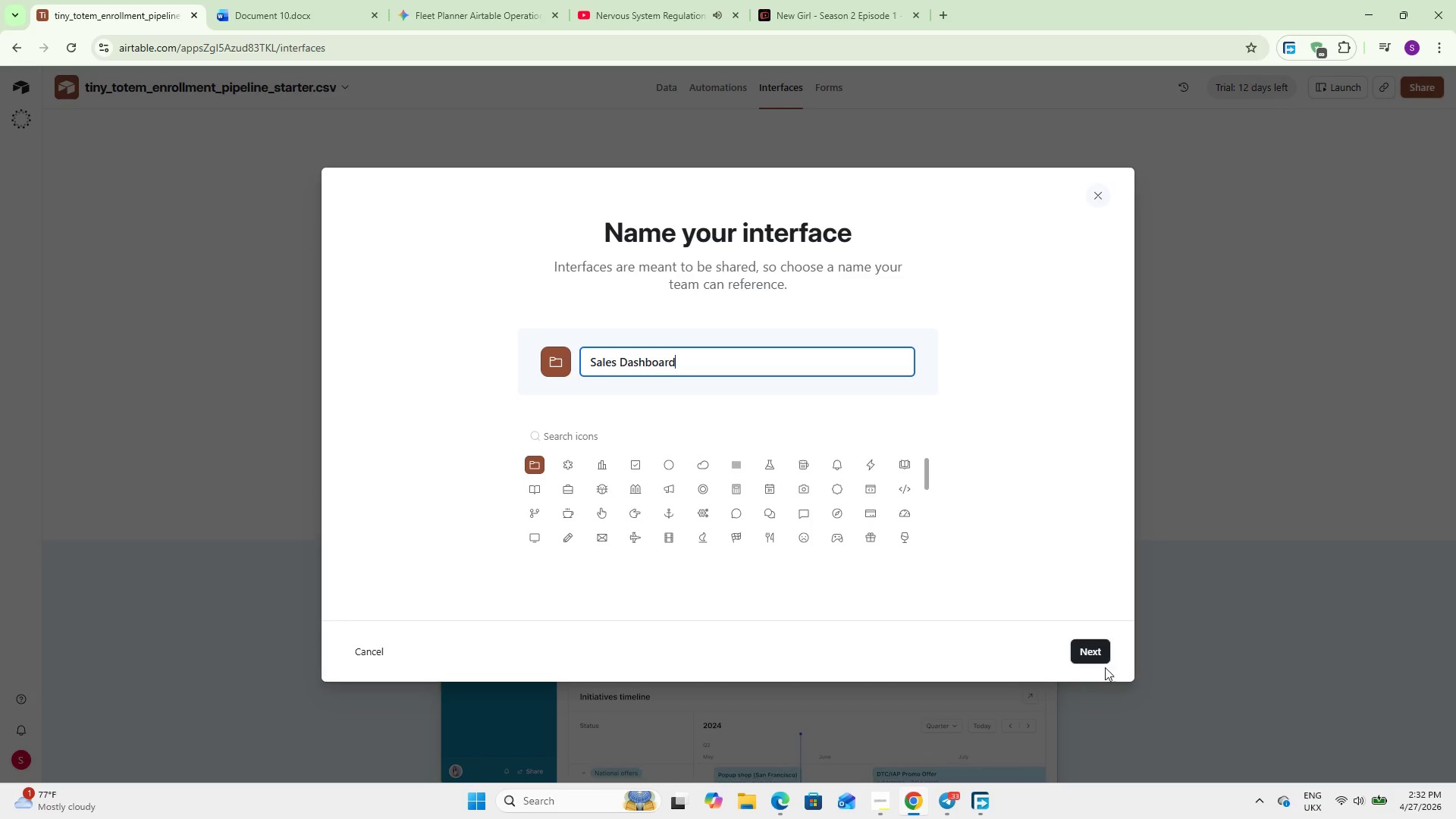 
left_click([1108, 649])
 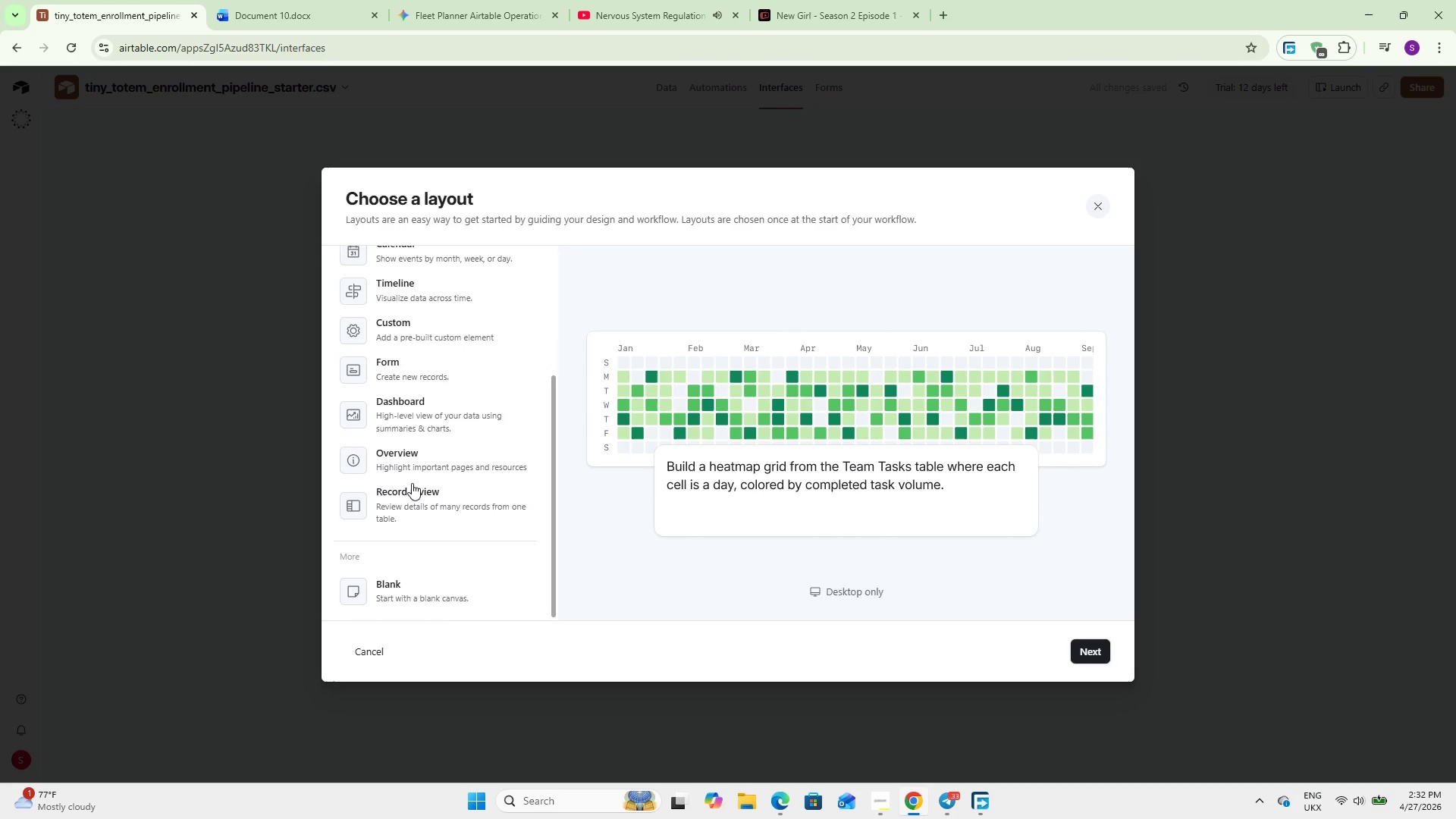 
scroll: coordinate [417, 525], scroll_direction: down, amount: 10.0
 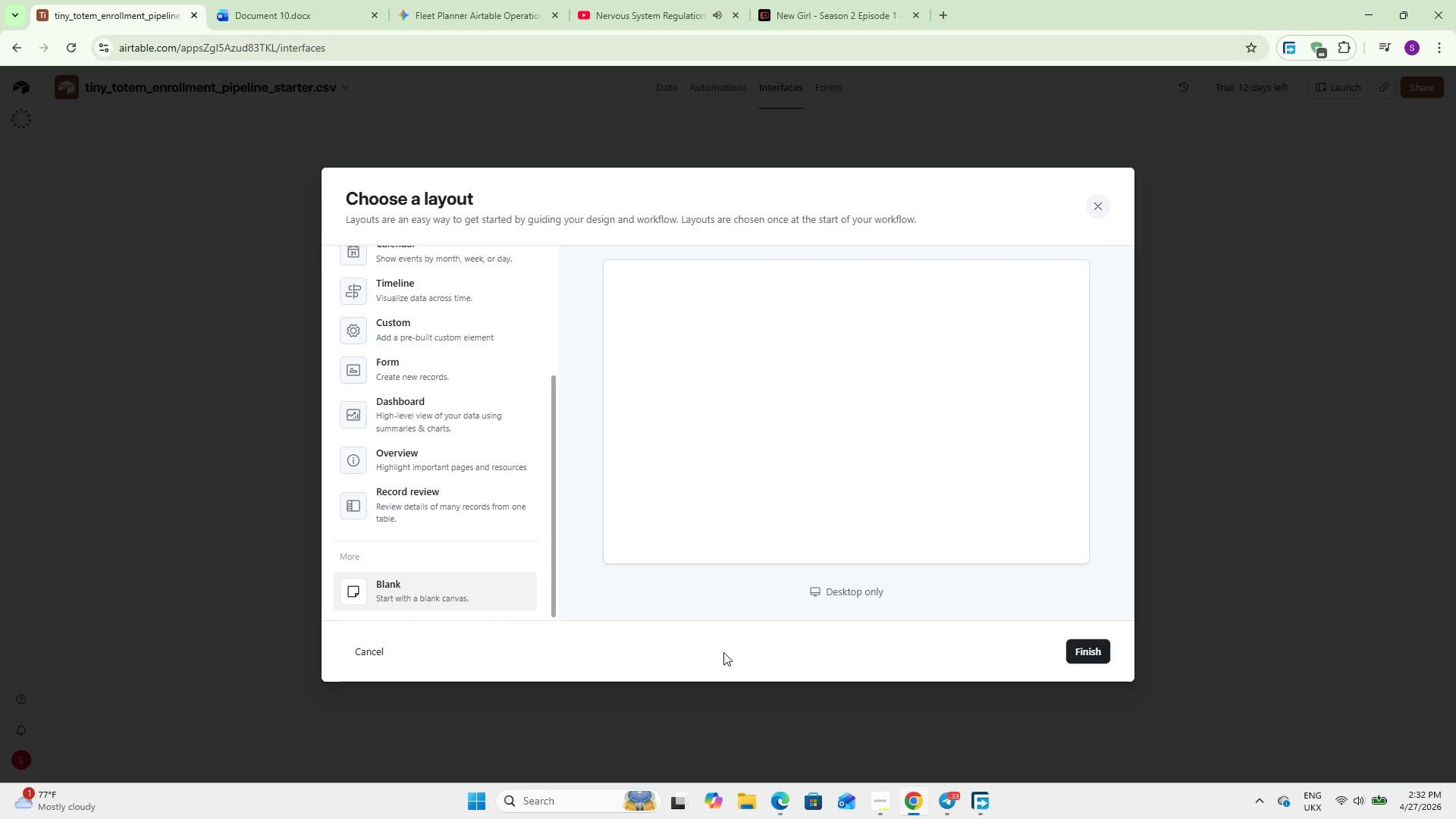 
left_click([421, 591])
 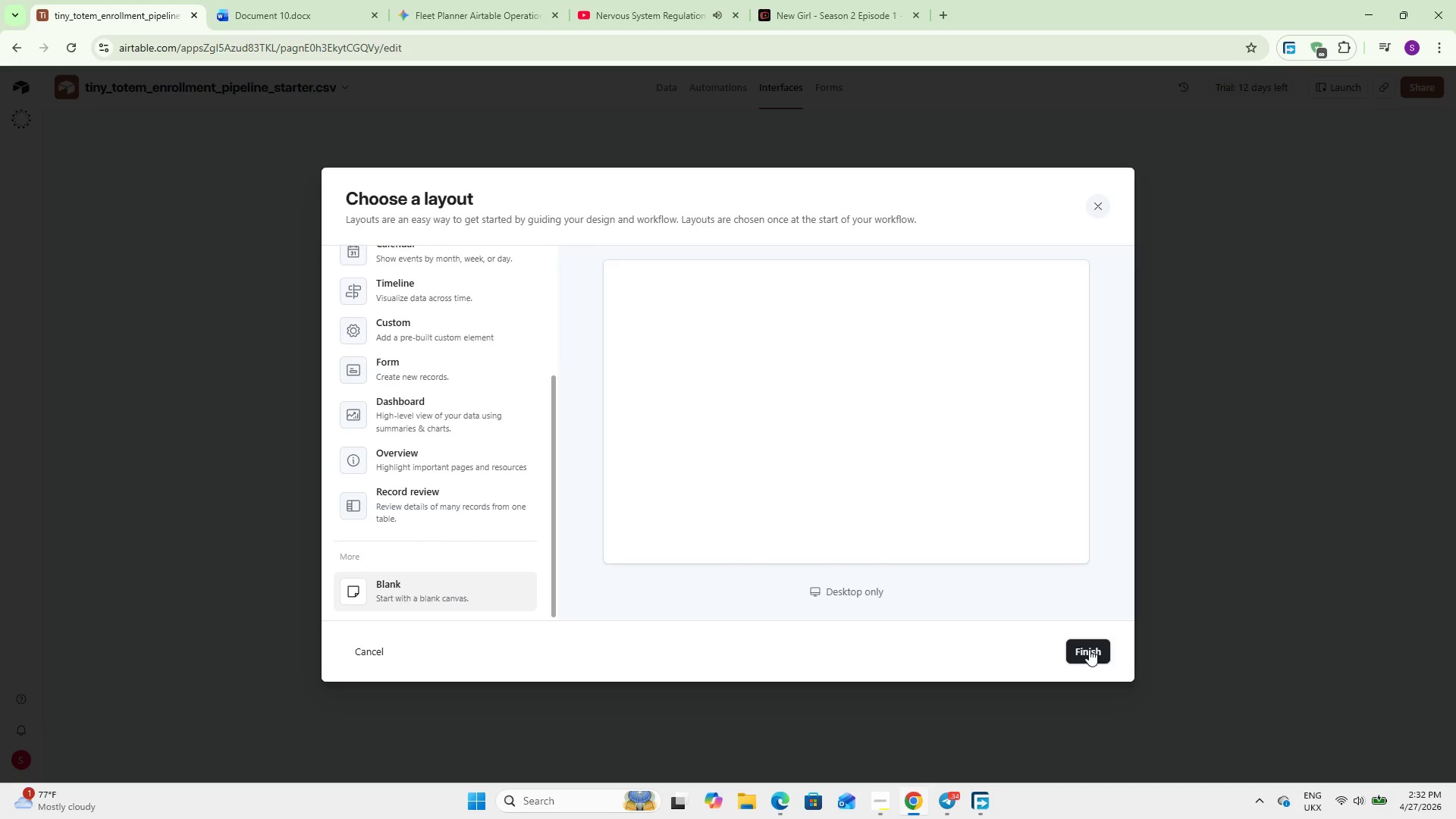 
left_click([1089, 649])
 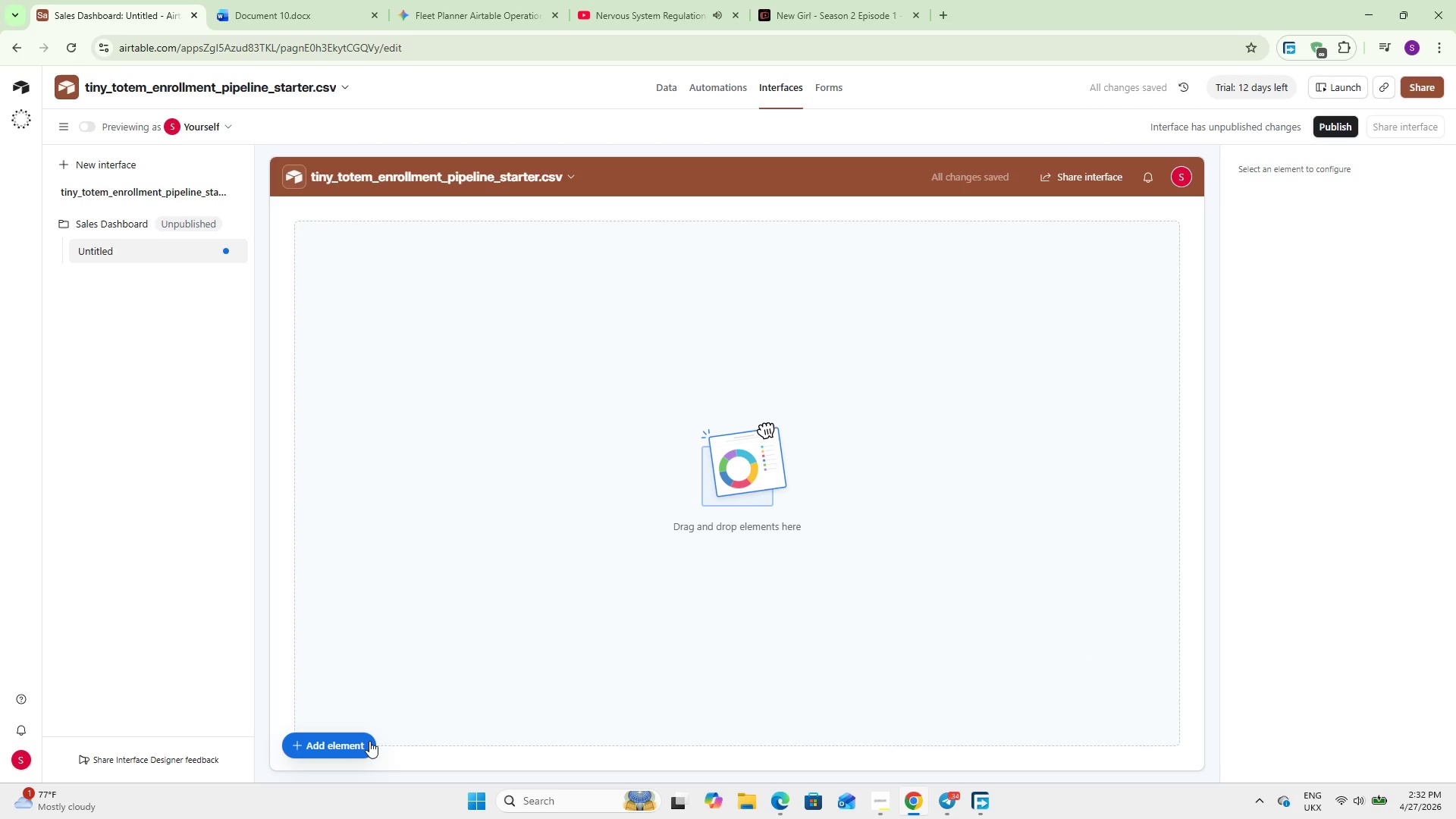 
left_click([369, 741])
 